 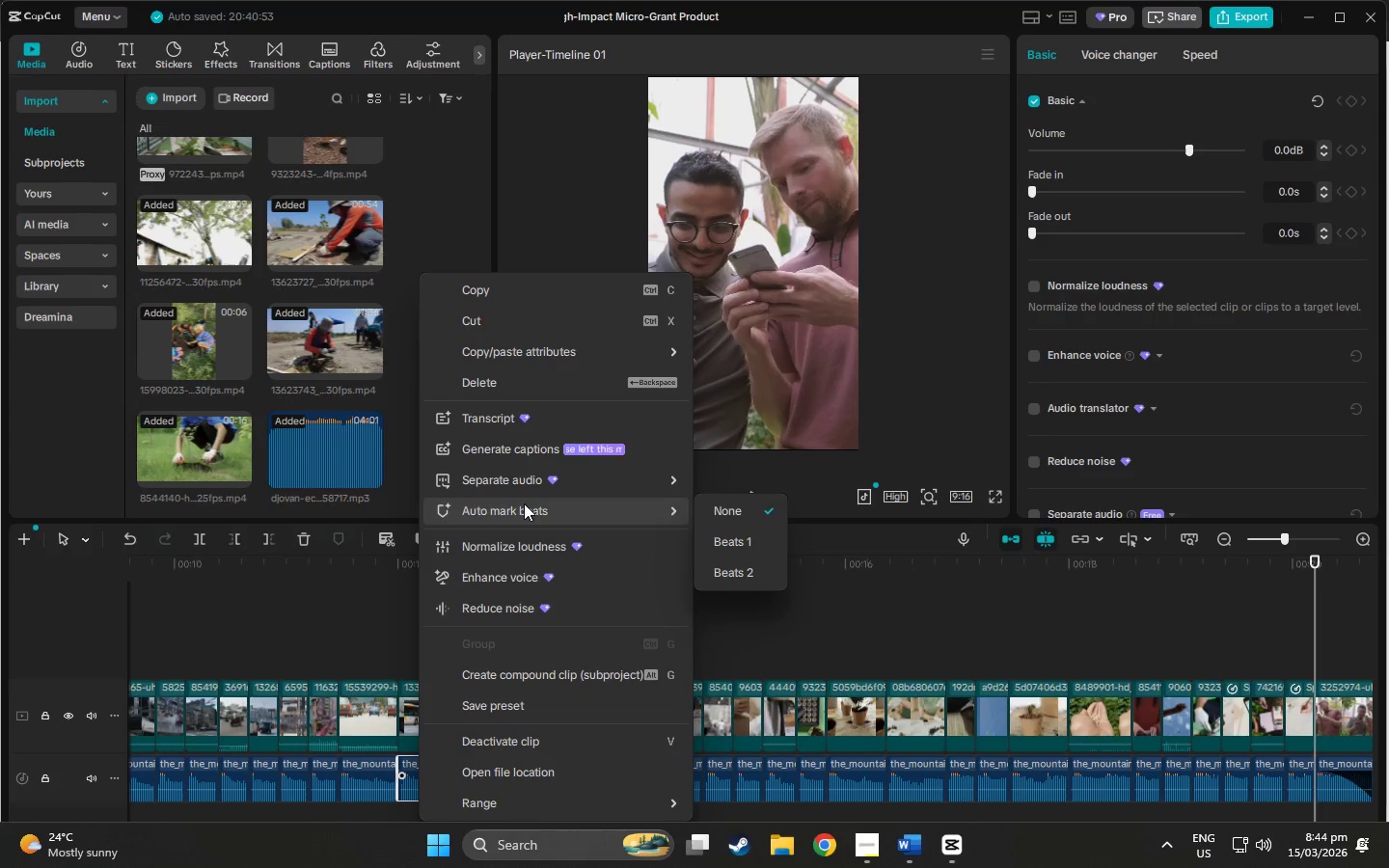 
left_click([747, 541])
 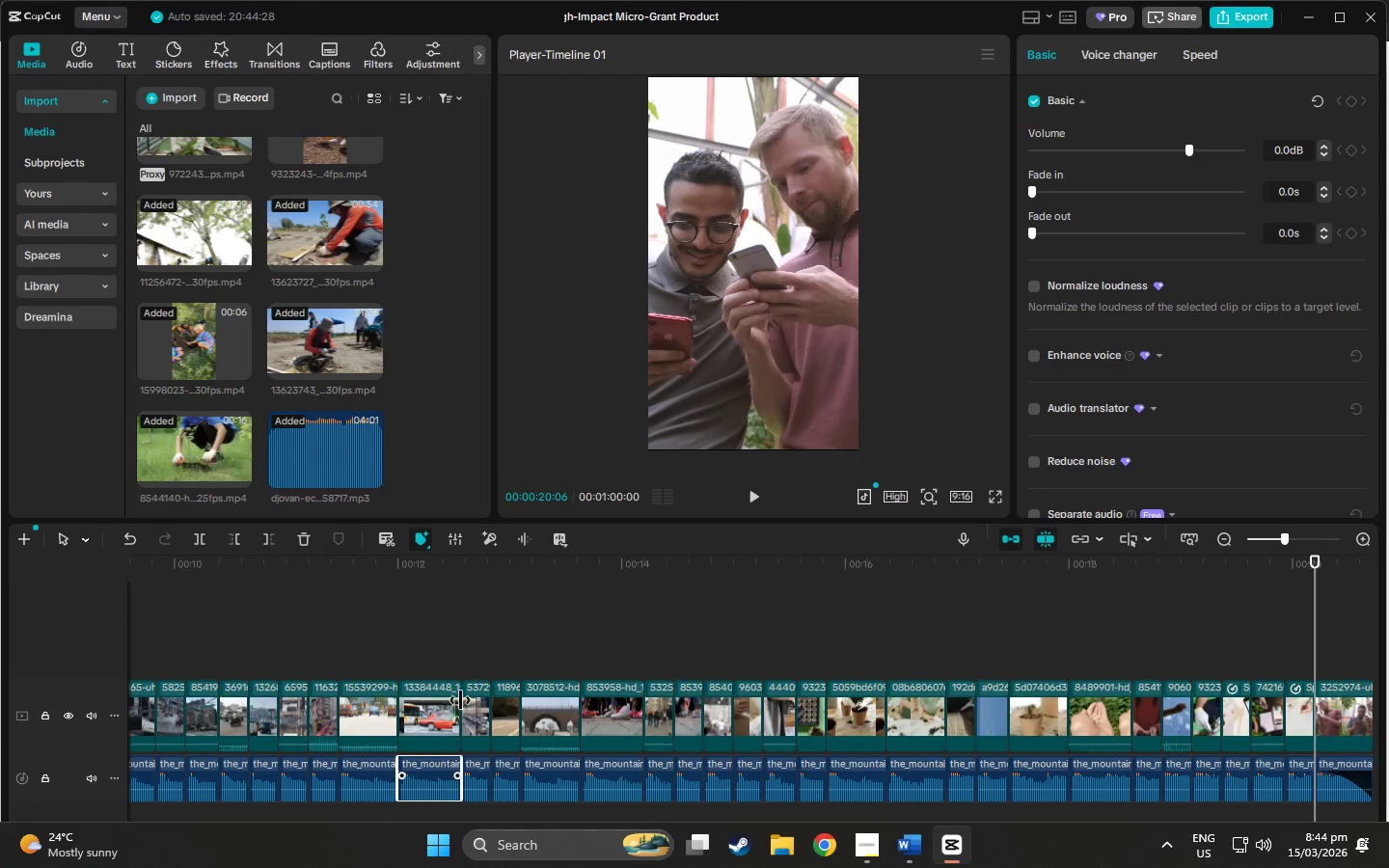 
left_click_drag(start_coordinate=[438, 567], to_coordinate=[0, 605])
 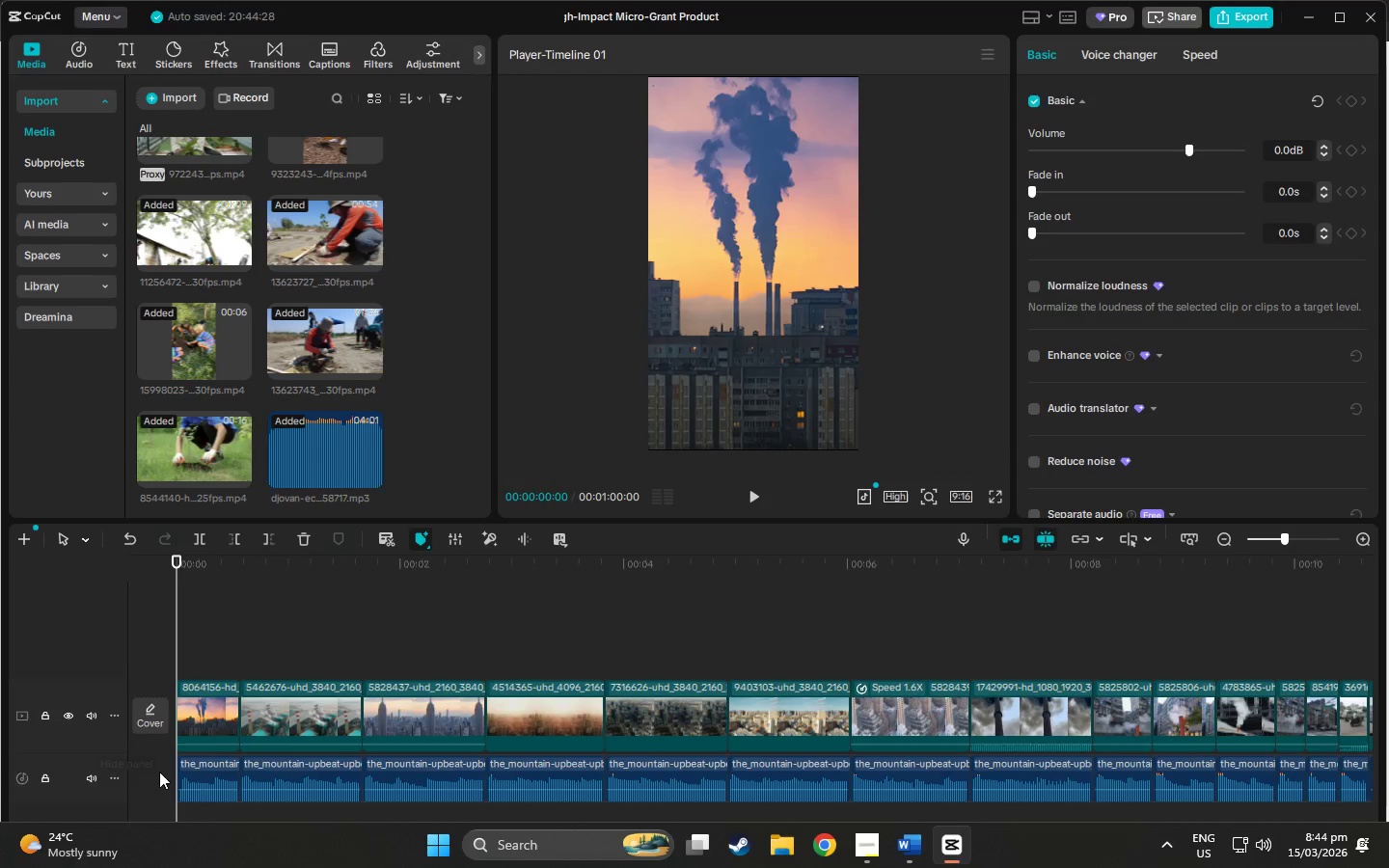 
left_click([161, 773])
 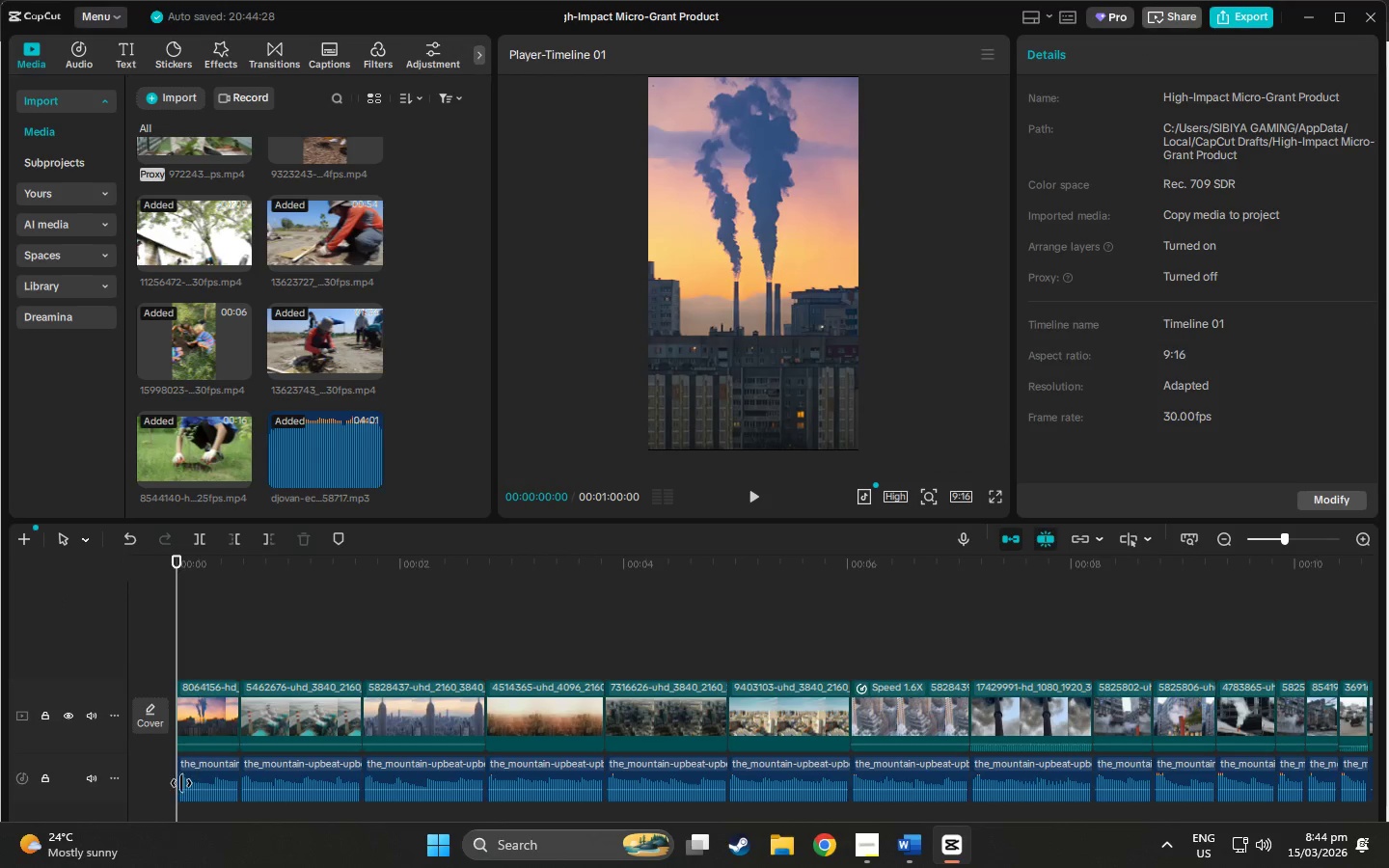 
left_click_drag(start_coordinate=[181, 783], to_coordinate=[163, 785])
 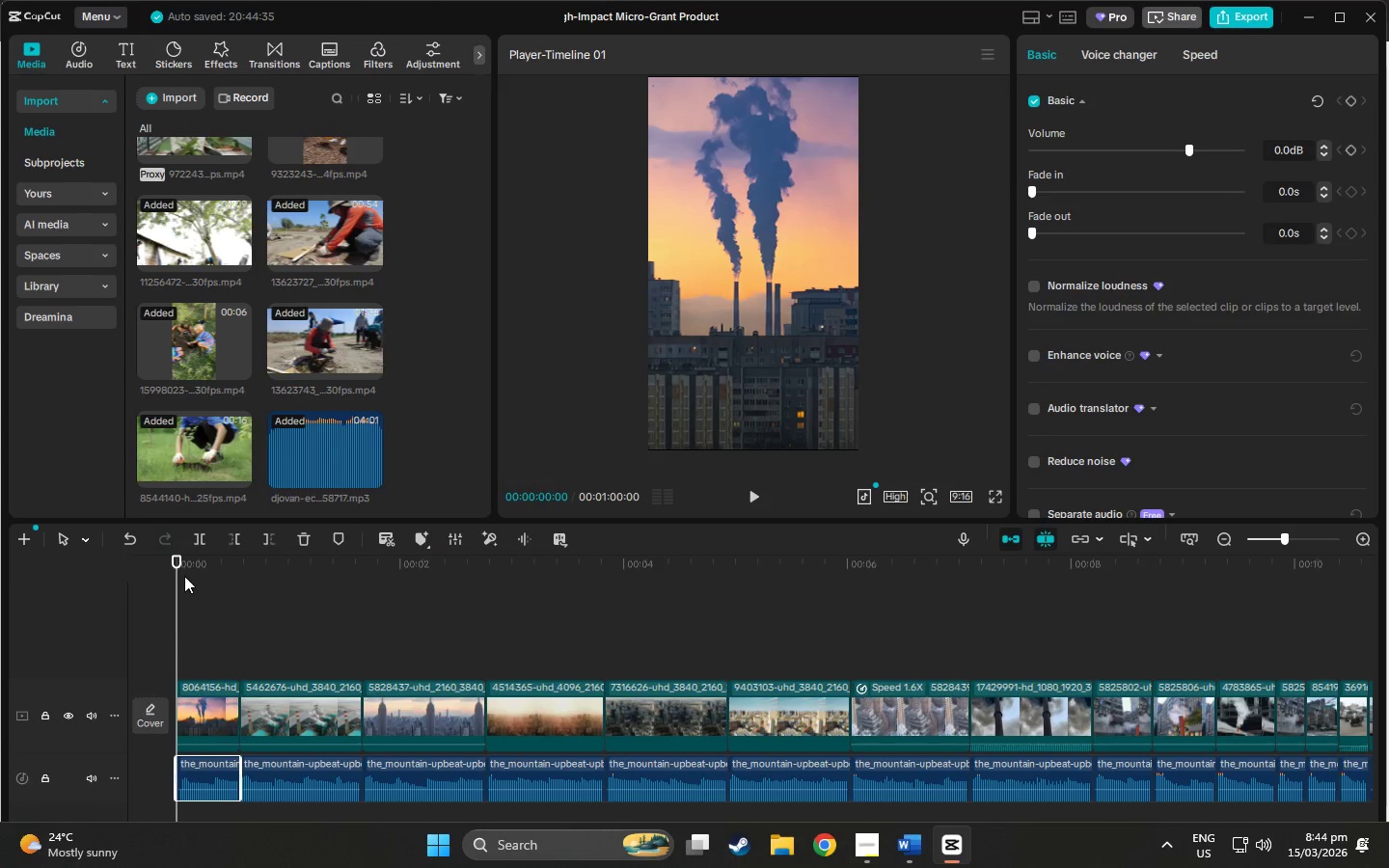 
key(Control+ControlLeft)
 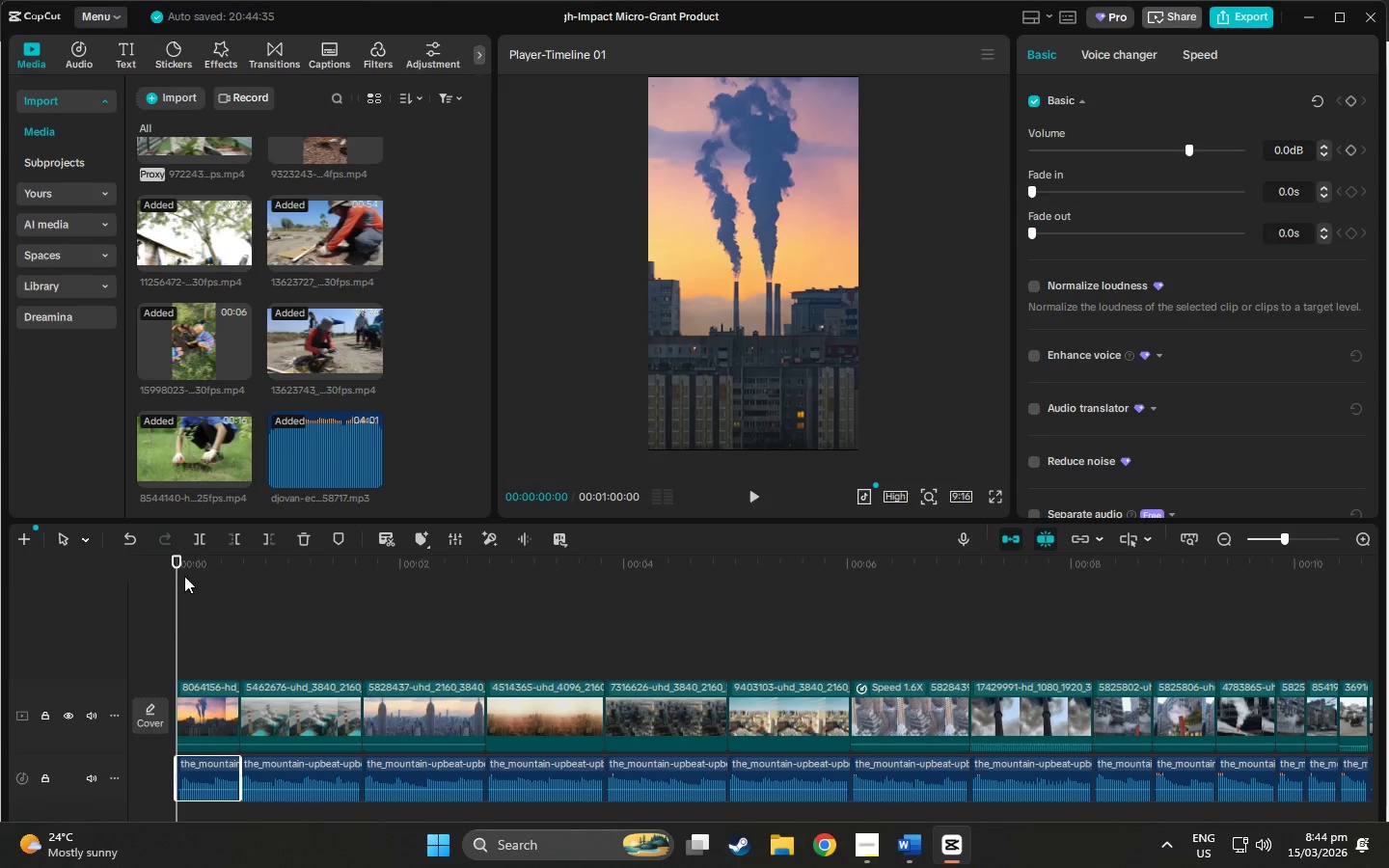 
left_click_drag(start_coordinate=[180, 558], to_coordinate=[177, 577])
 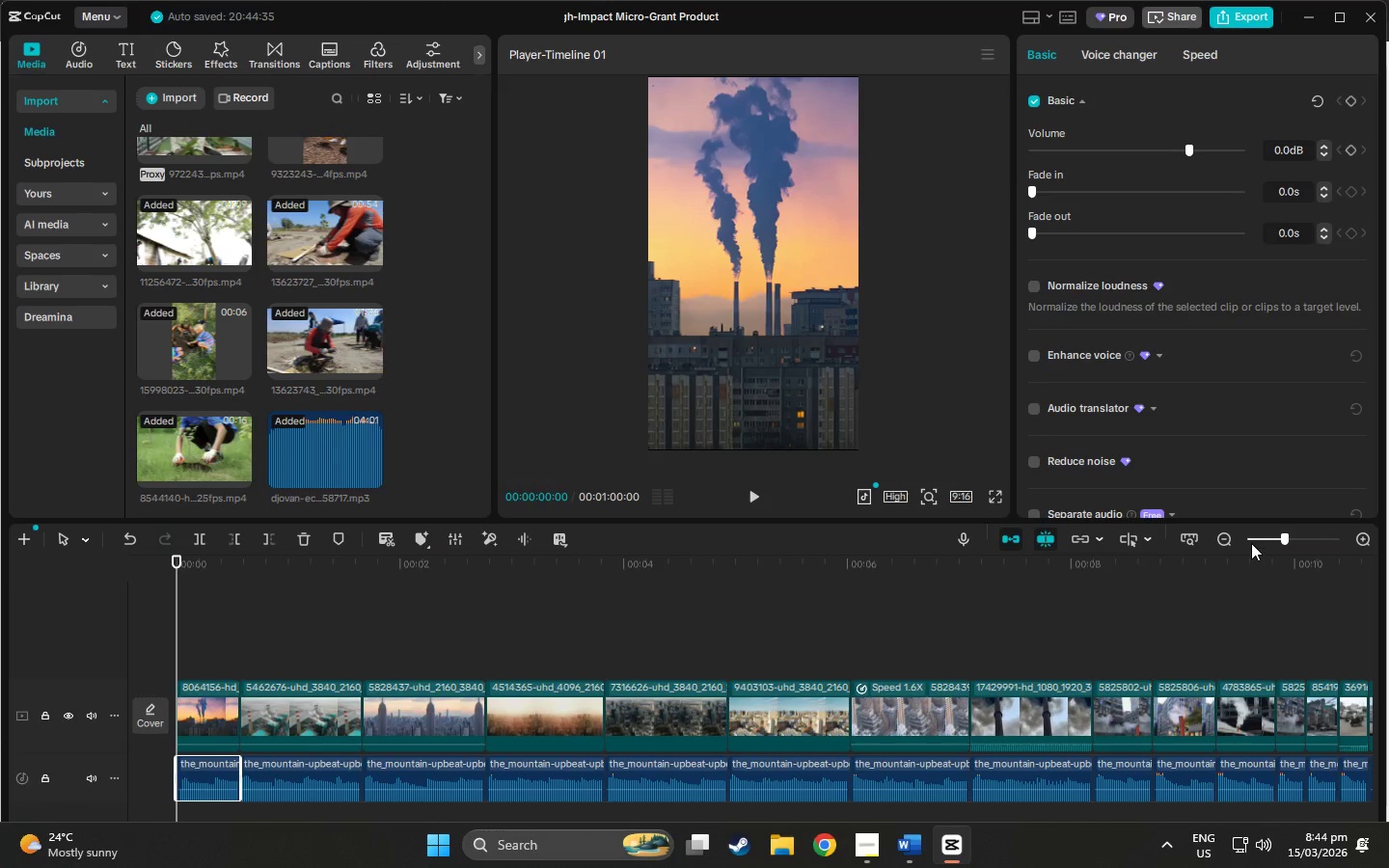 
left_click([1251, 538])
 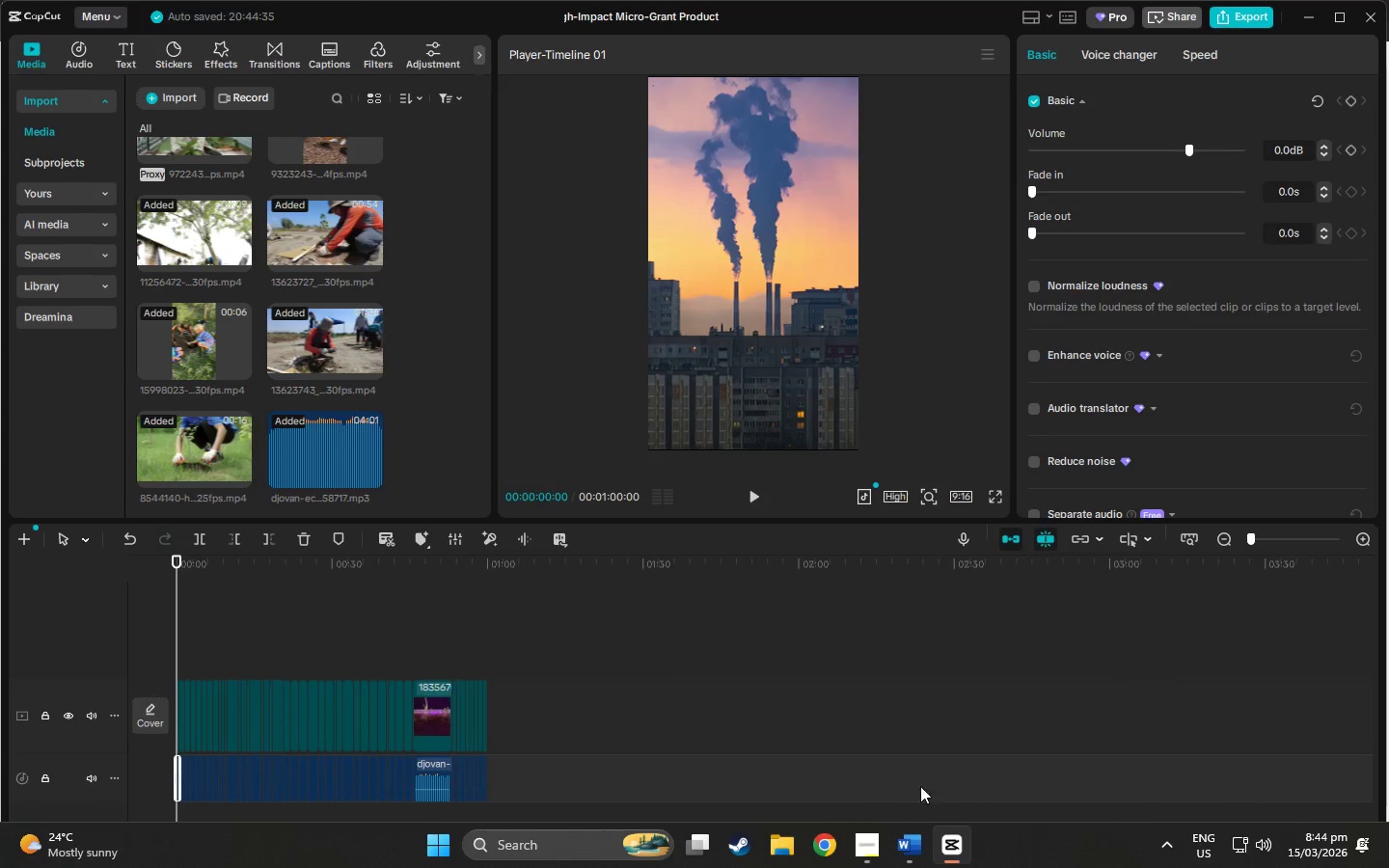 
scroll: coordinate [714, 778], scroll_direction: down, amount: 3.0
 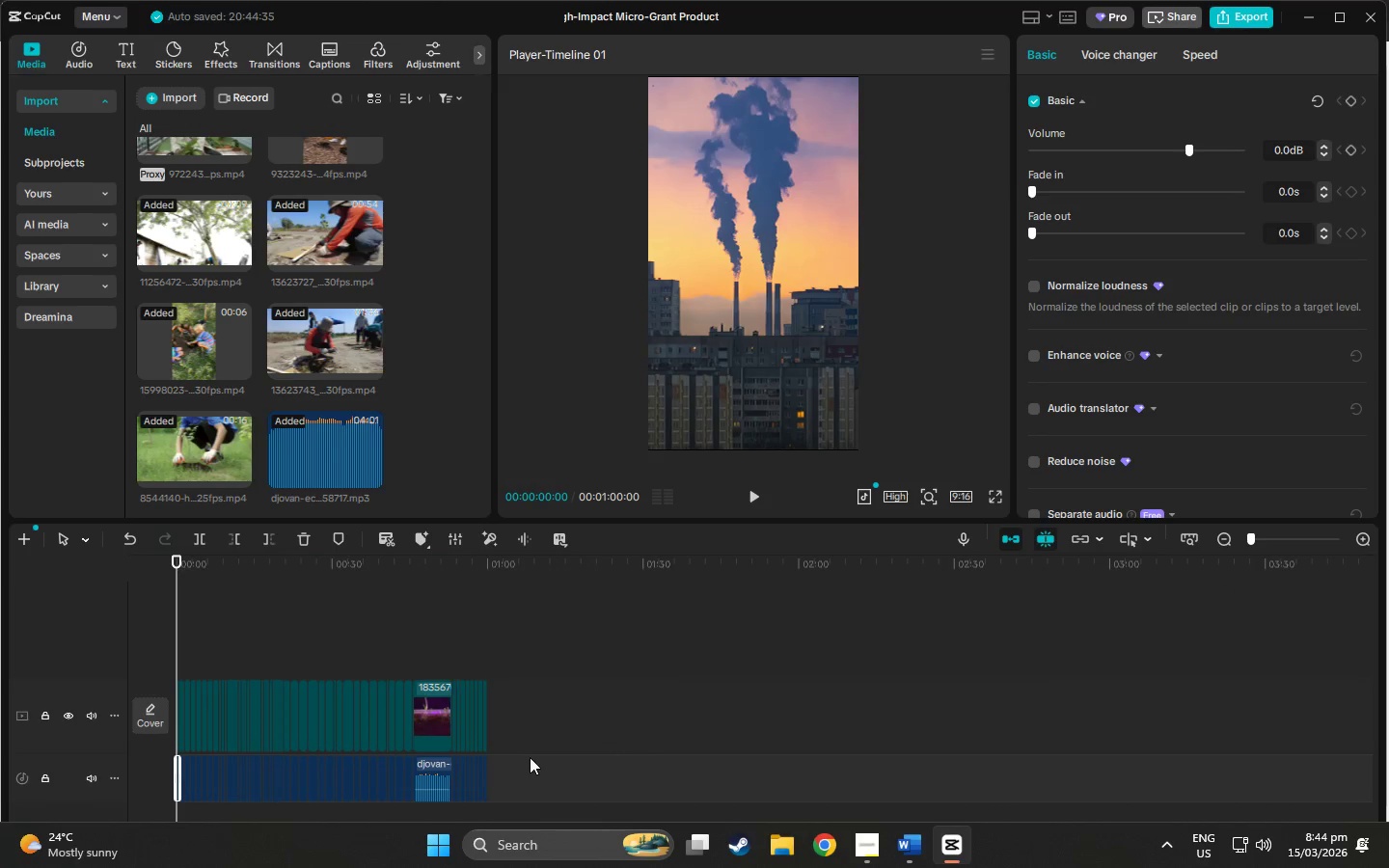 
left_click_drag(start_coordinate=[527, 762], to_coordinate=[151, 790])
 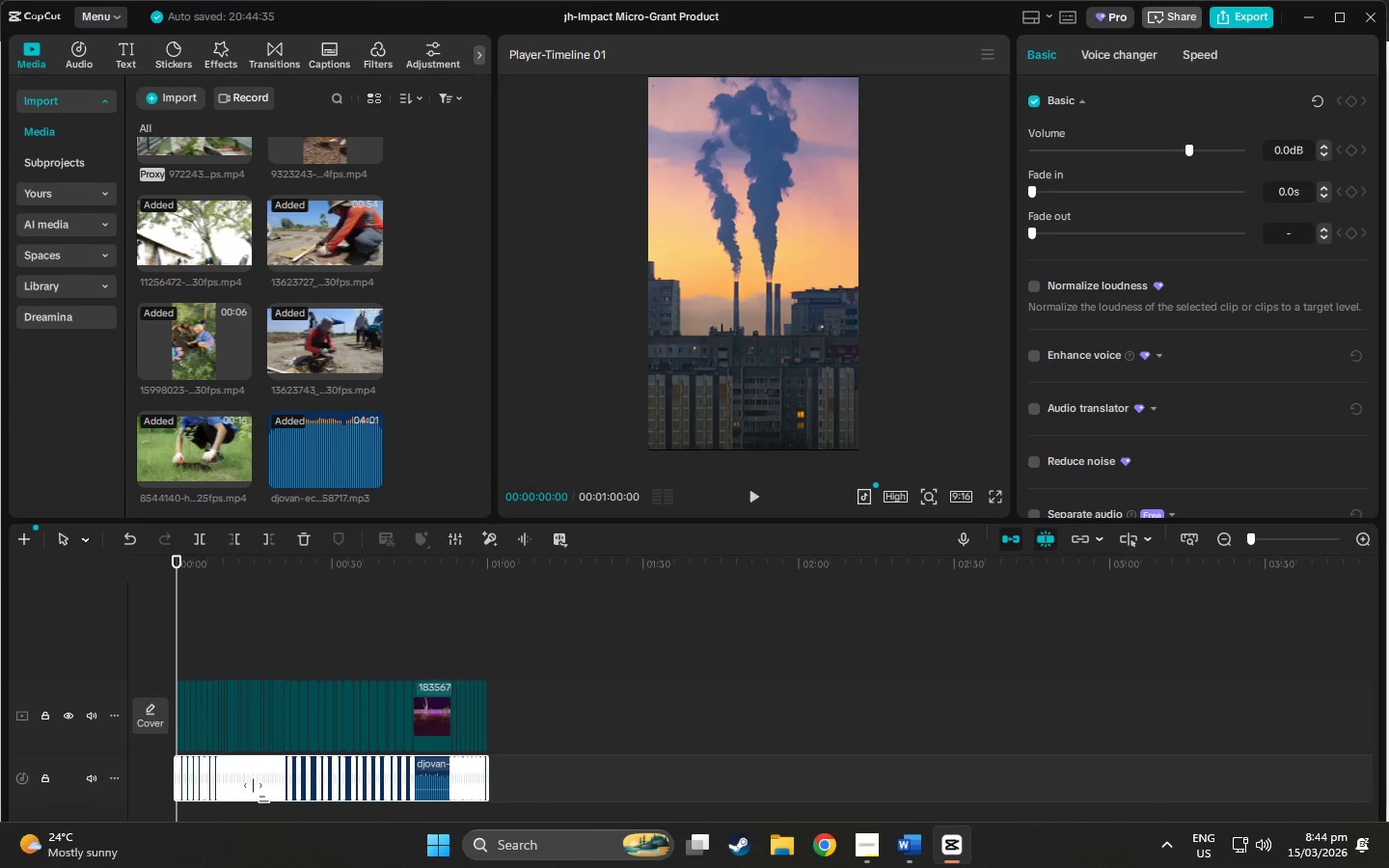 
right_click([259, 793])
 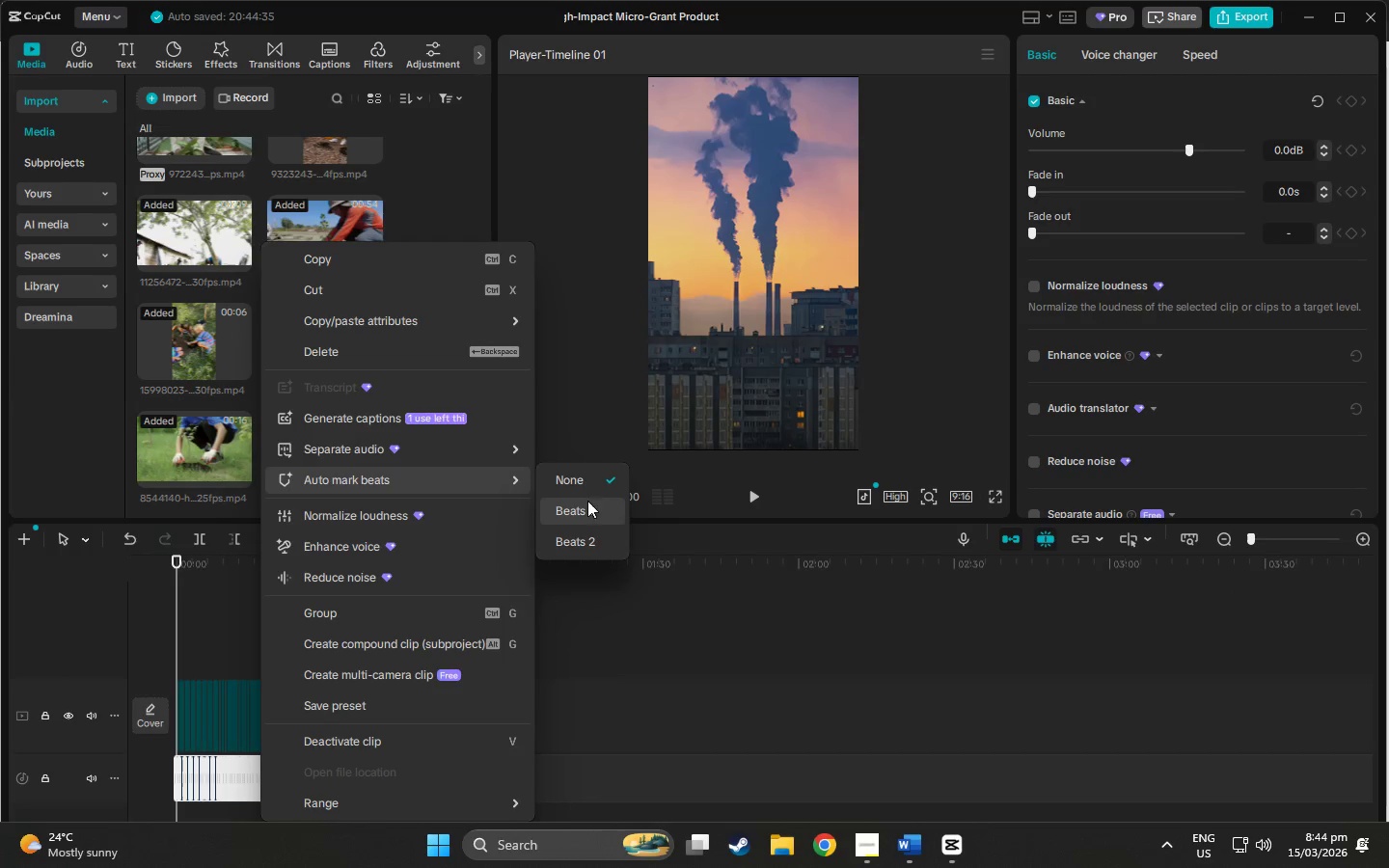 
left_click([600, 507])
 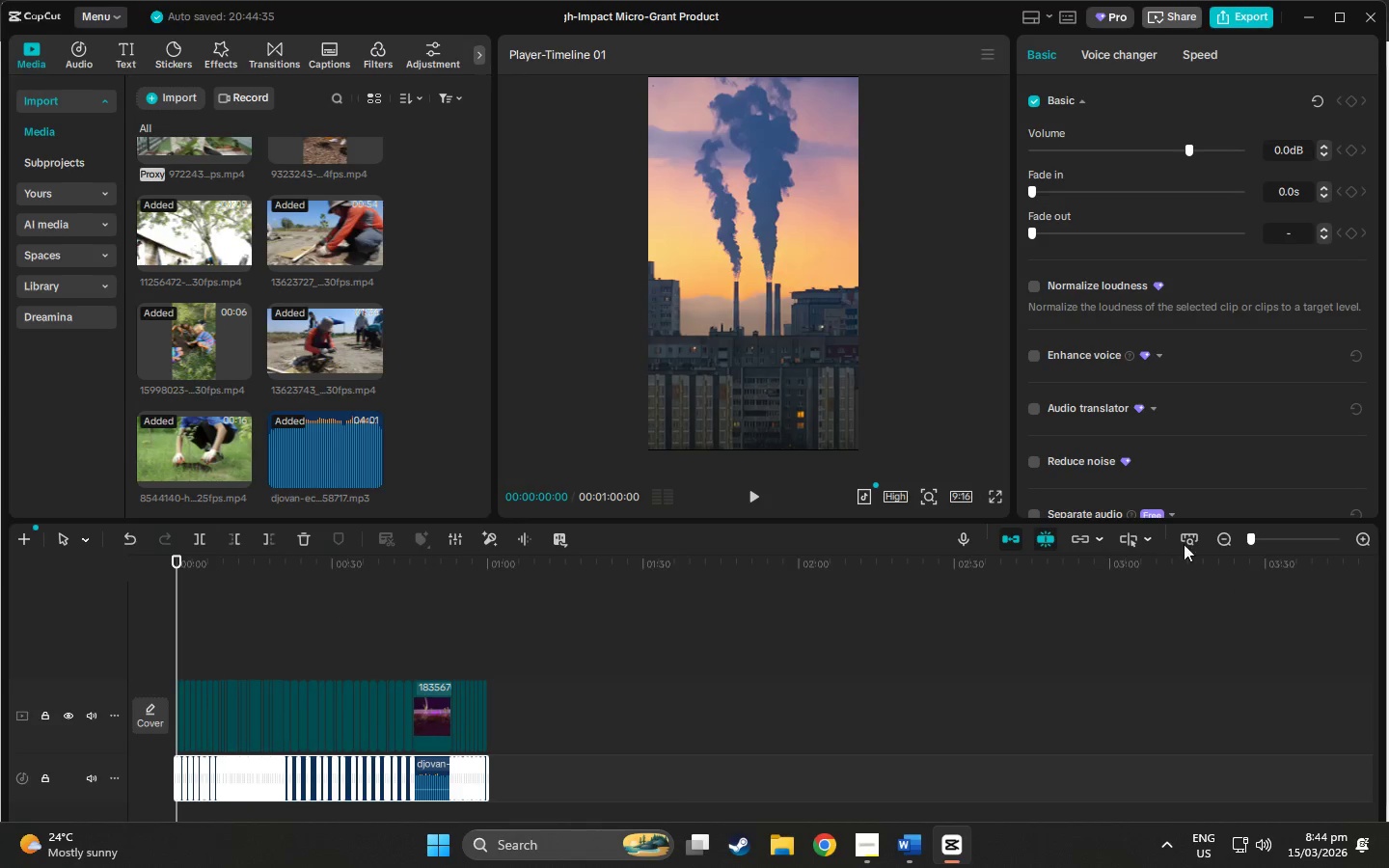 
left_click([1278, 535])
 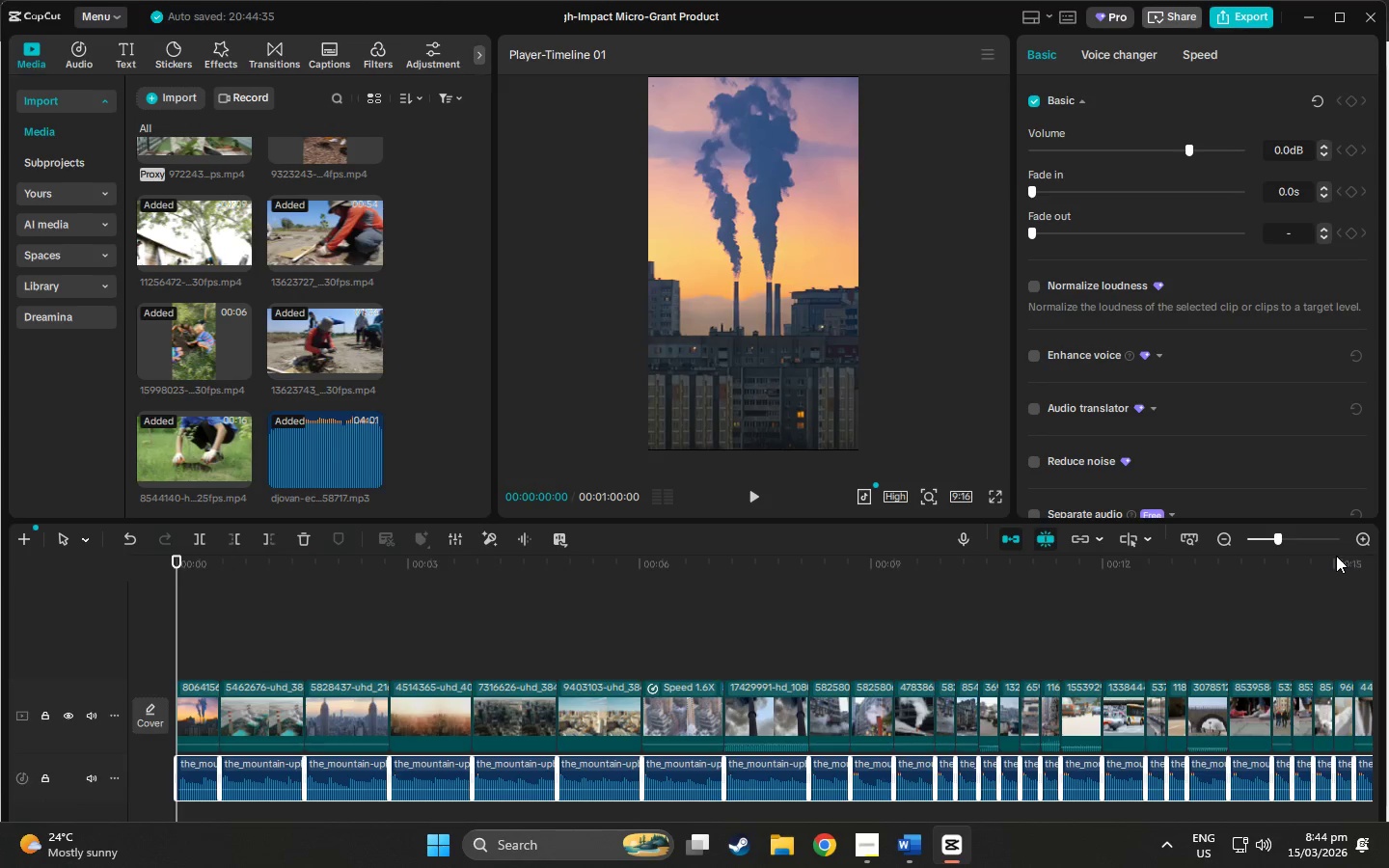 
left_click_drag(start_coordinate=[1294, 533], to_coordinate=[1351, 533])
 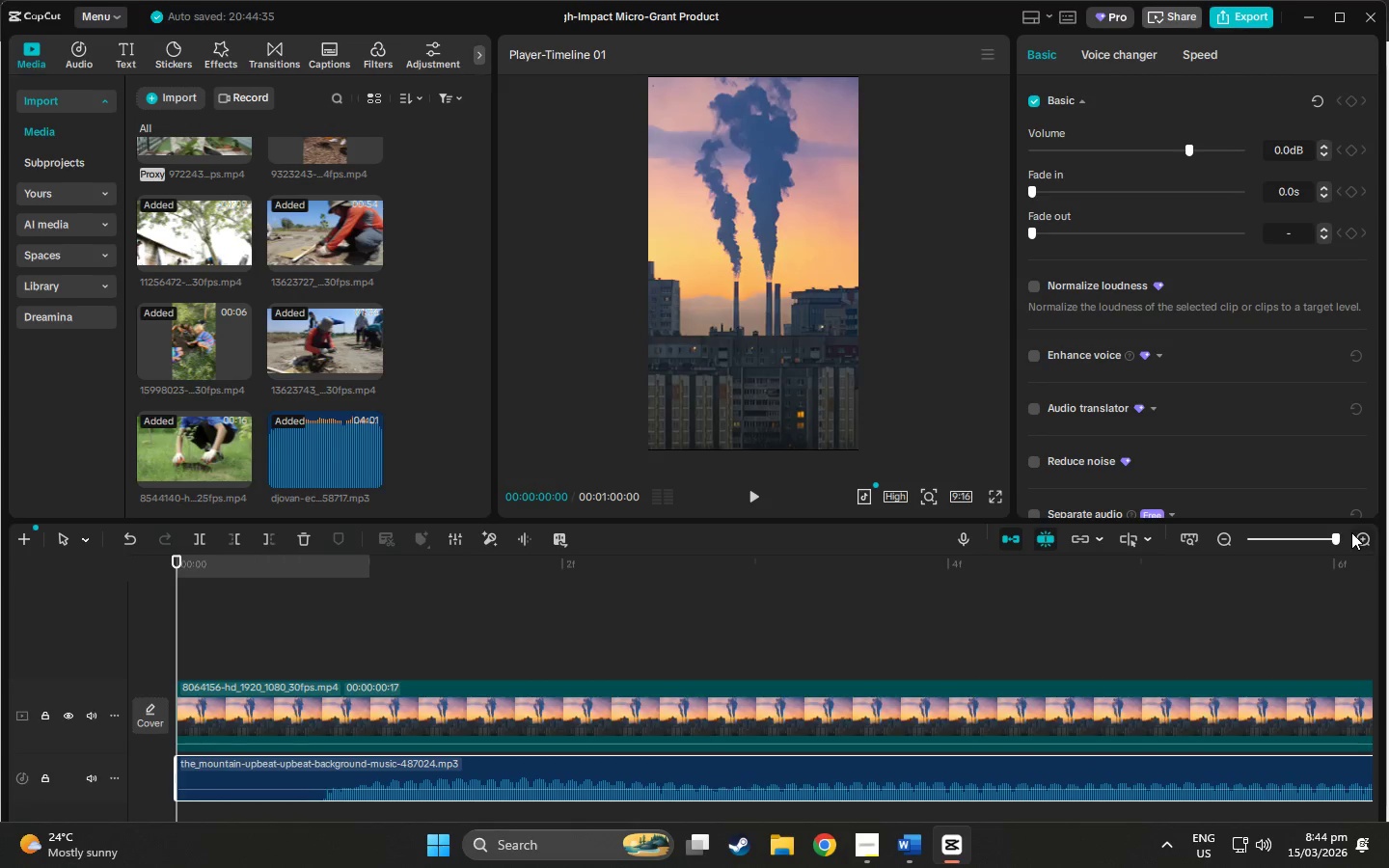 
key(Space)
 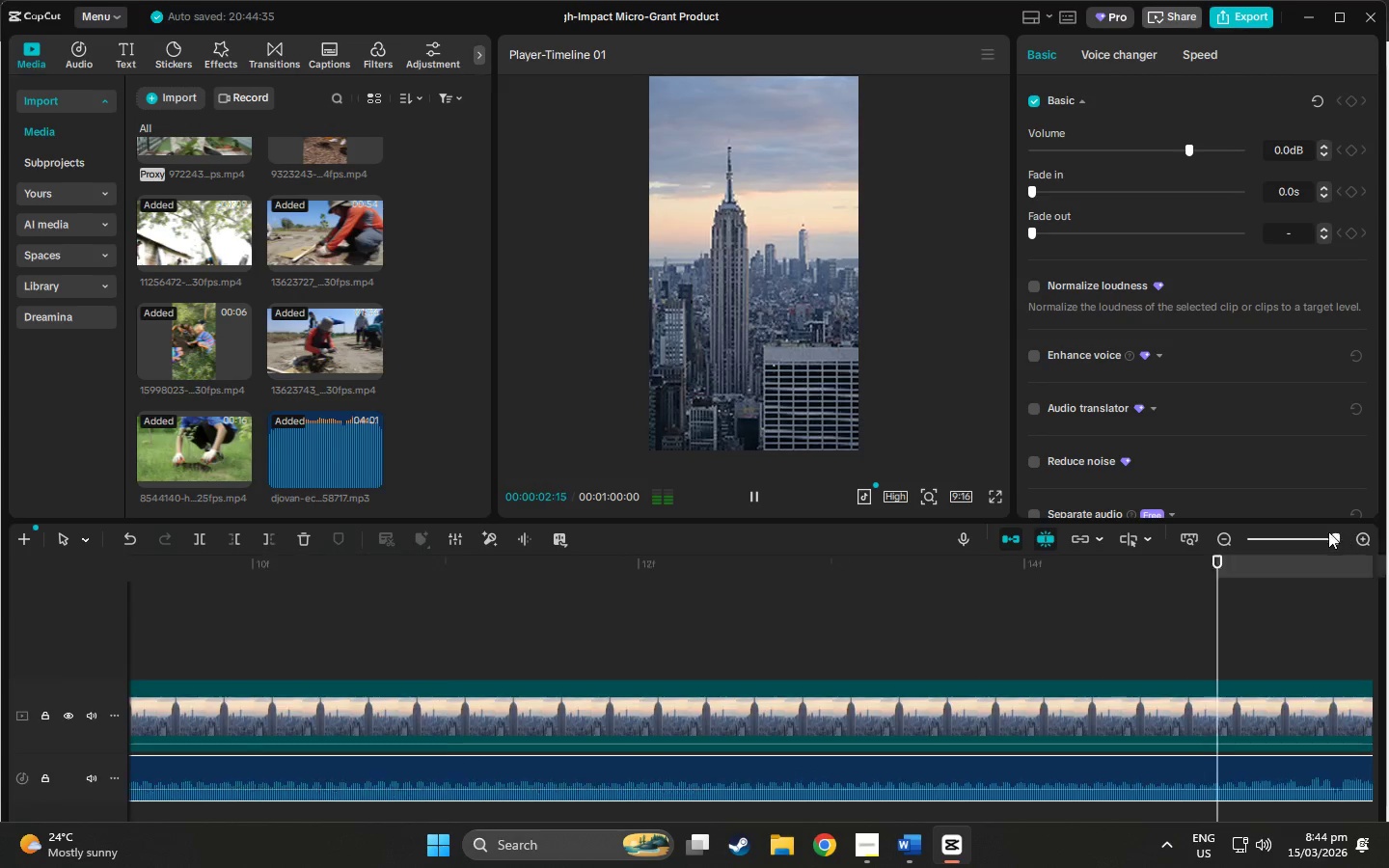 
left_click([1280, 537])
 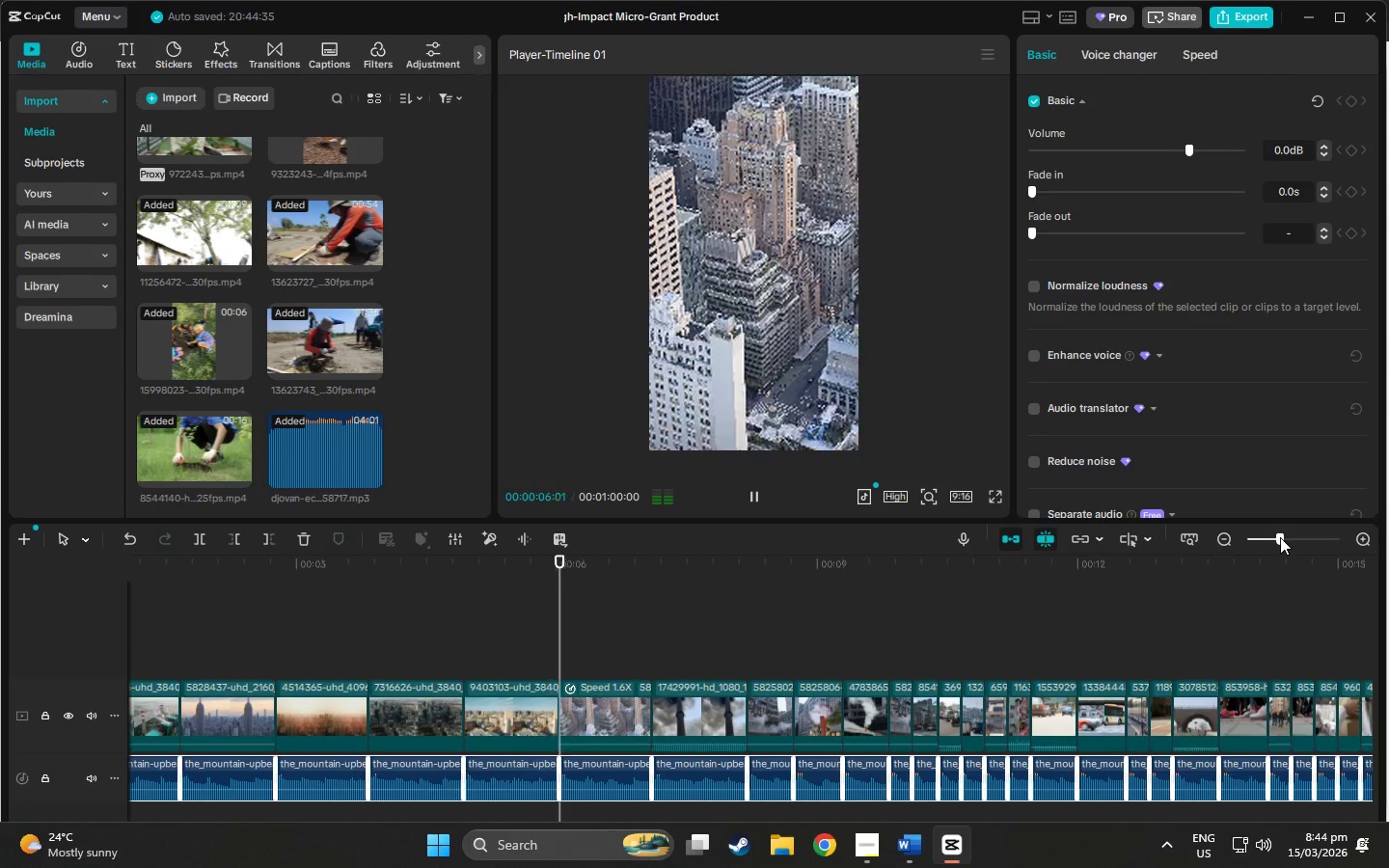 
key(Space)
 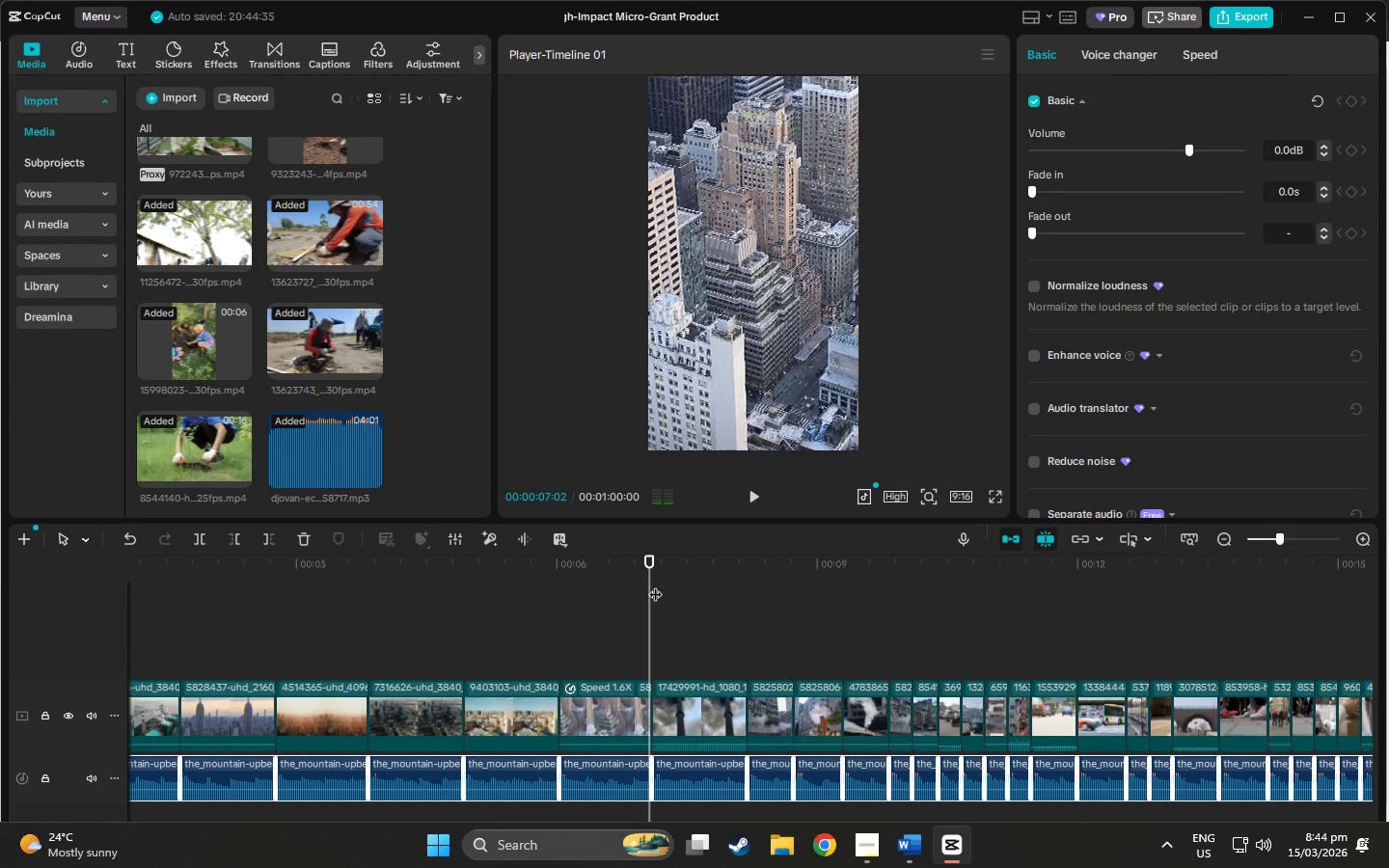 
left_click([656, 583])
 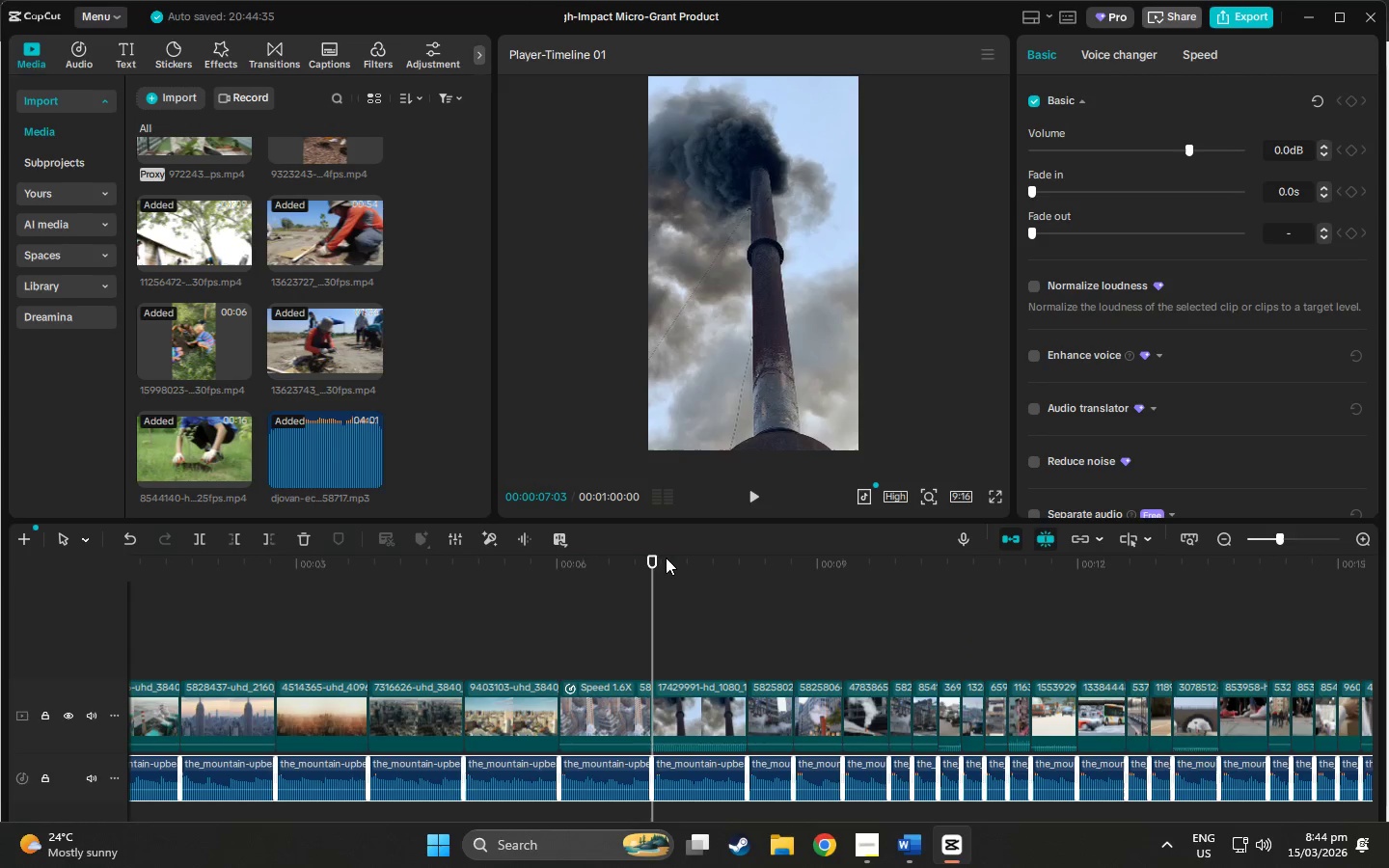 
left_click_drag(start_coordinate=[654, 556], to_coordinate=[1388, 612])
 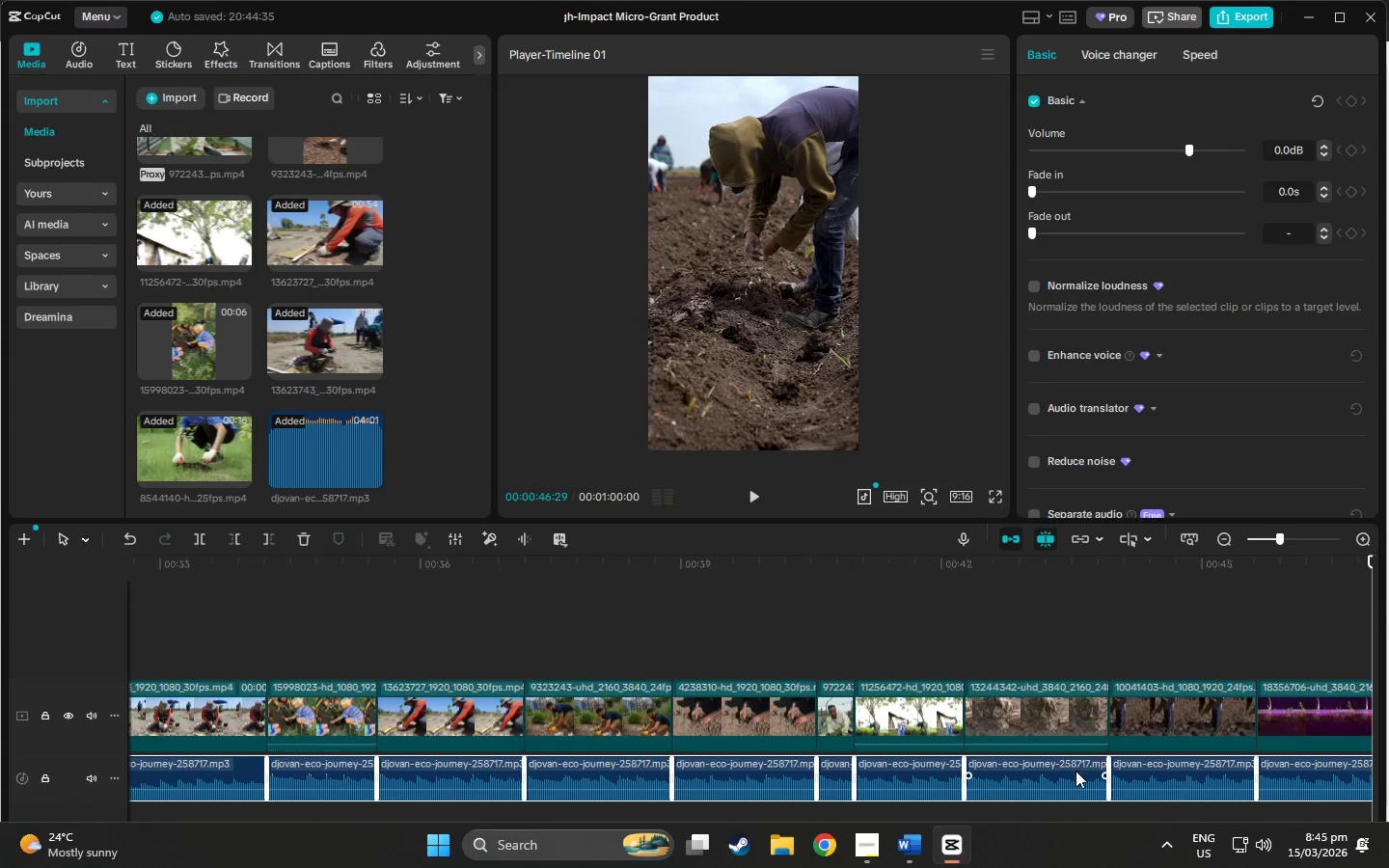 
right_click([1062, 772])
 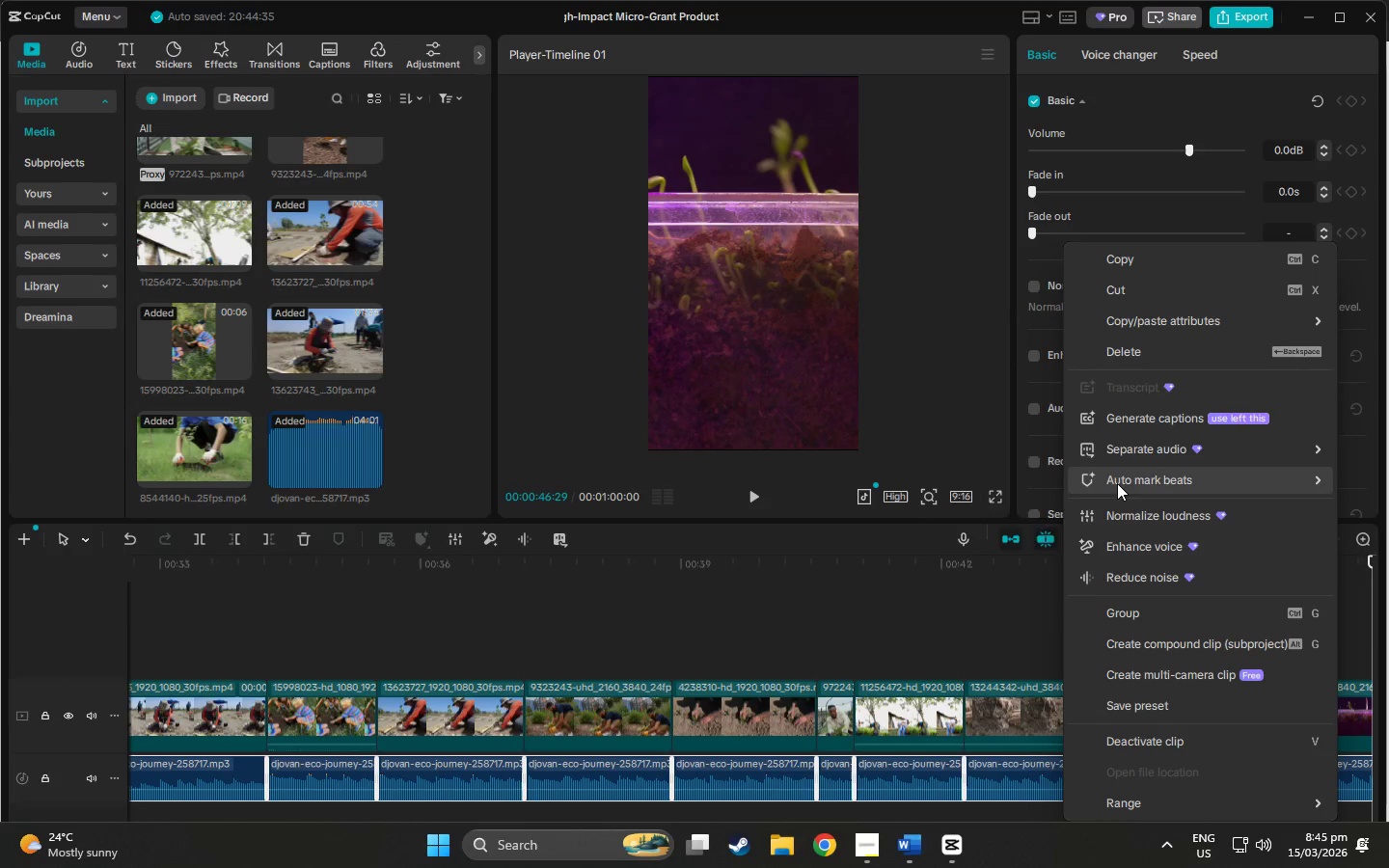 
left_click([1113, 487])
 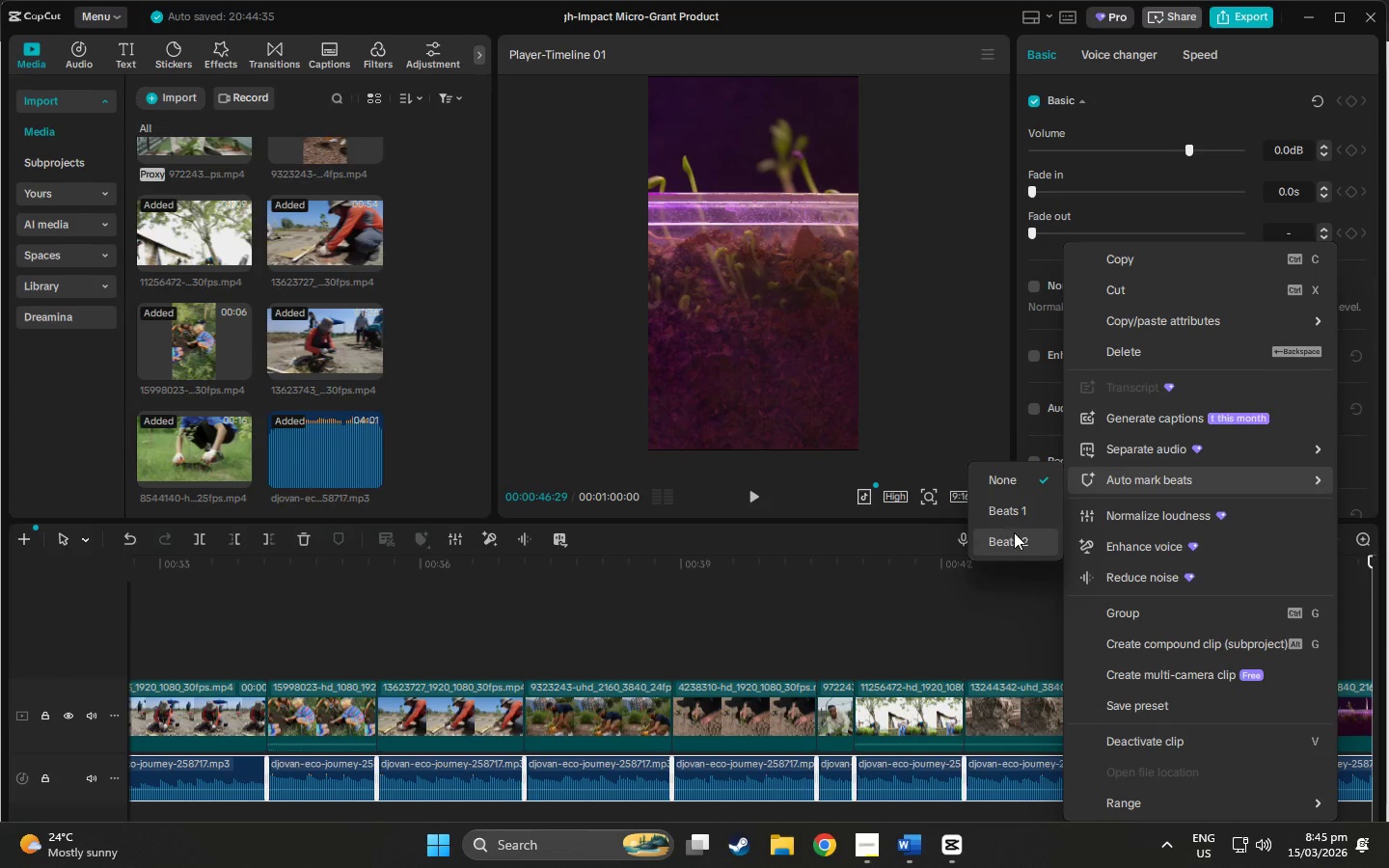 
left_click([1012, 514])
 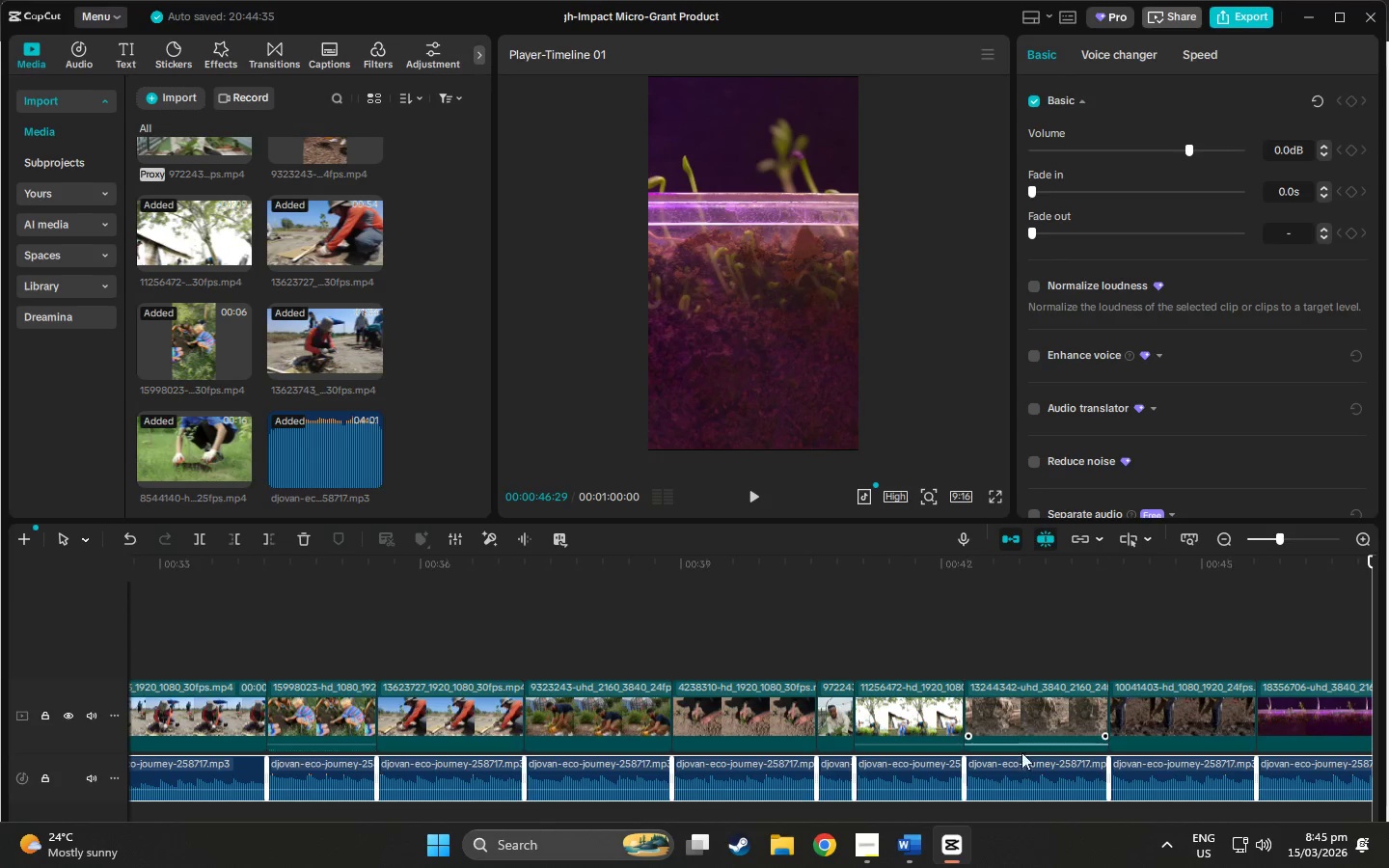 
left_click([1017, 768])
 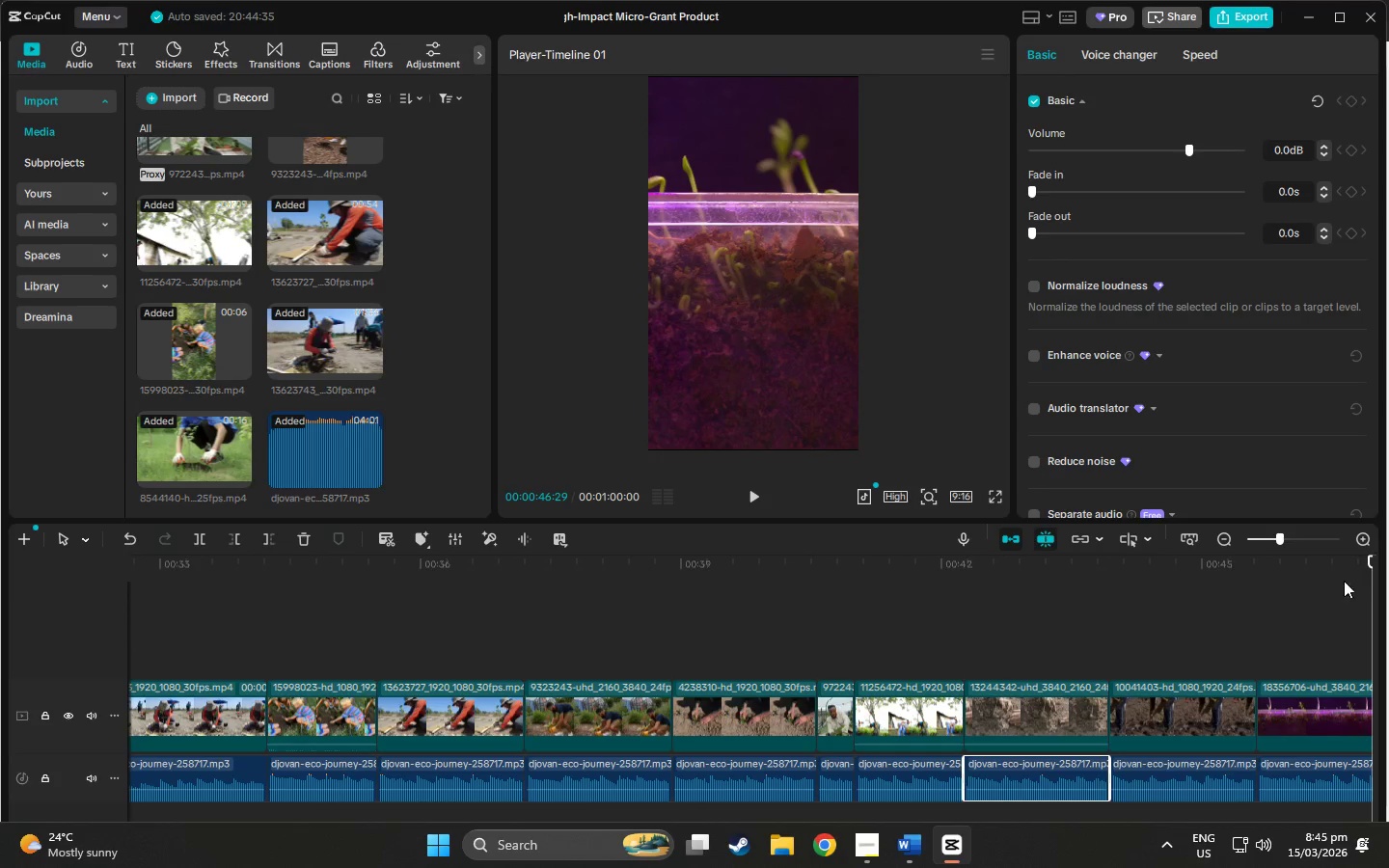 
left_click_drag(start_coordinate=[1365, 564], to_coordinate=[1378, 583])
 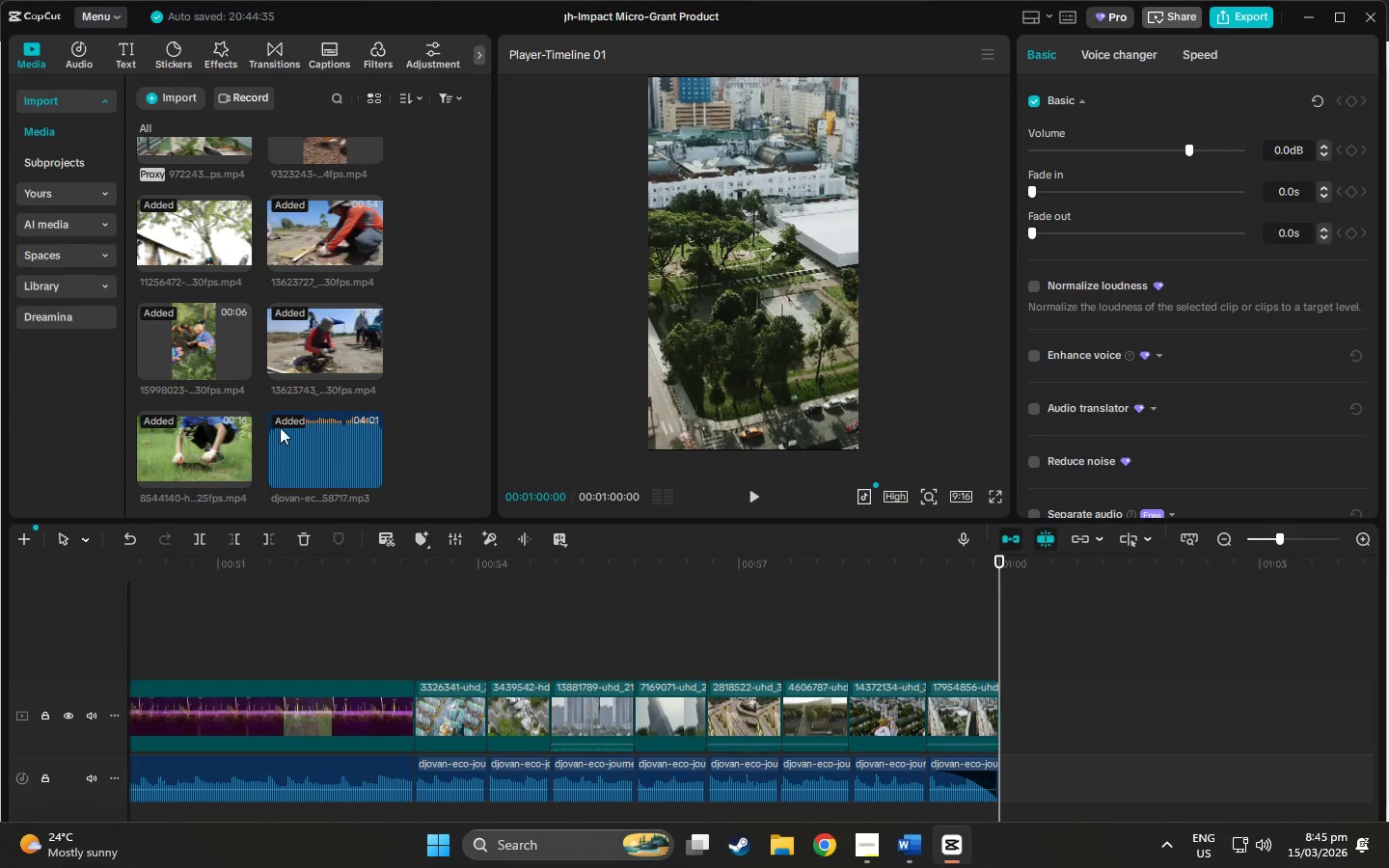 
left_click_drag(start_coordinate=[297, 441], to_coordinate=[1072, 740])
 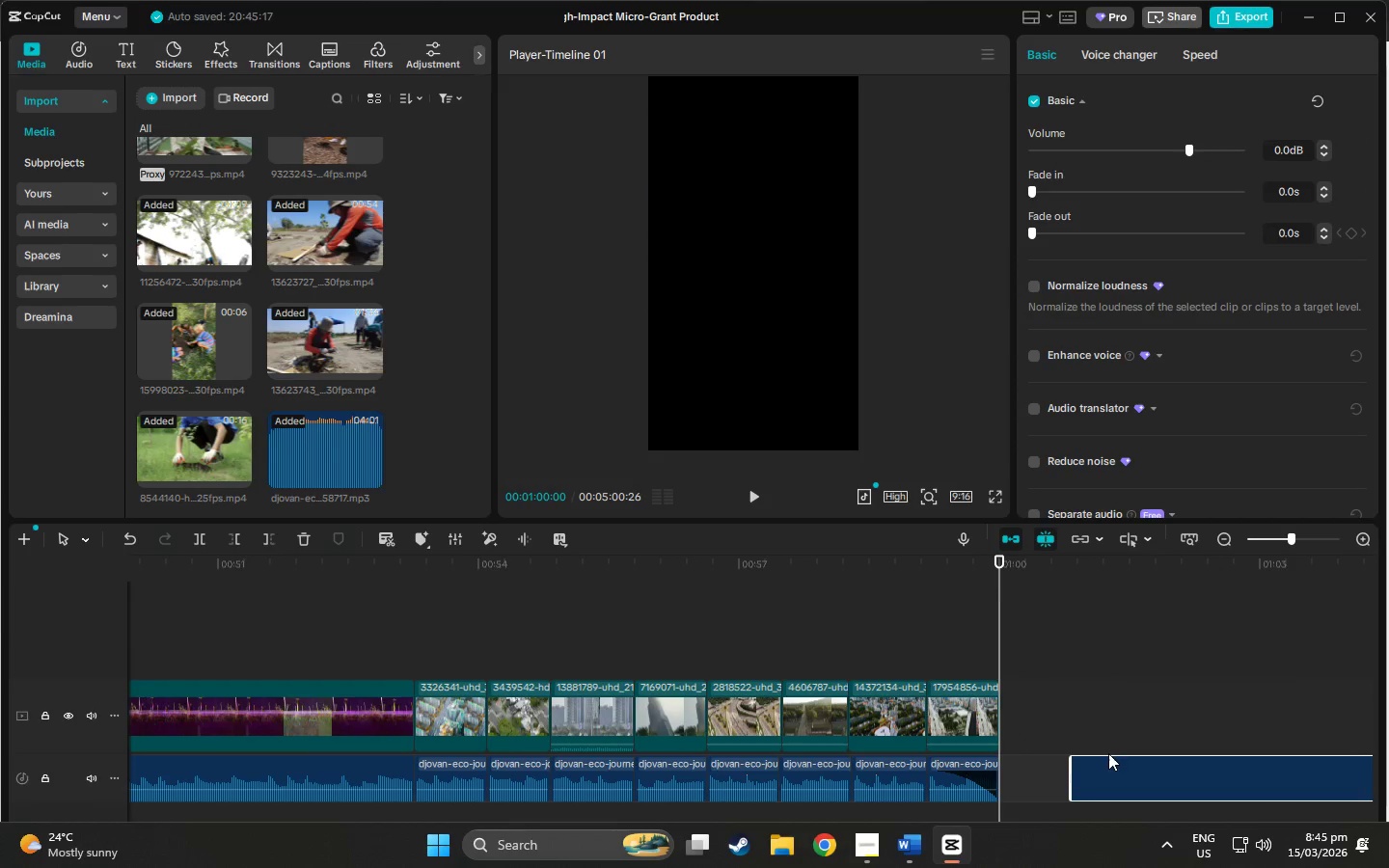 
left_click([1116, 767])
 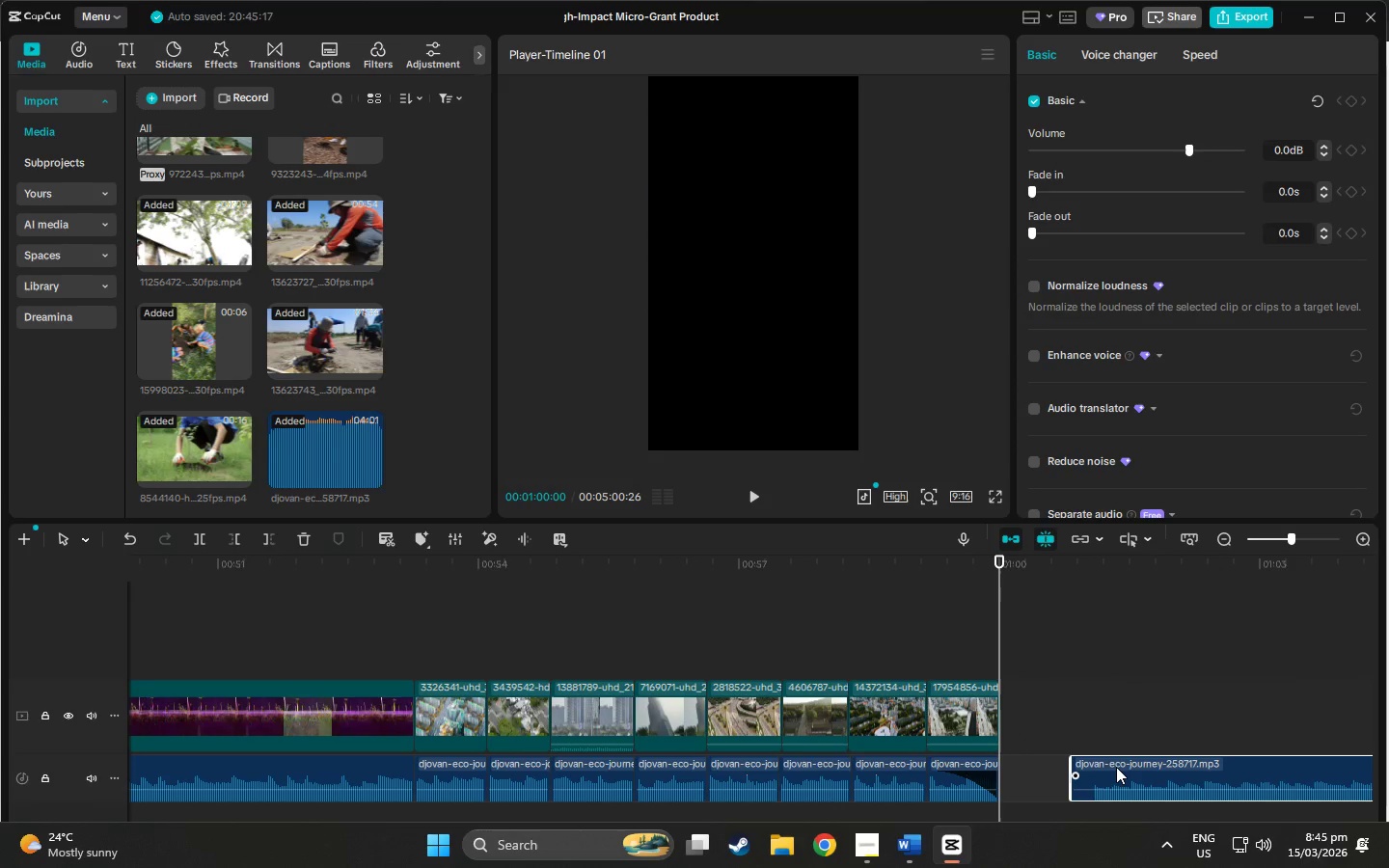 
right_click([1116, 767])
 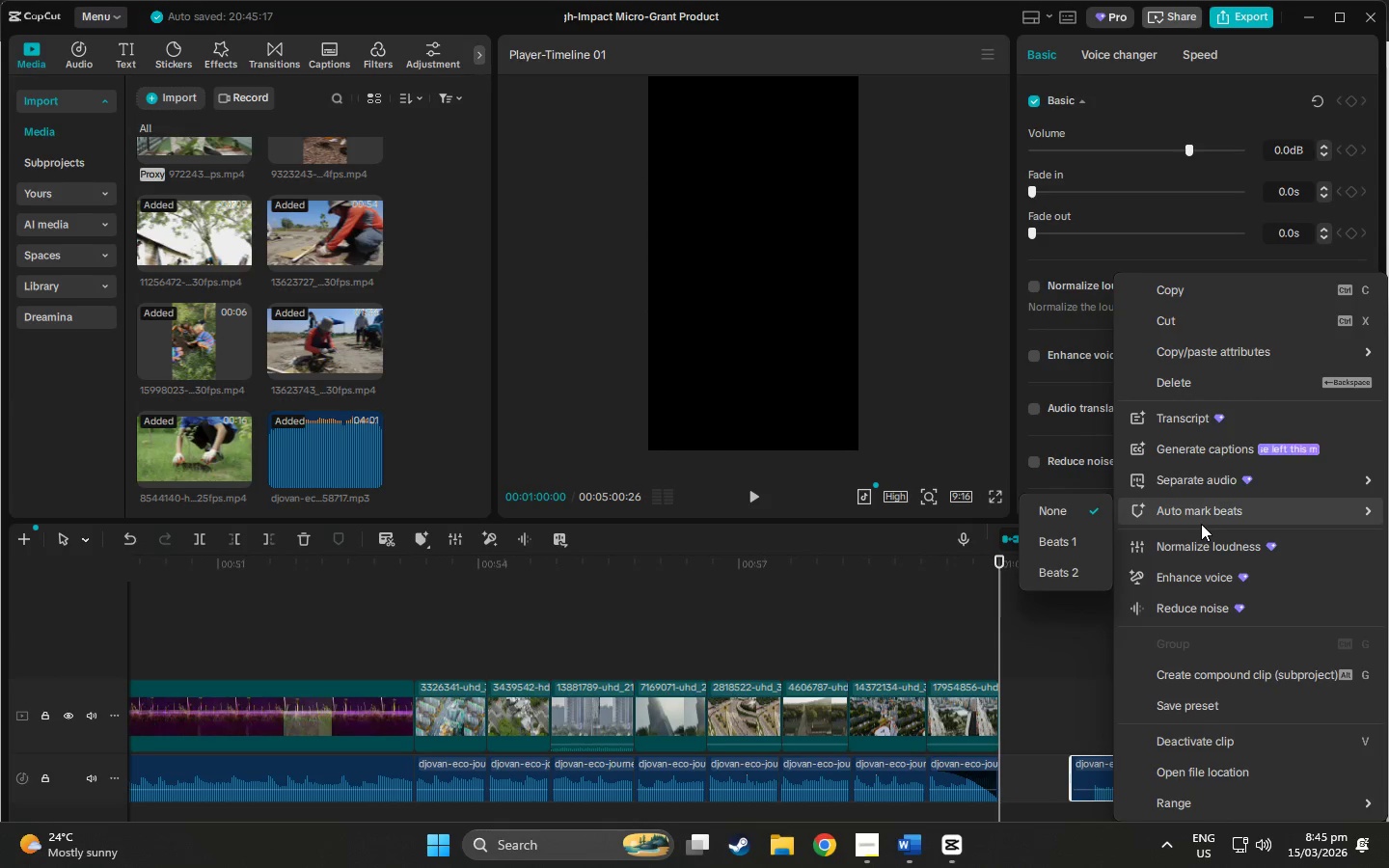 
left_click([1052, 544])
 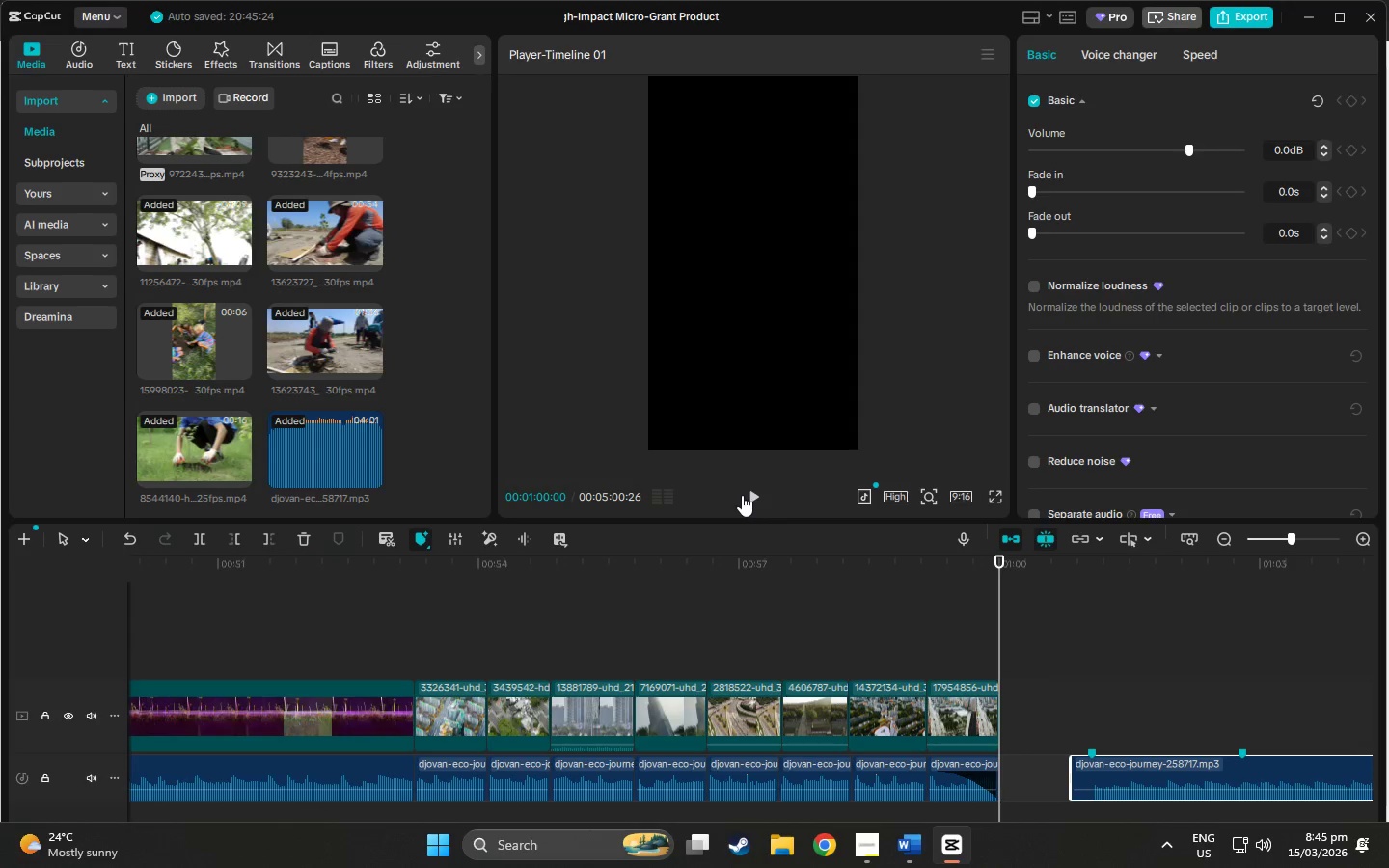 
wait(5.44)
 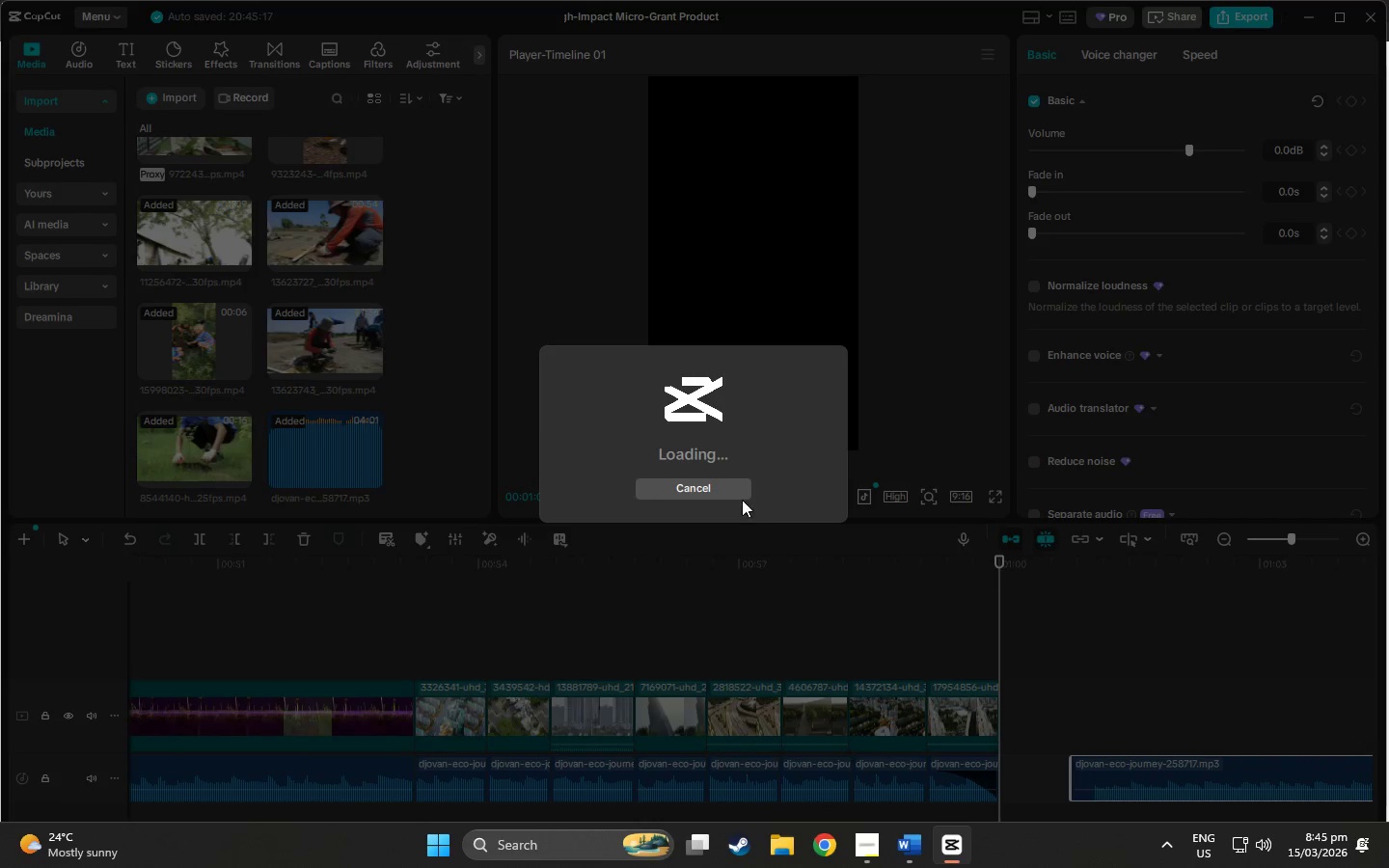 
left_click([1085, 566])
 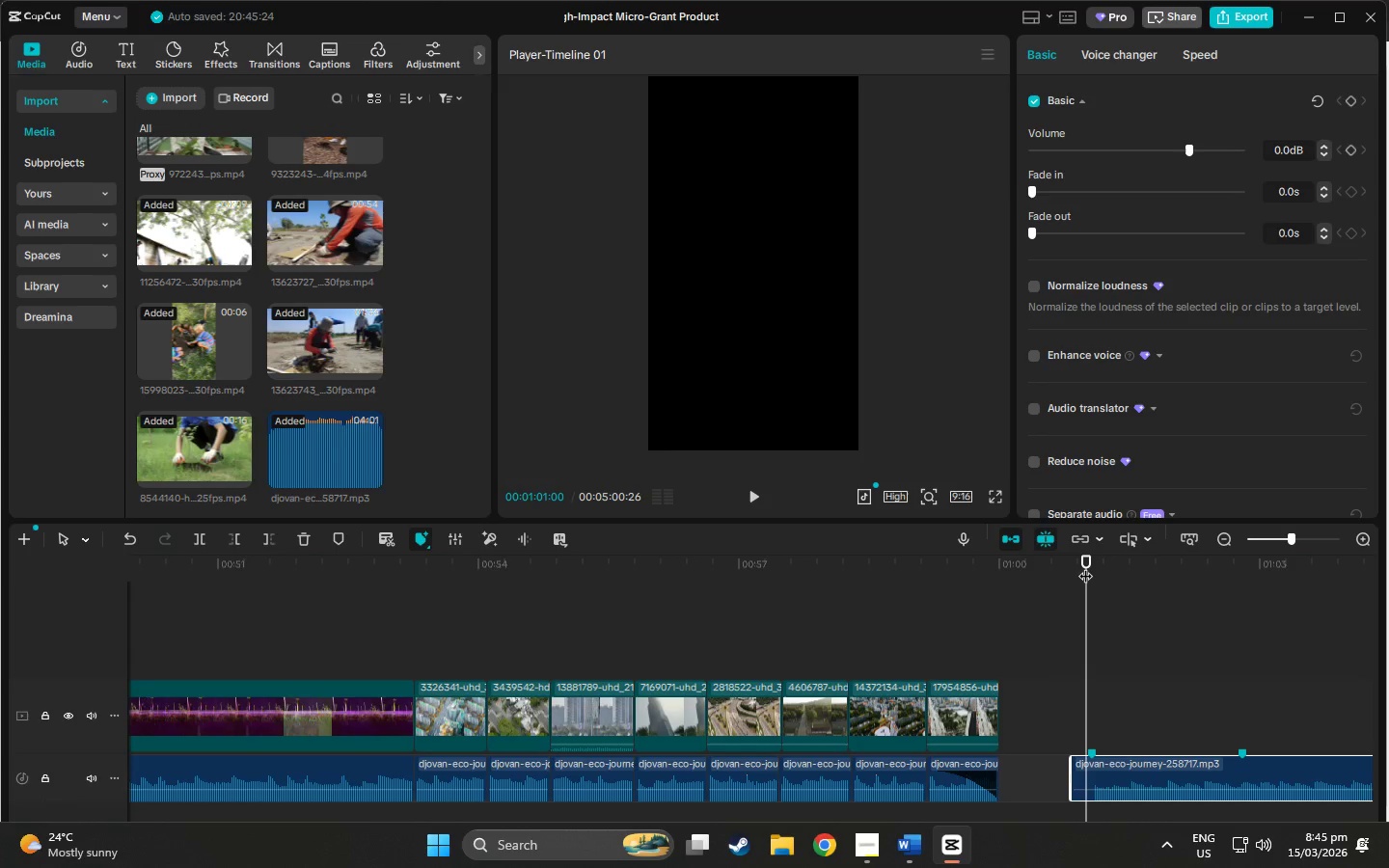 
key(Space)
 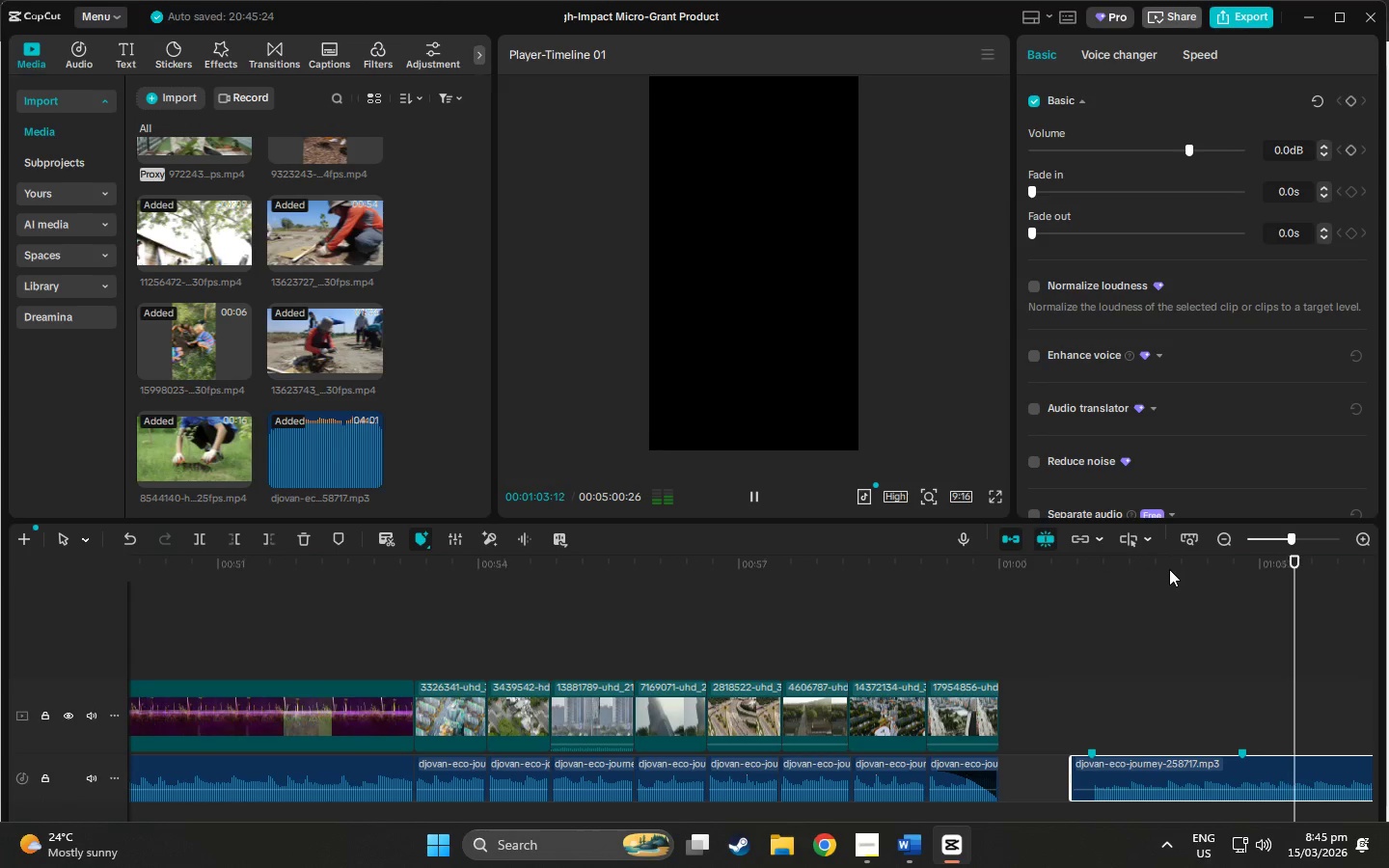 
key(Space)
 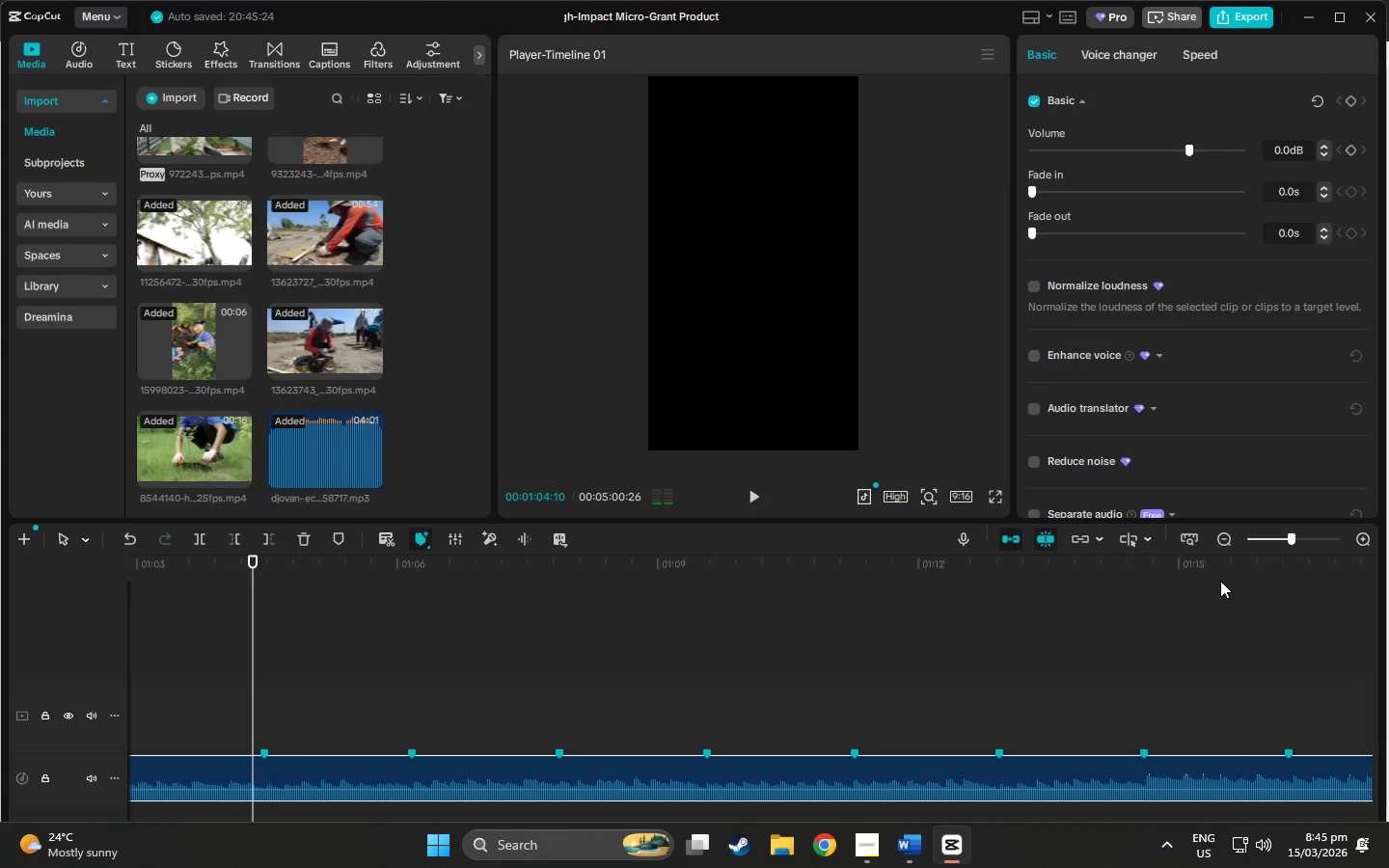 
key(Space)
 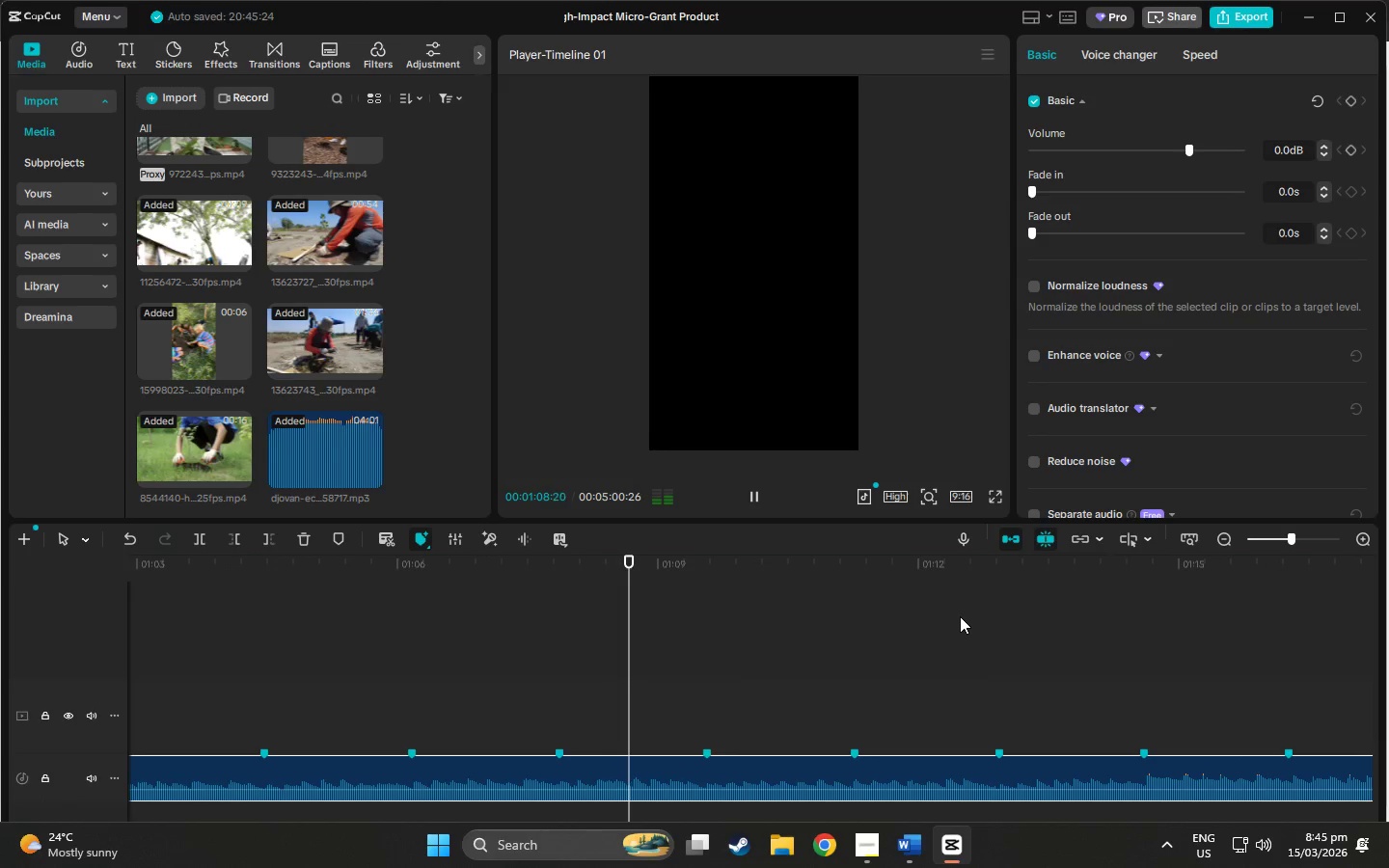 
wait(9.39)
 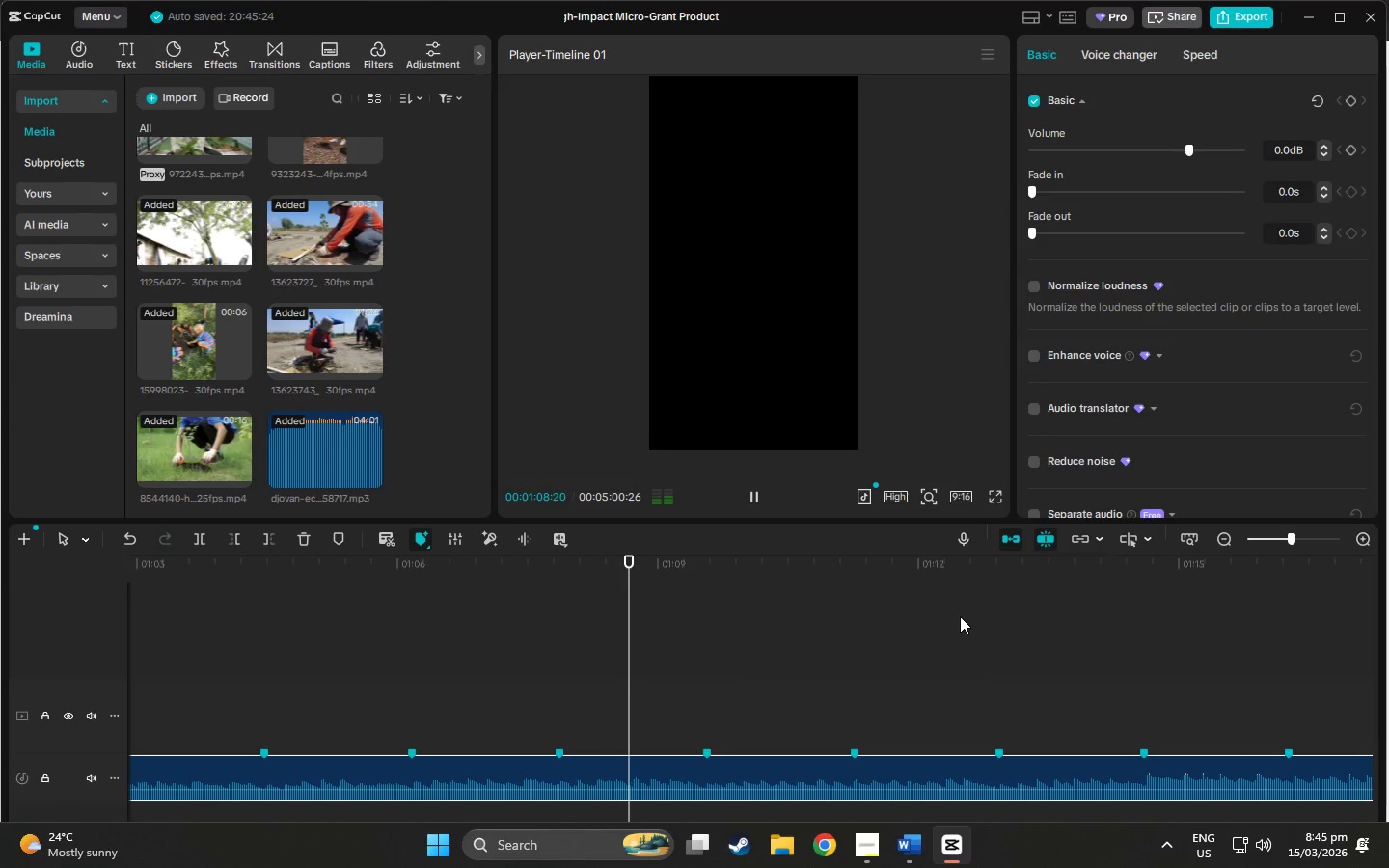 
key(Space)
 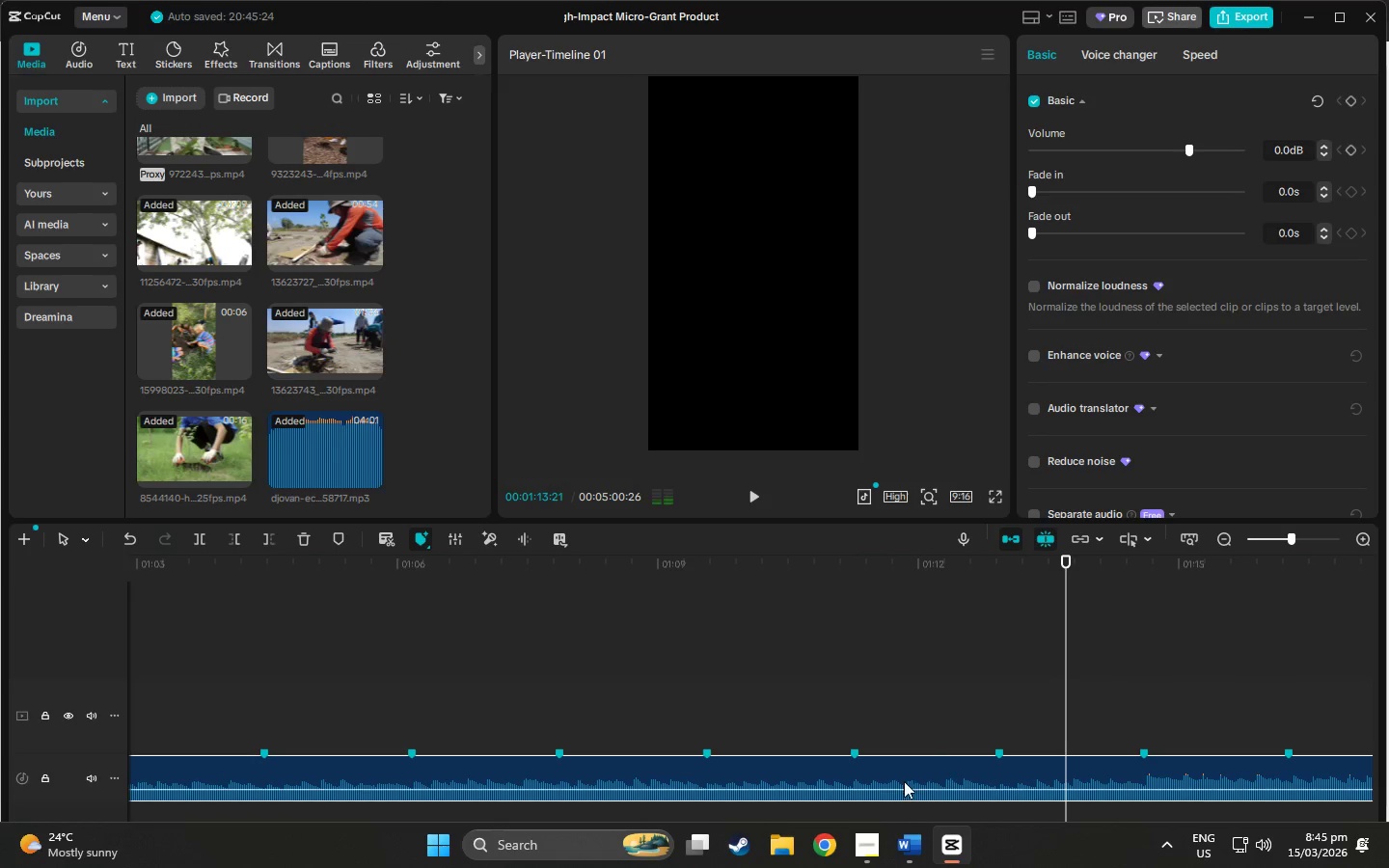 
left_click([904, 781])
 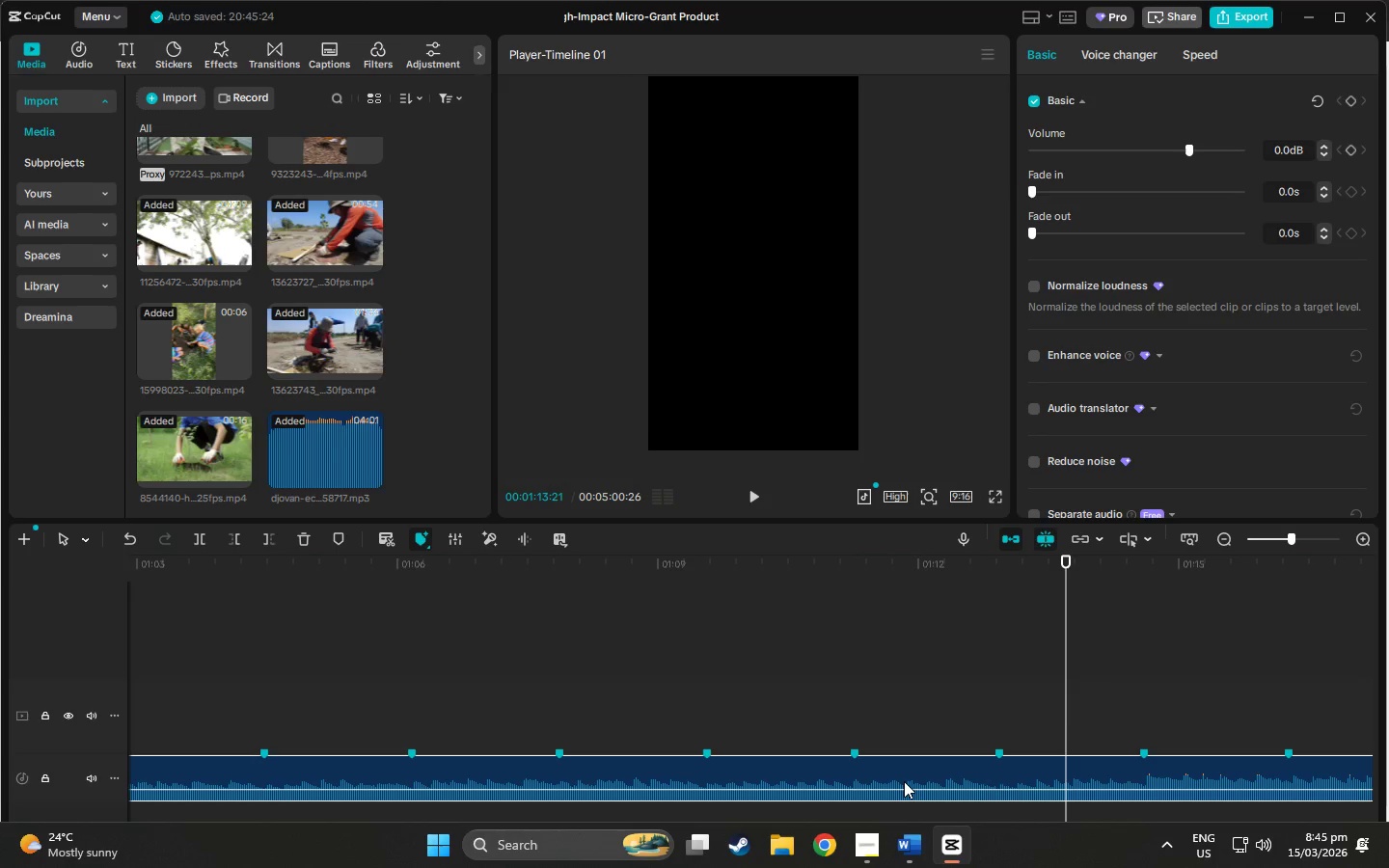 
right_click([904, 781])
 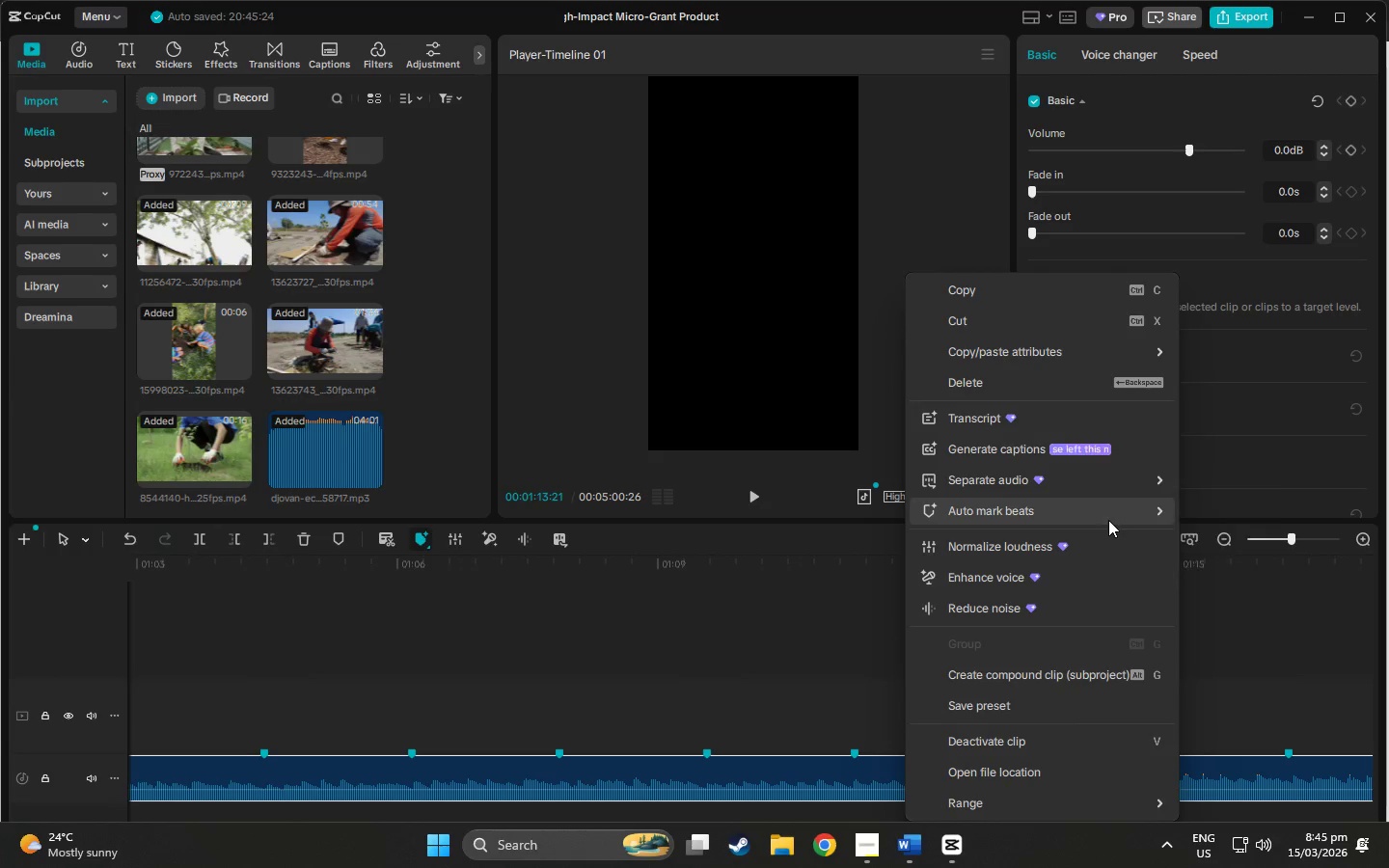 
left_click([1238, 567])
 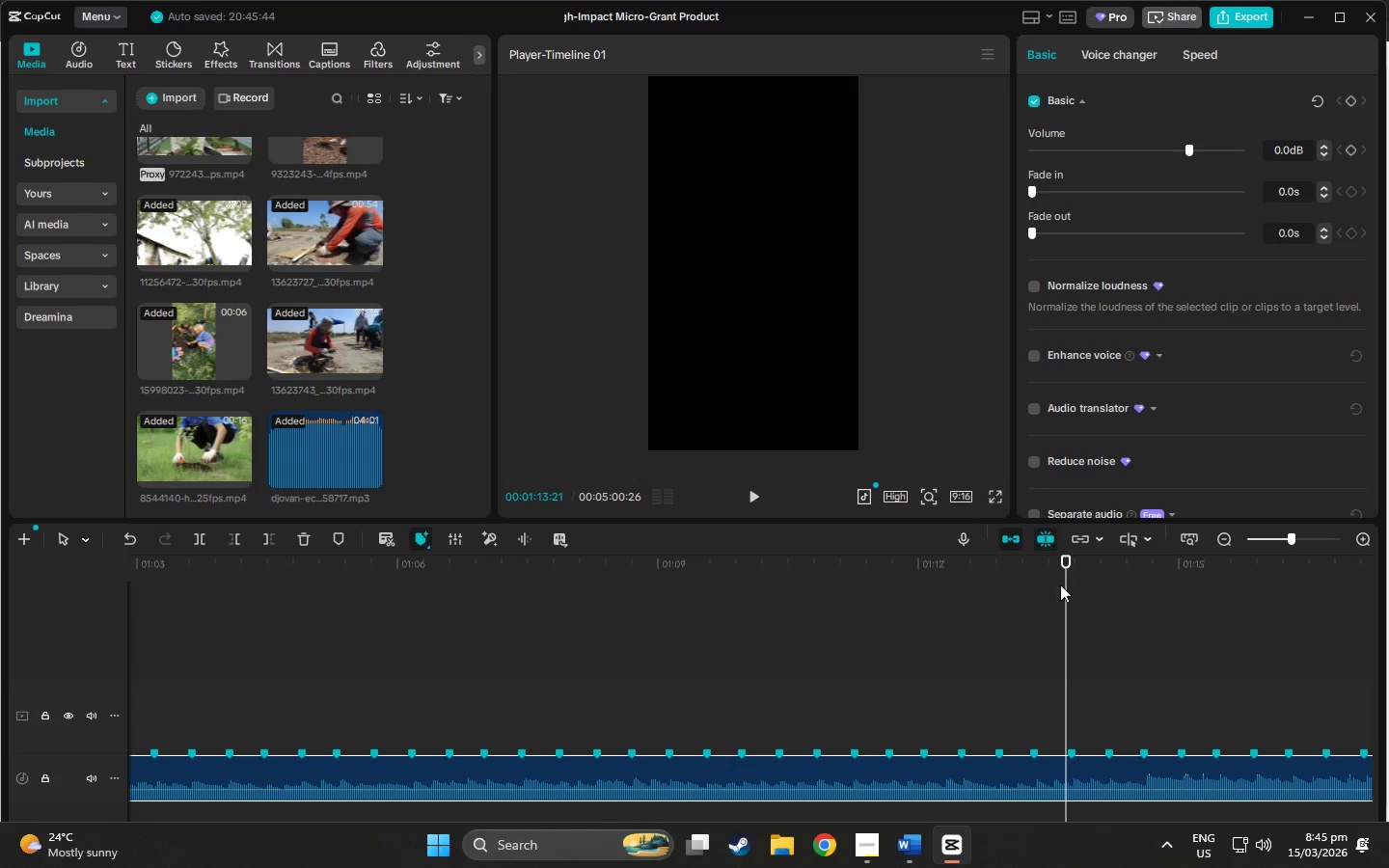 
left_click_drag(start_coordinate=[1070, 568], to_coordinate=[269, 607])
 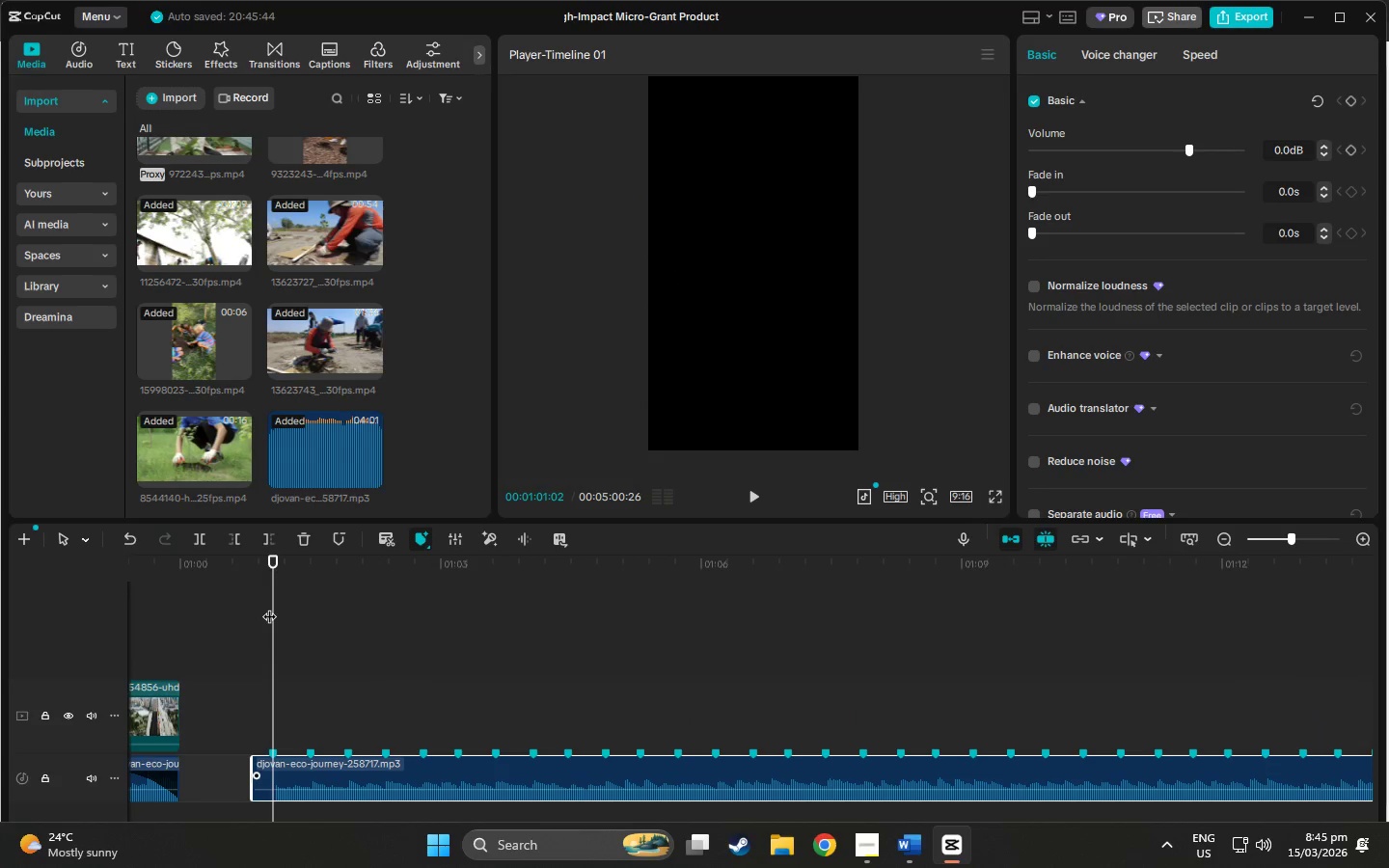 
key(Space)
 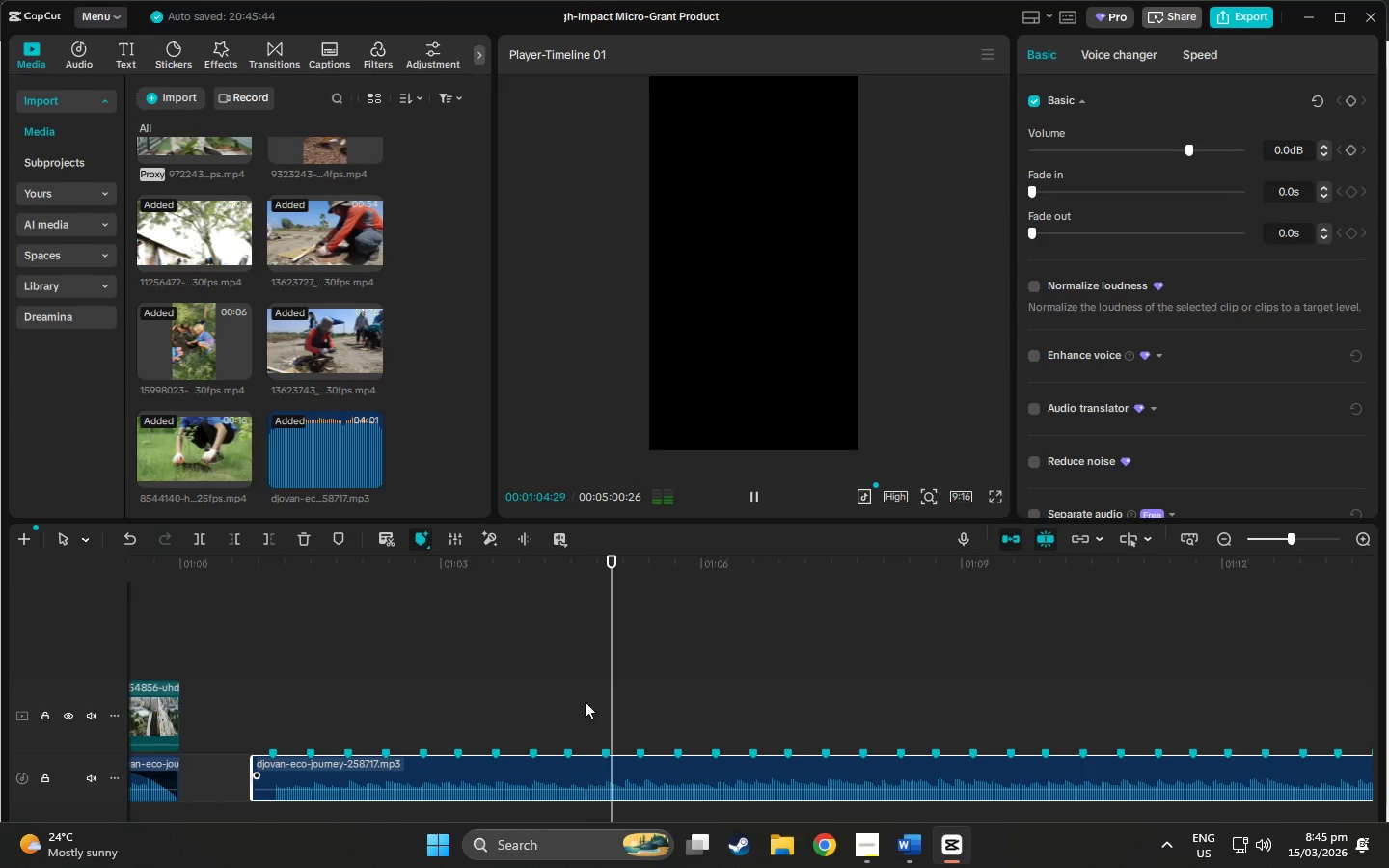 
wait(5.27)
 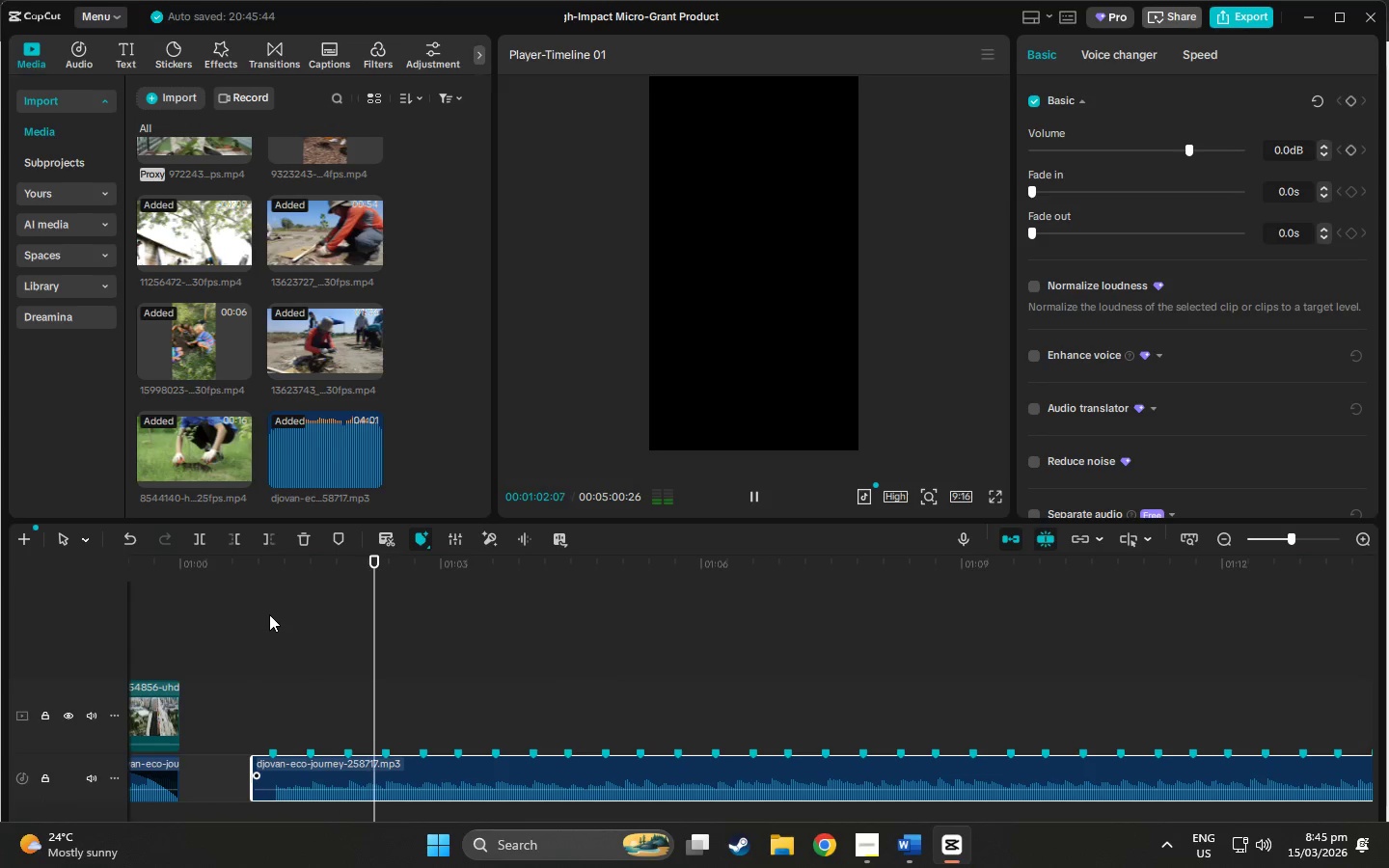 
left_click([665, 762])
 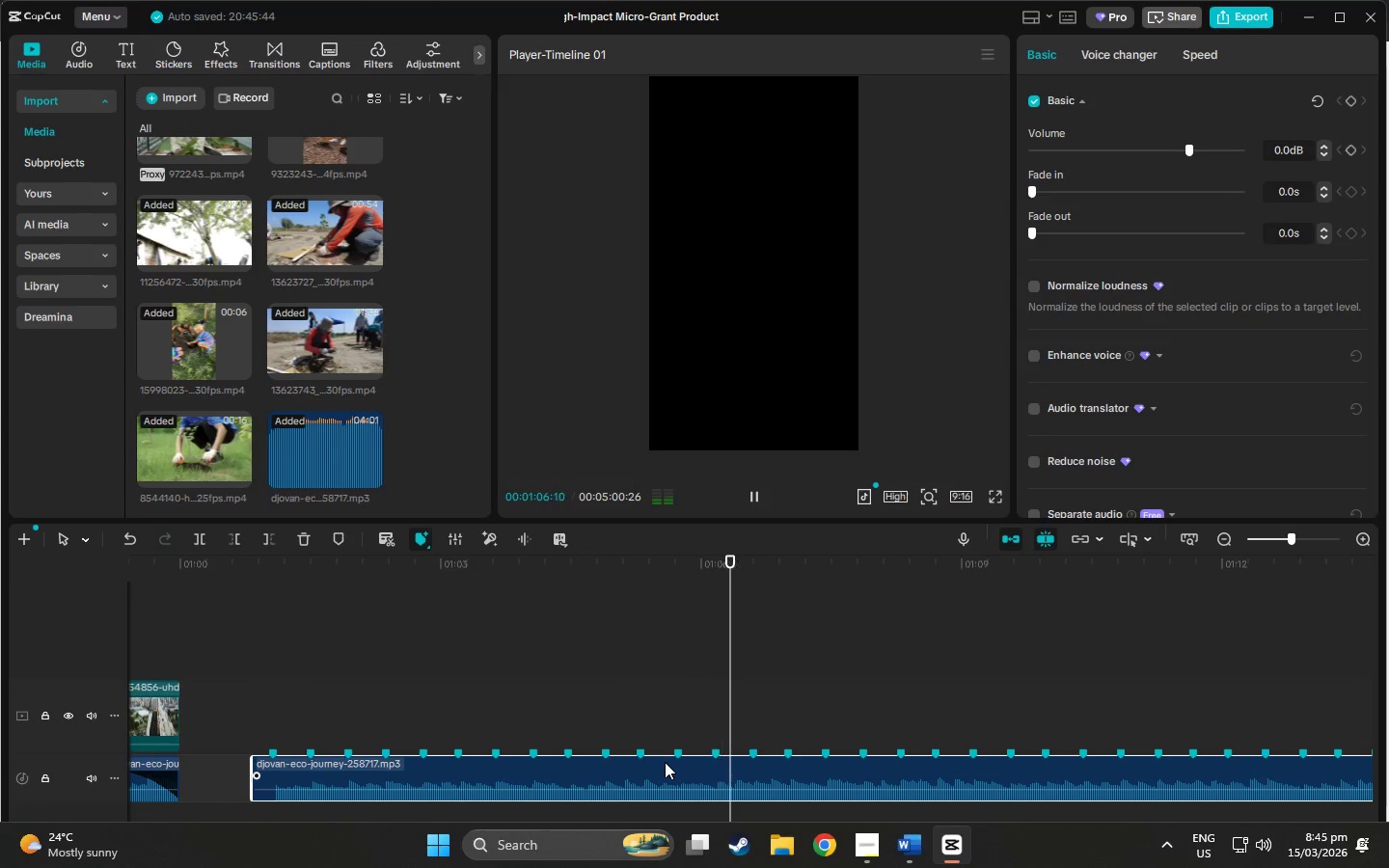 
right_click([665, 762])
 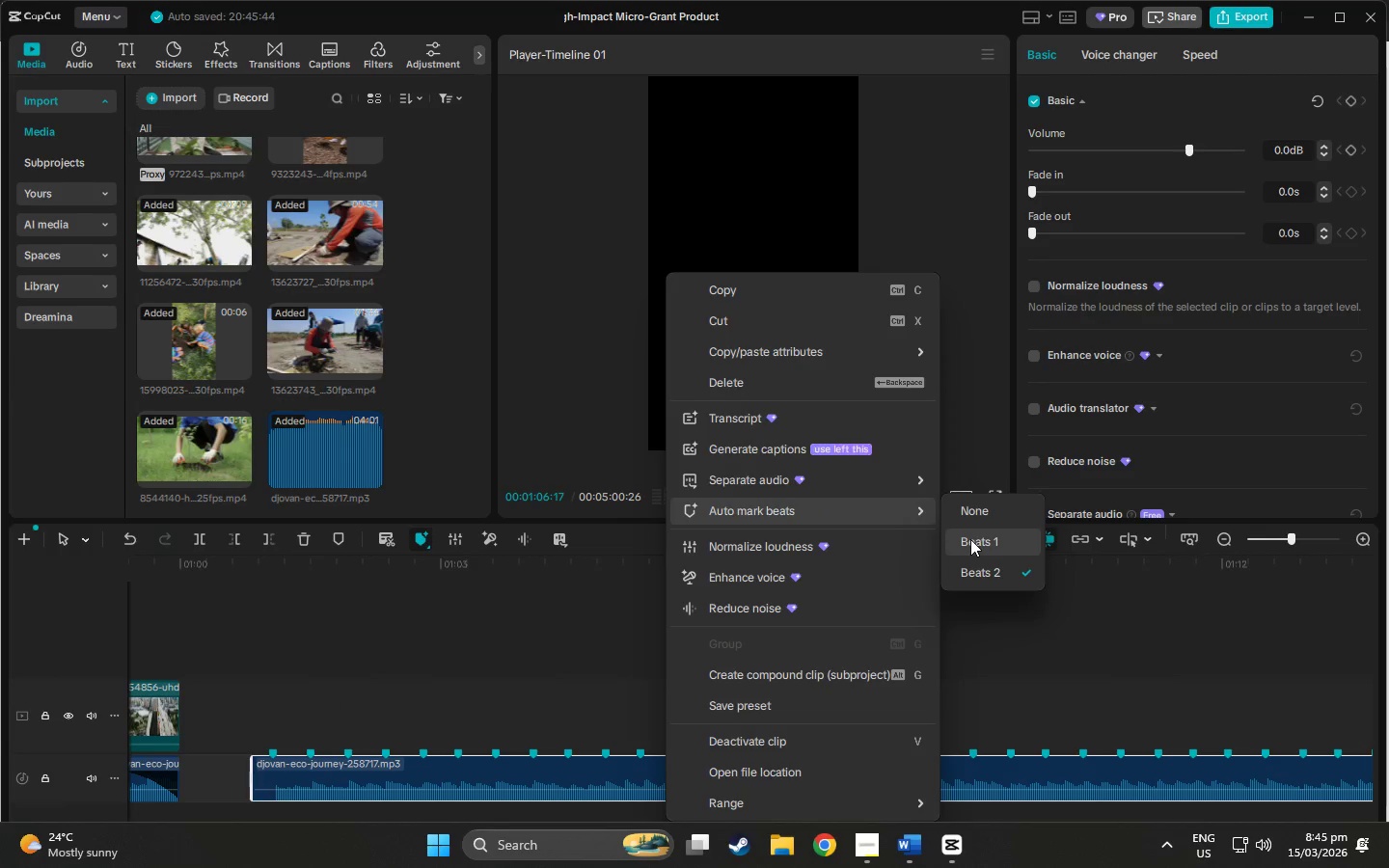 
left_click([977, 520])
 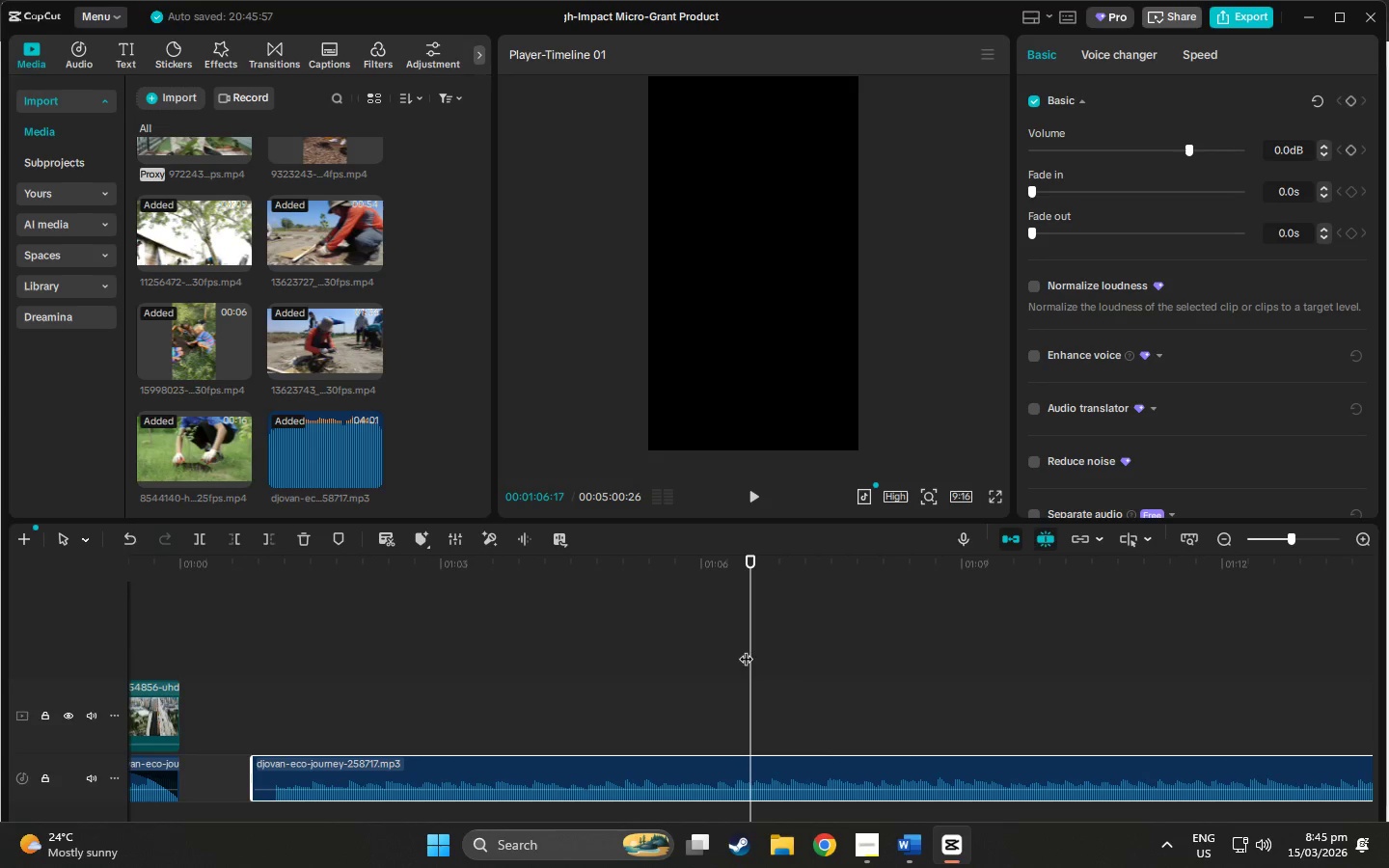 
left_click([718, 758])
 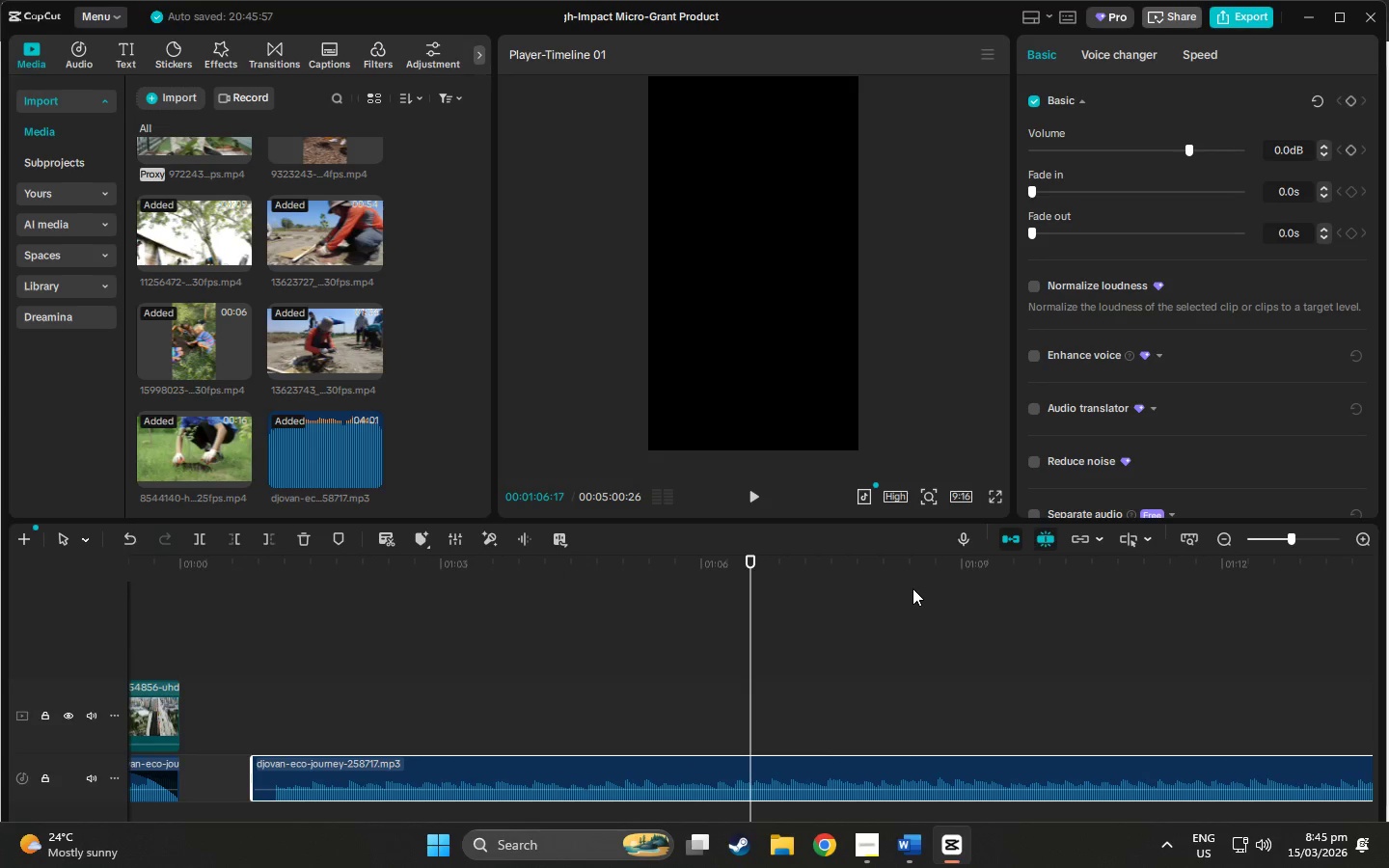 
key(Delete)
 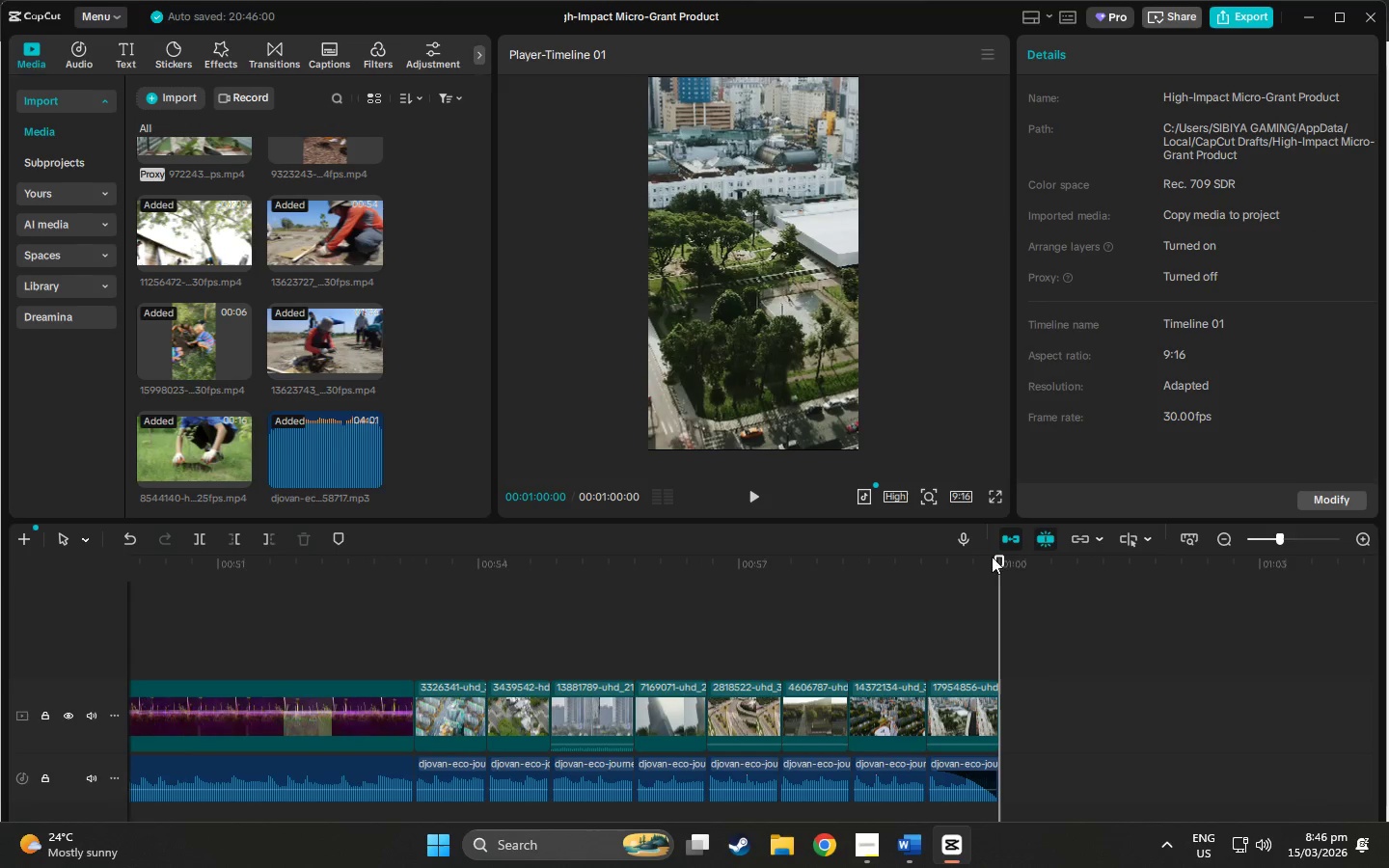 
left_click_drag(start_coordinate=[1001, 556], to_coordinate=[1388, 622])
 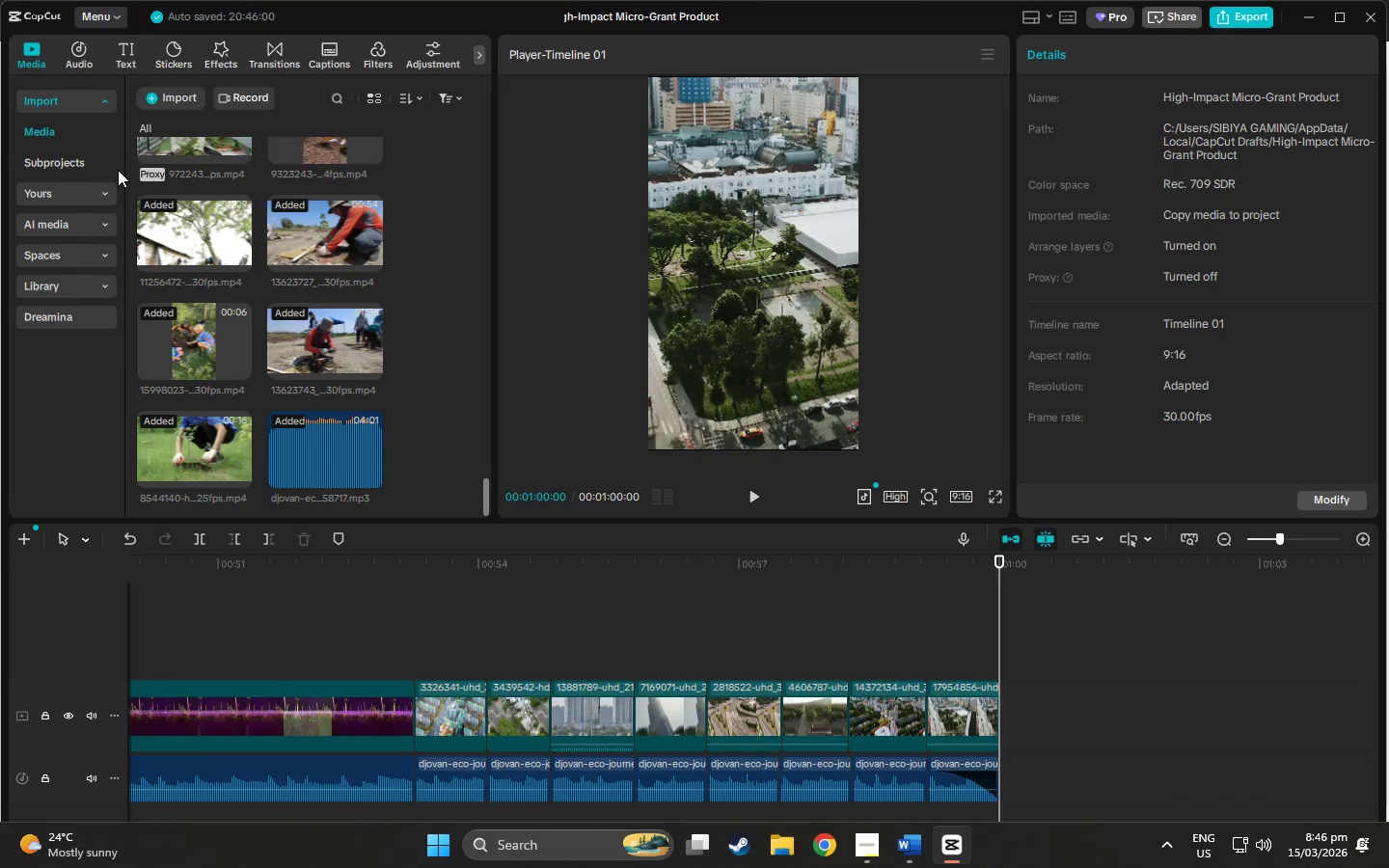 
scroll: coordinate [290, 308], scroll_direction: up, amount: 19.0
 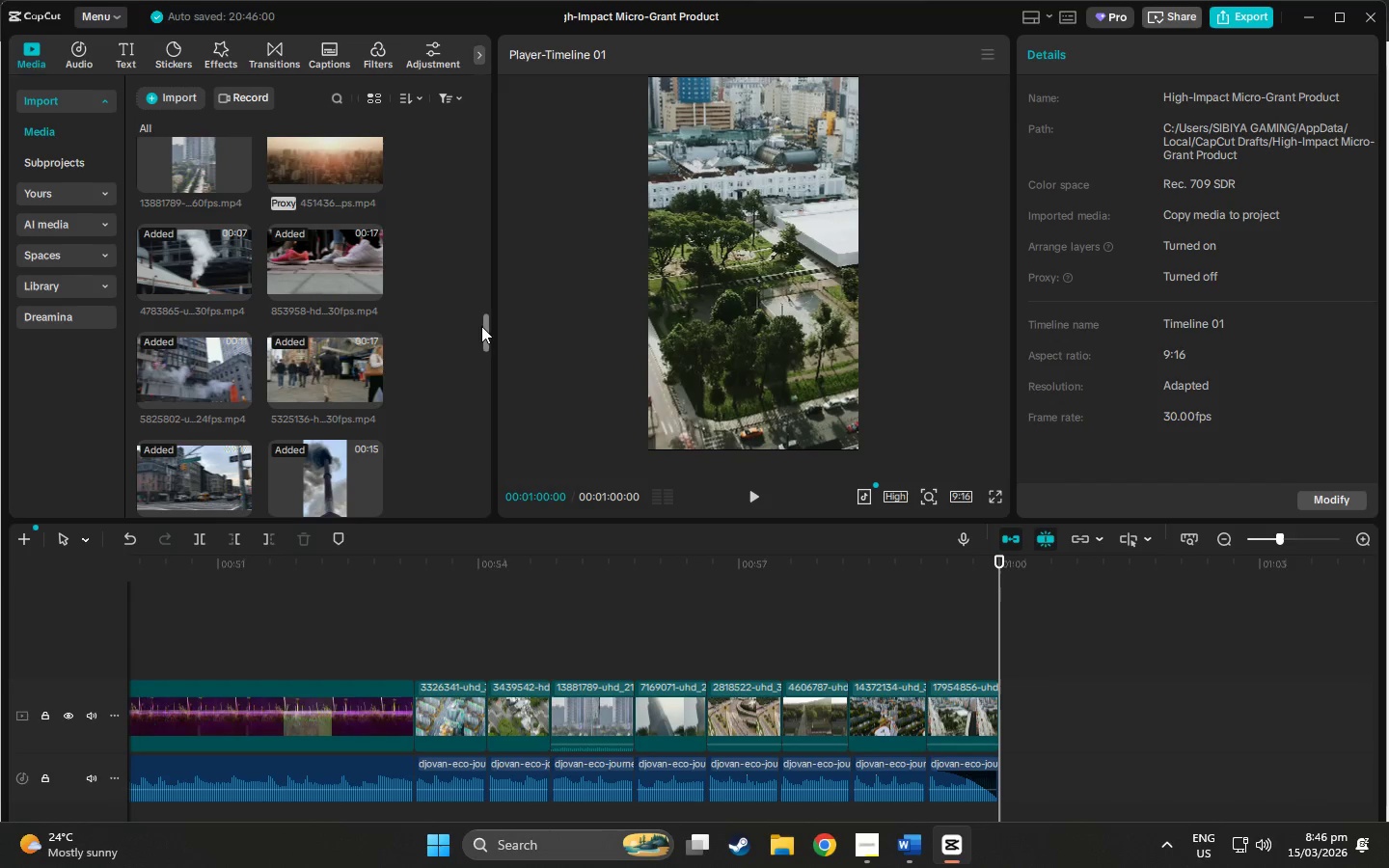 
left_click_drag(start_coordinate=[482, 329], to_coordinate=[491, 122])
 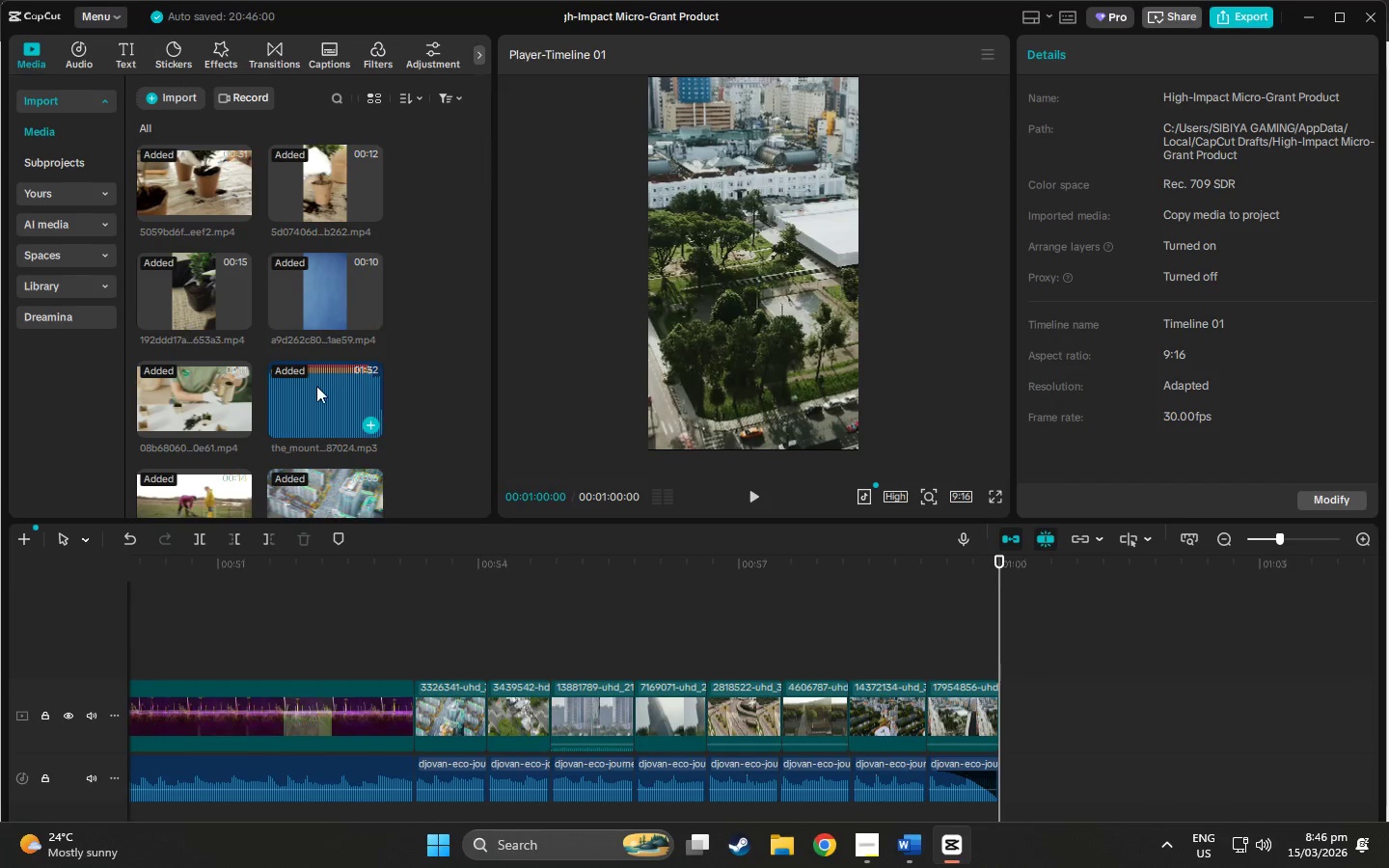 
left_click_drag(start_coordinate=[316, 386], to_coordinate=[1056, 709])
 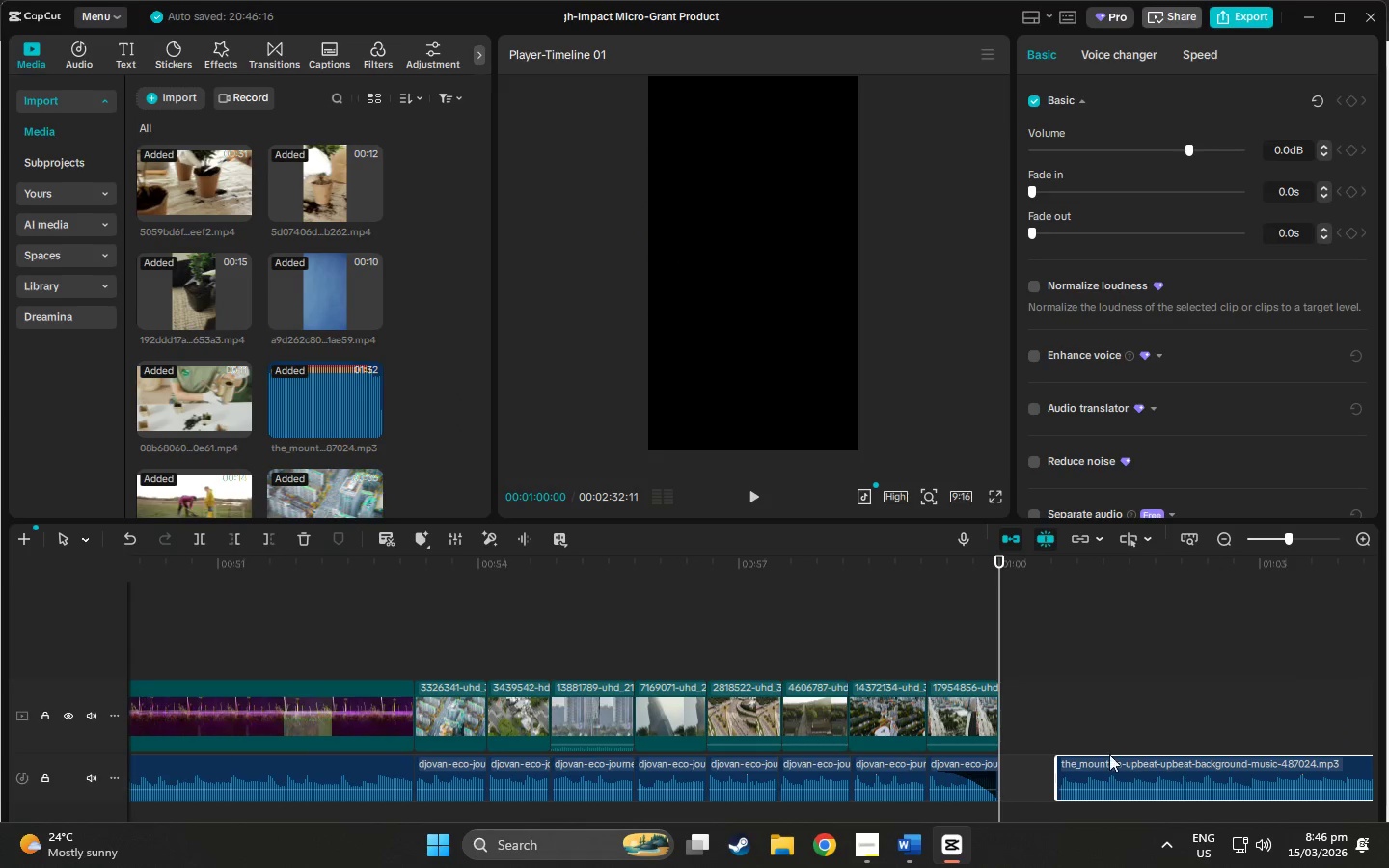 
left_click([1133, 776])
 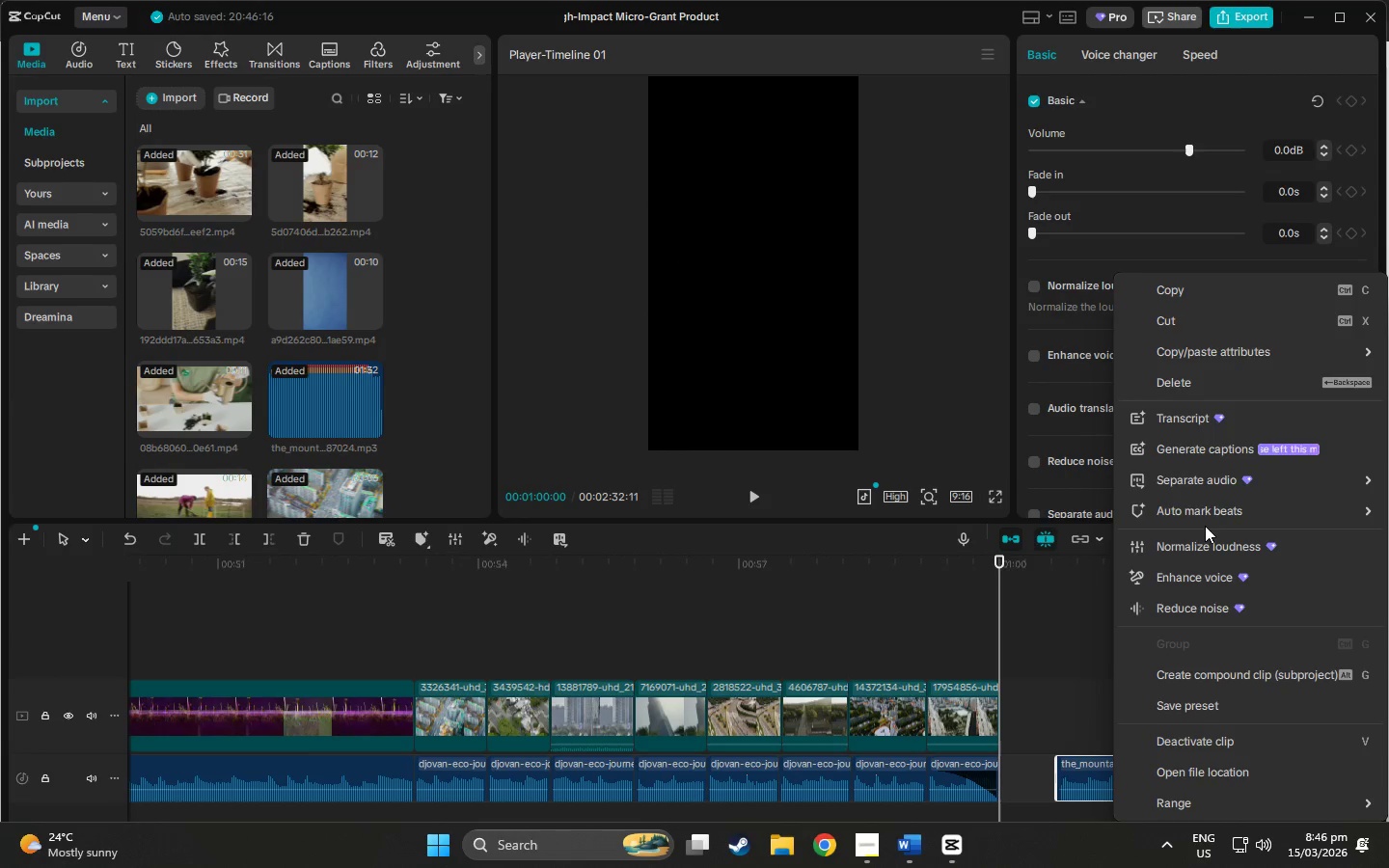 
left_click([1076, 536])
 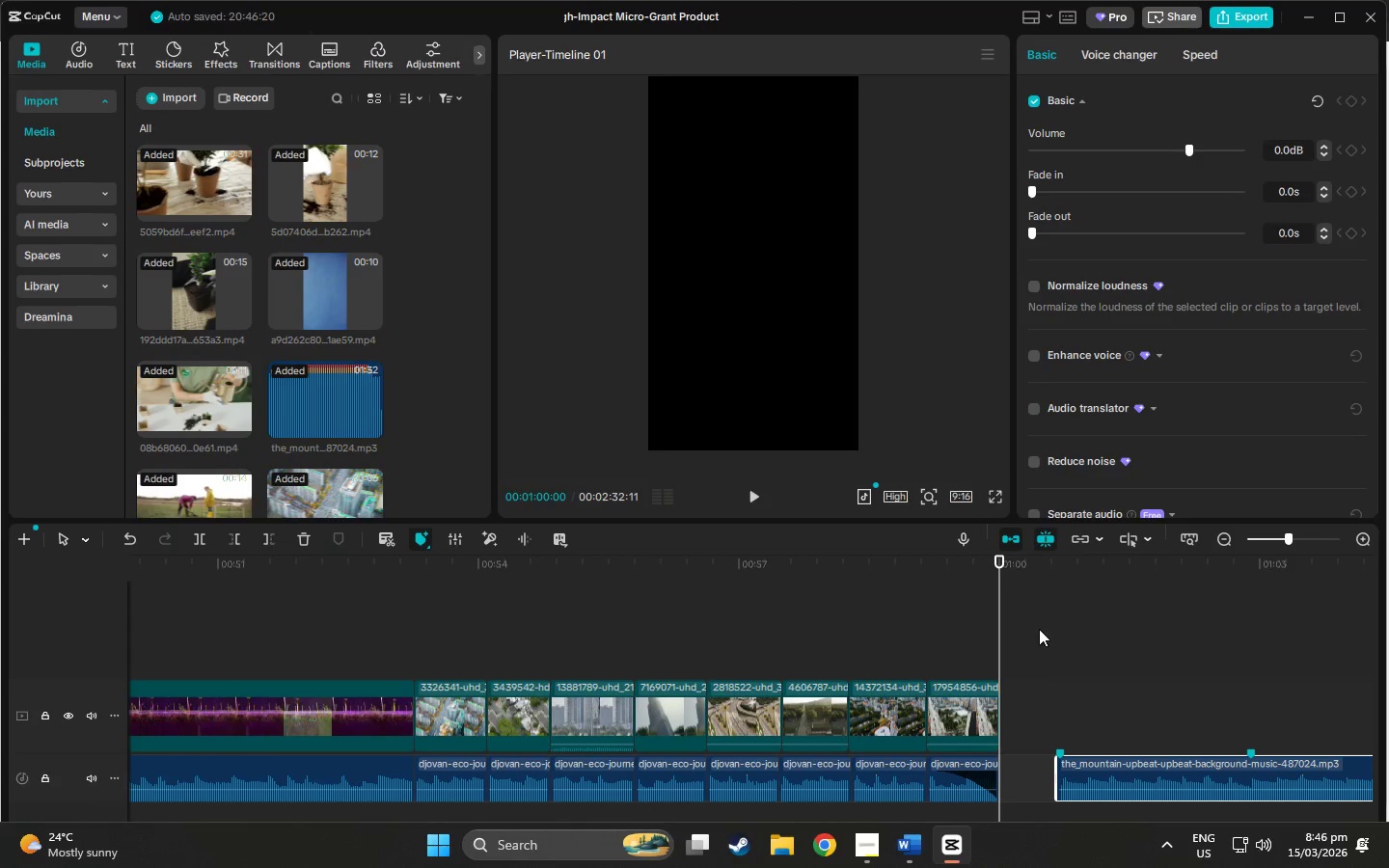 
key(Space)
 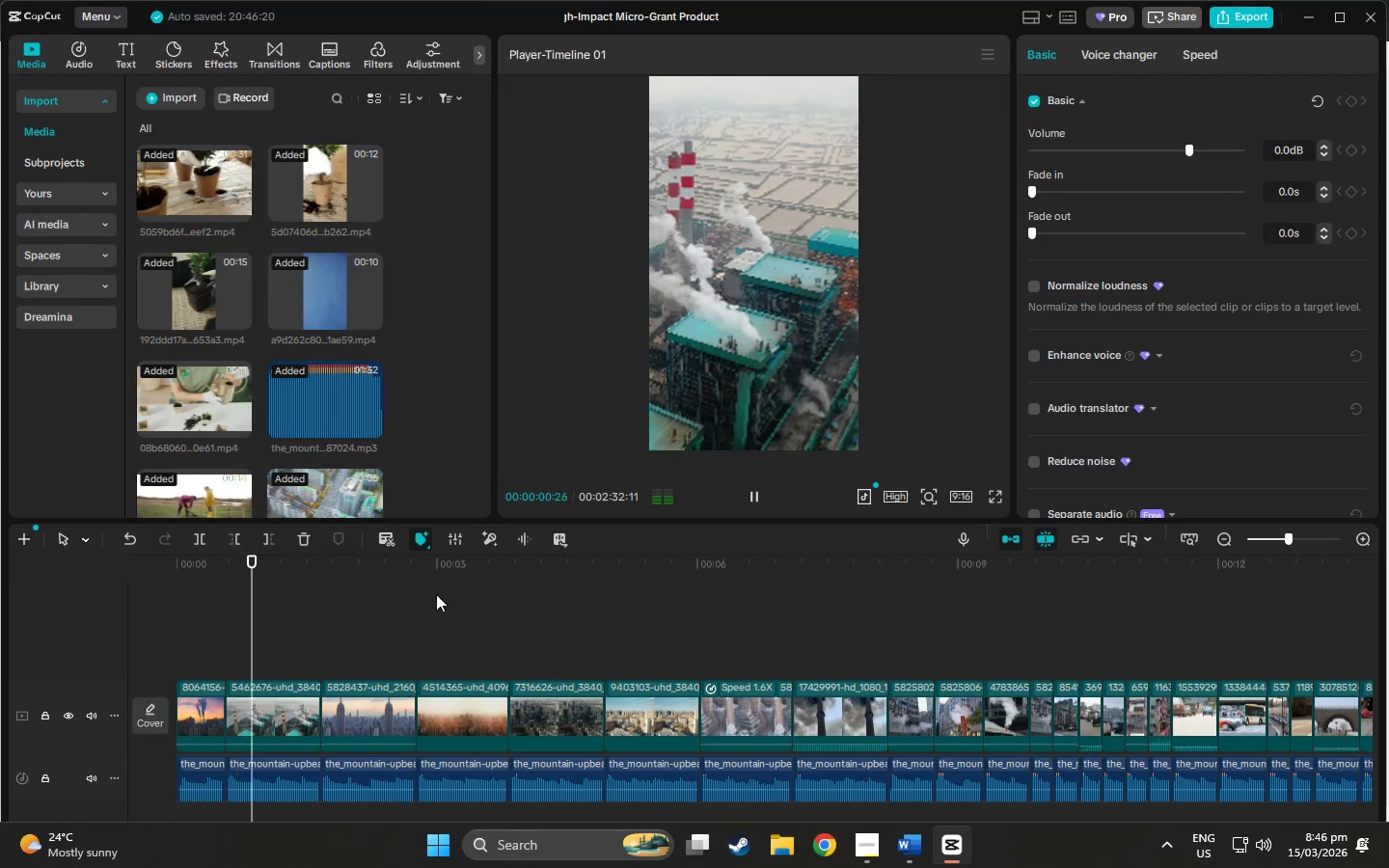 
left_click_drag(start_coordinate=[293, 580], to_coordinate=[356, 641])
 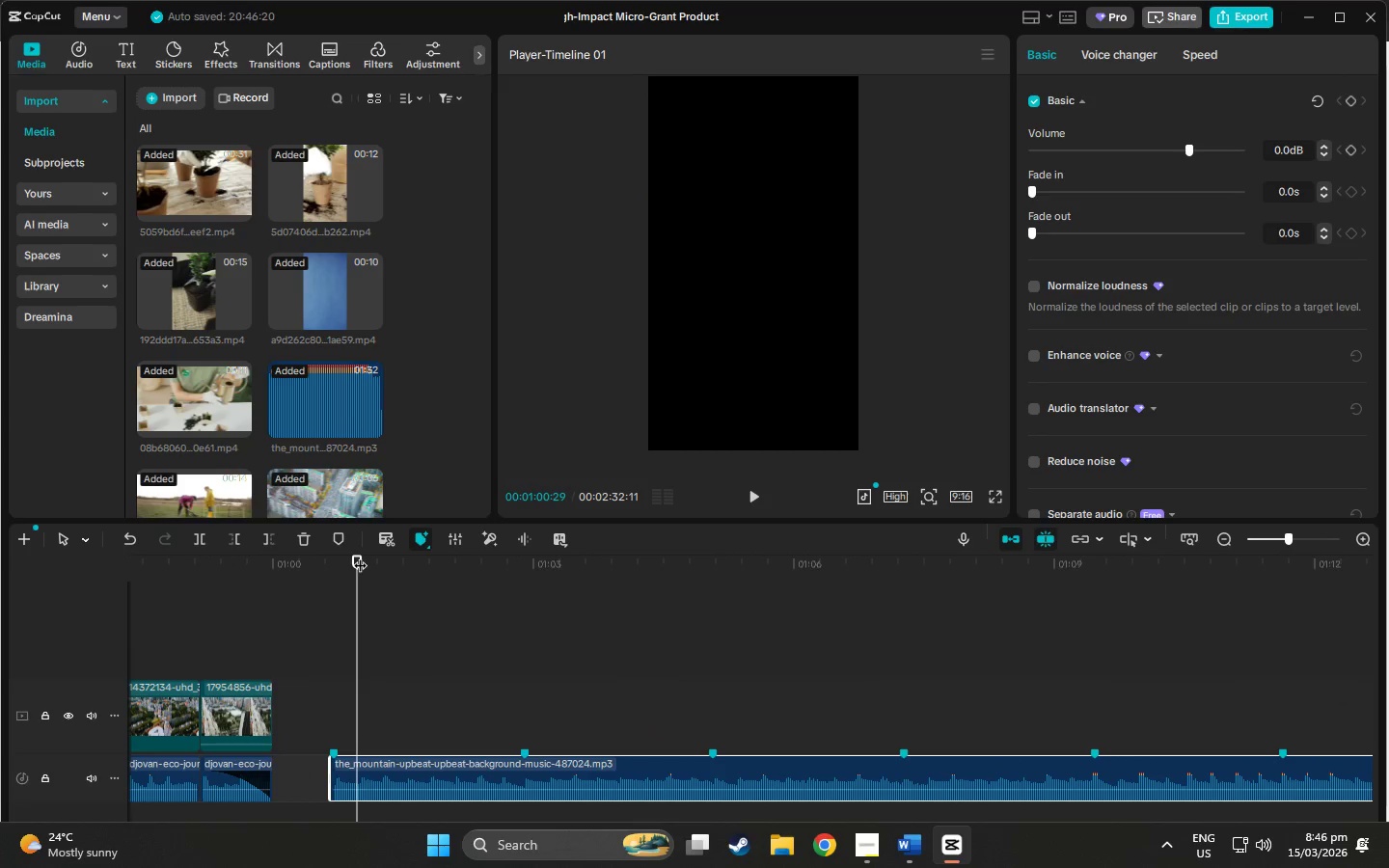 
left_click([380, 557])
 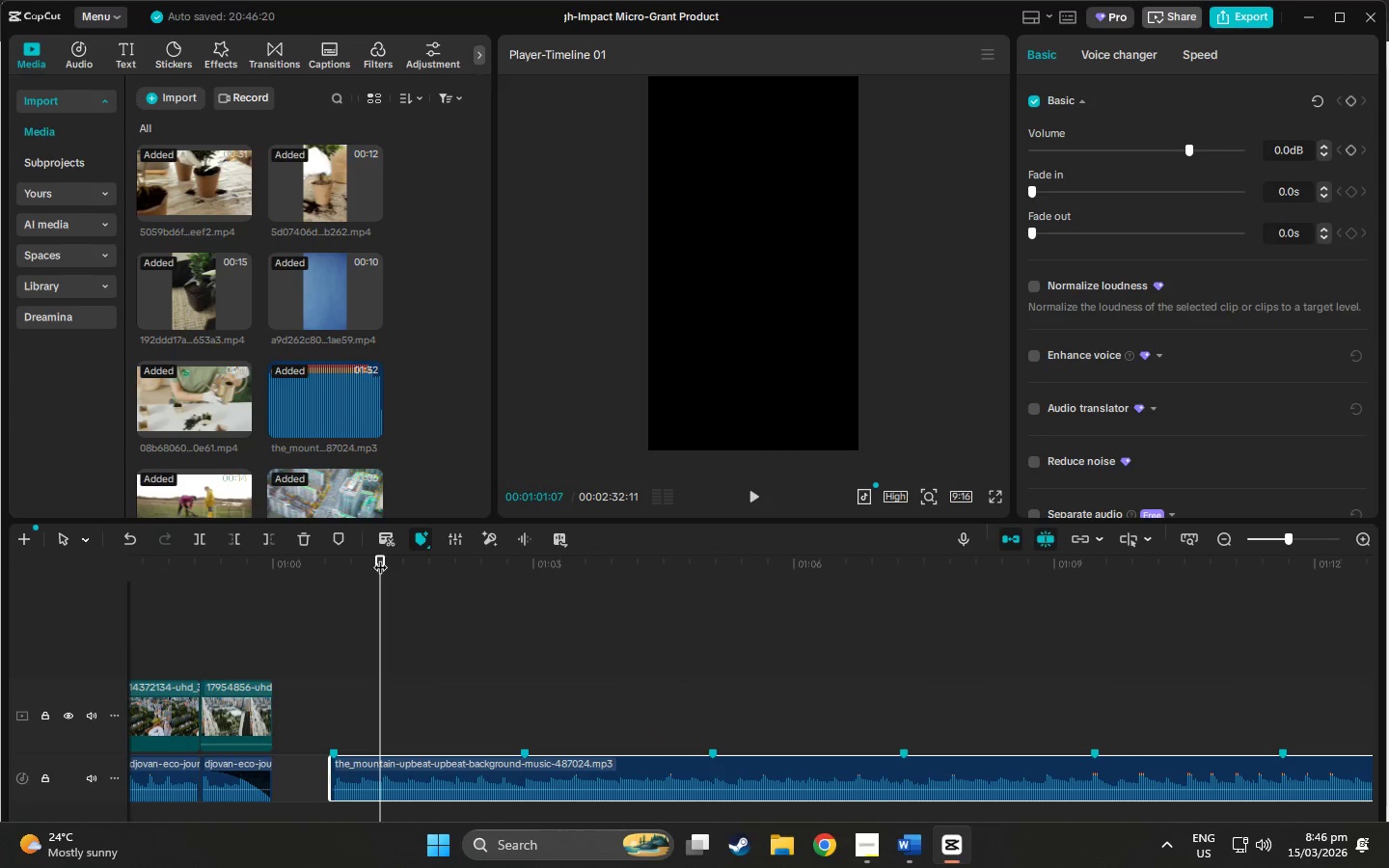 
key(Space)
 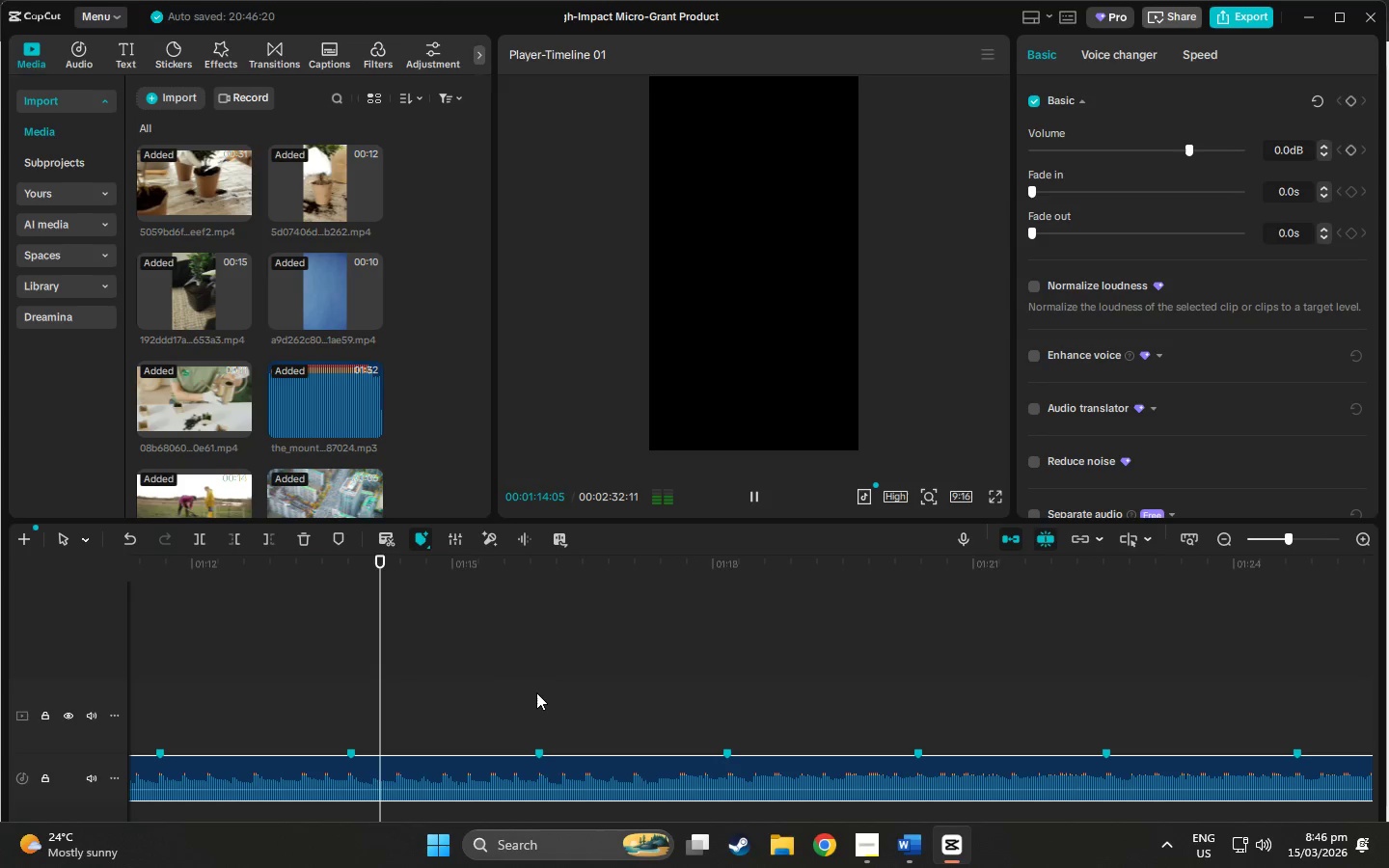 
wait(18.05)
 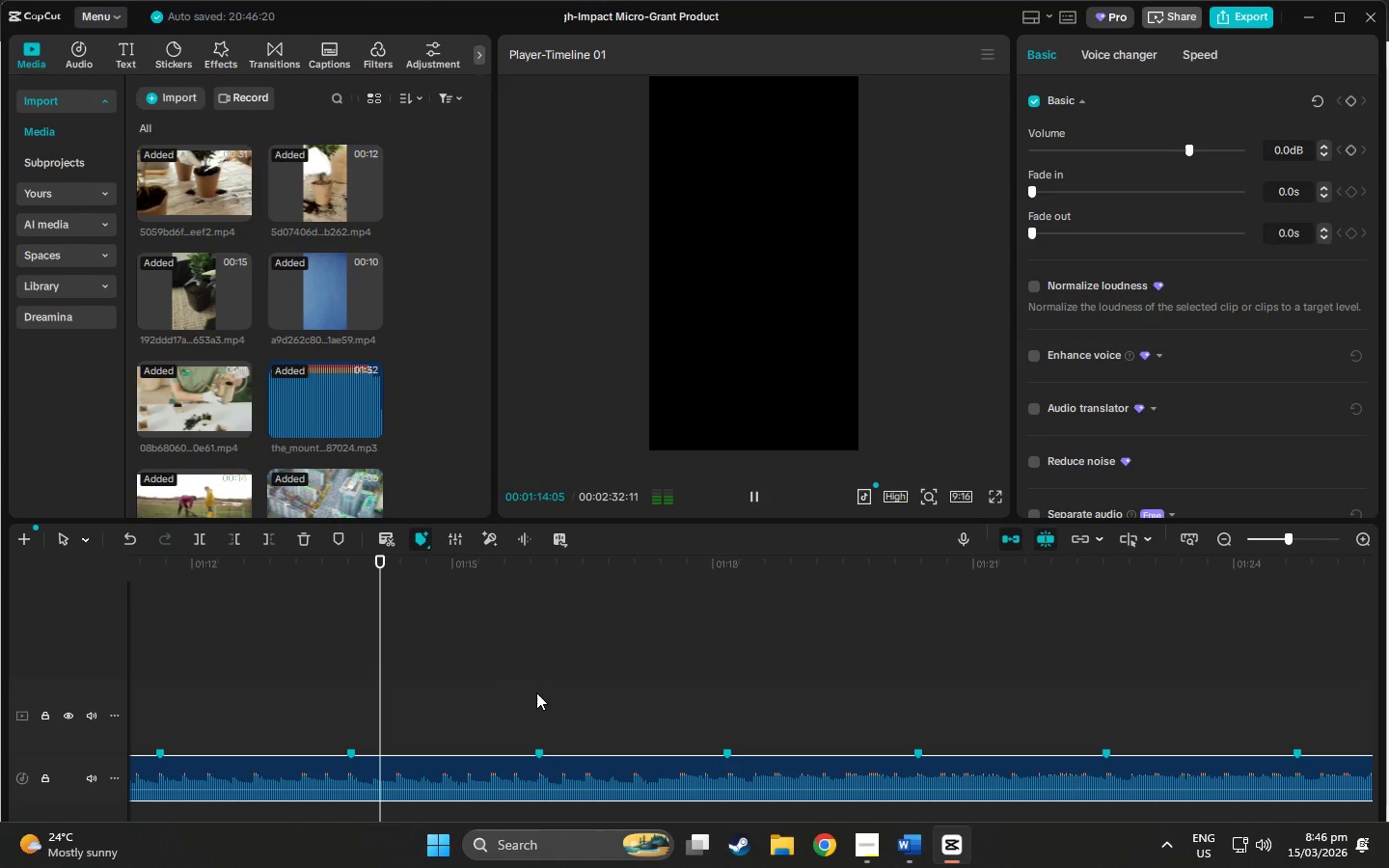 
left_click([747, 773])
 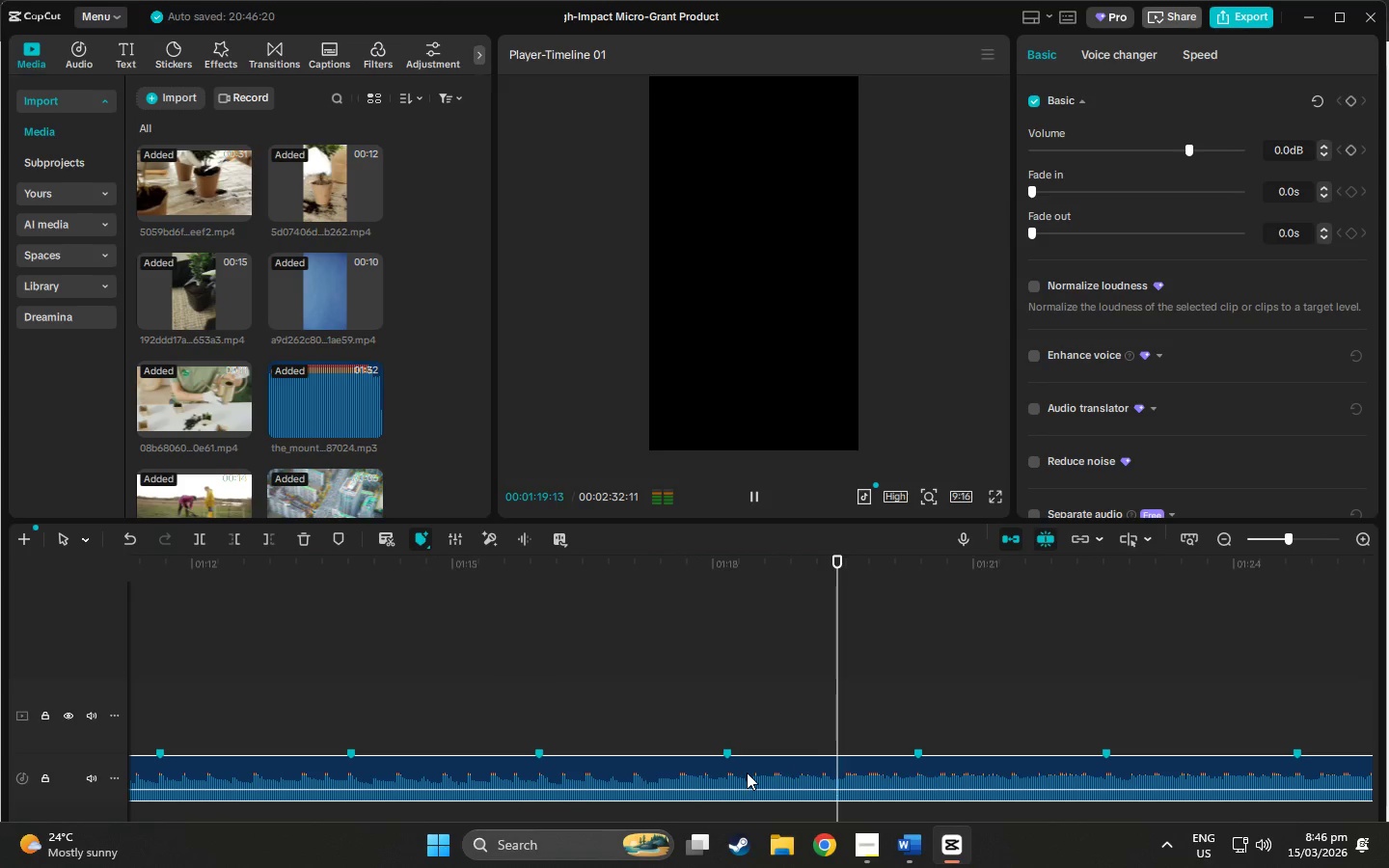 
right_click([747, 773])
 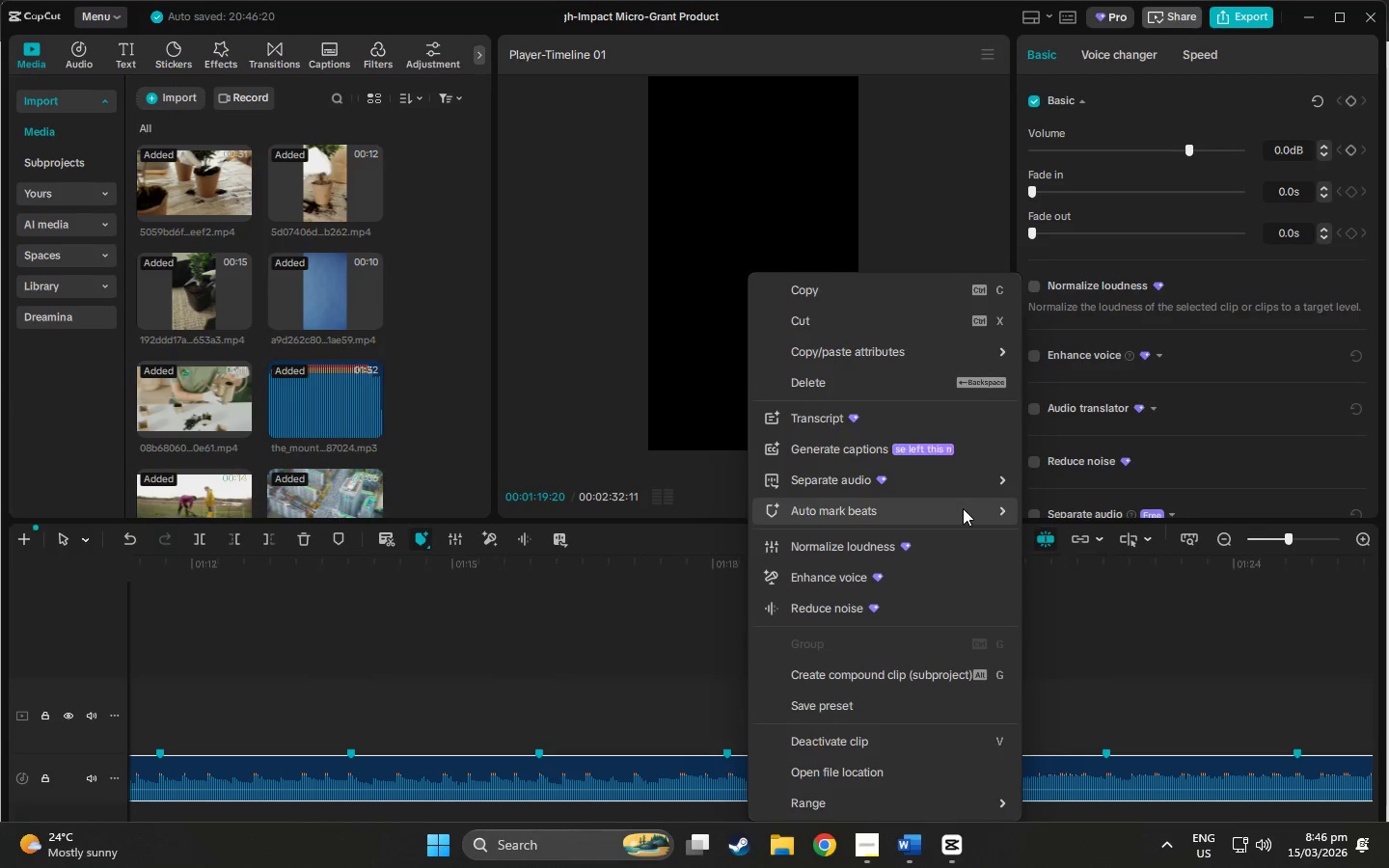 
left_click([1079, 574])
 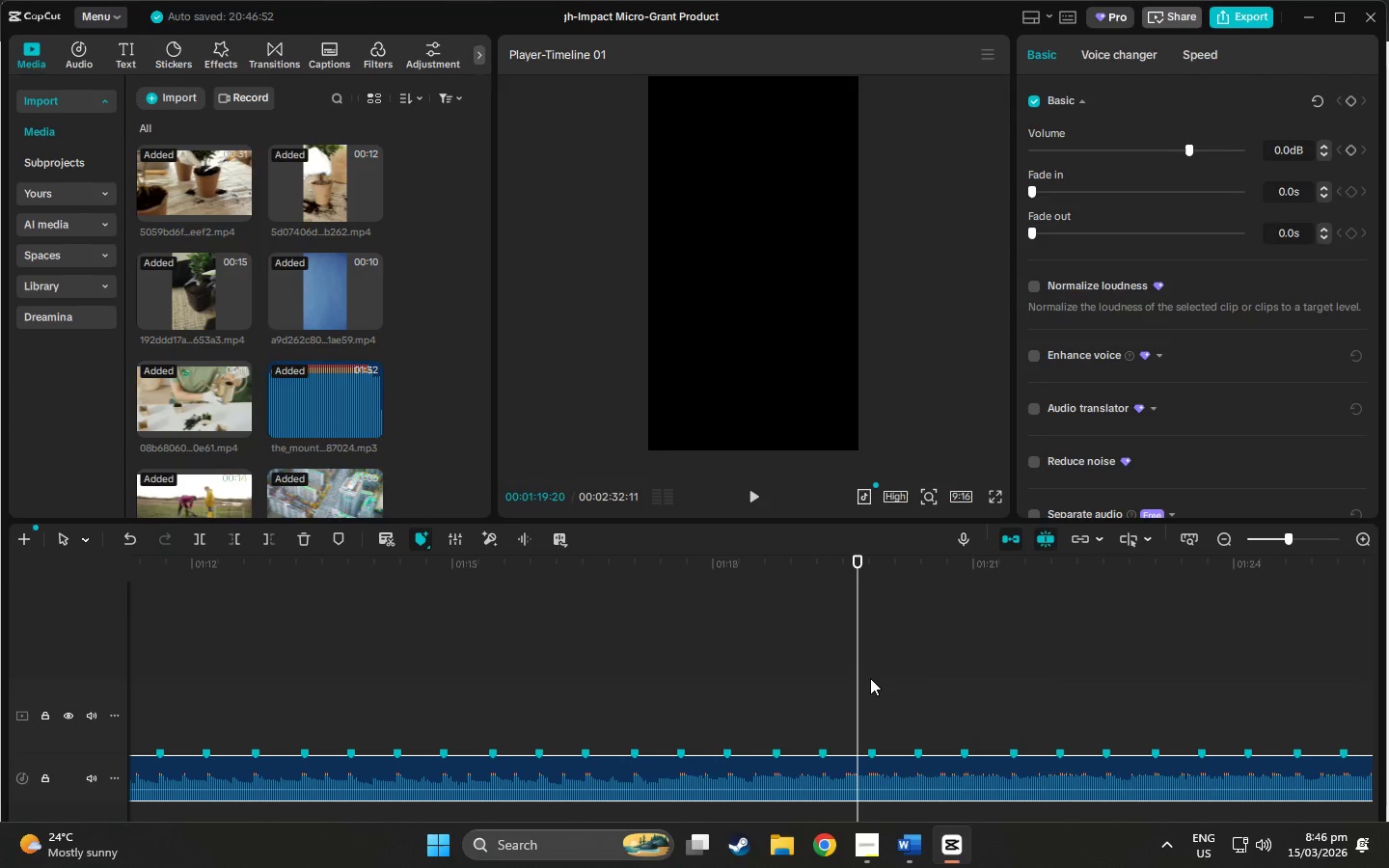 
key(Space)
 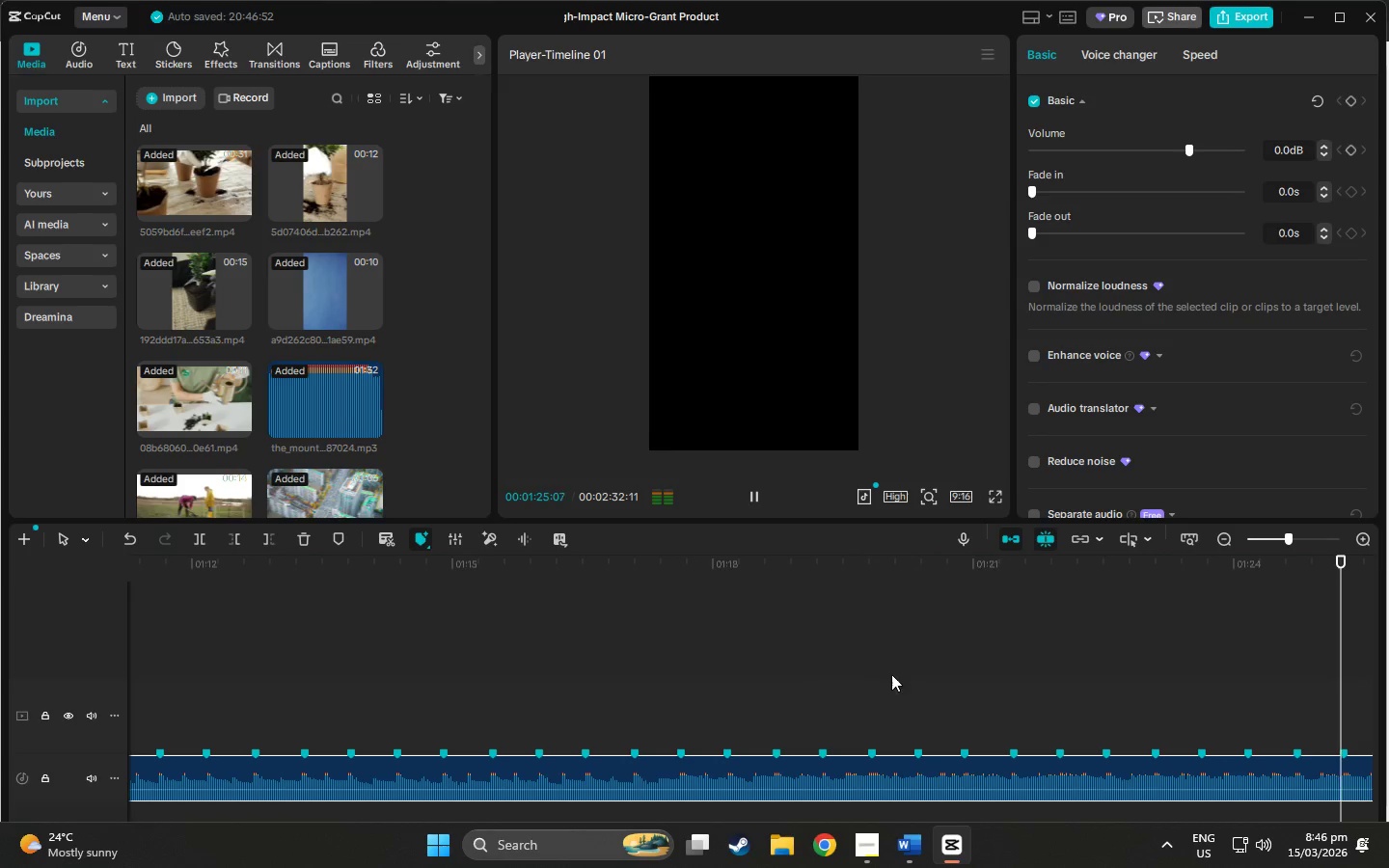 
wait(7.53)
 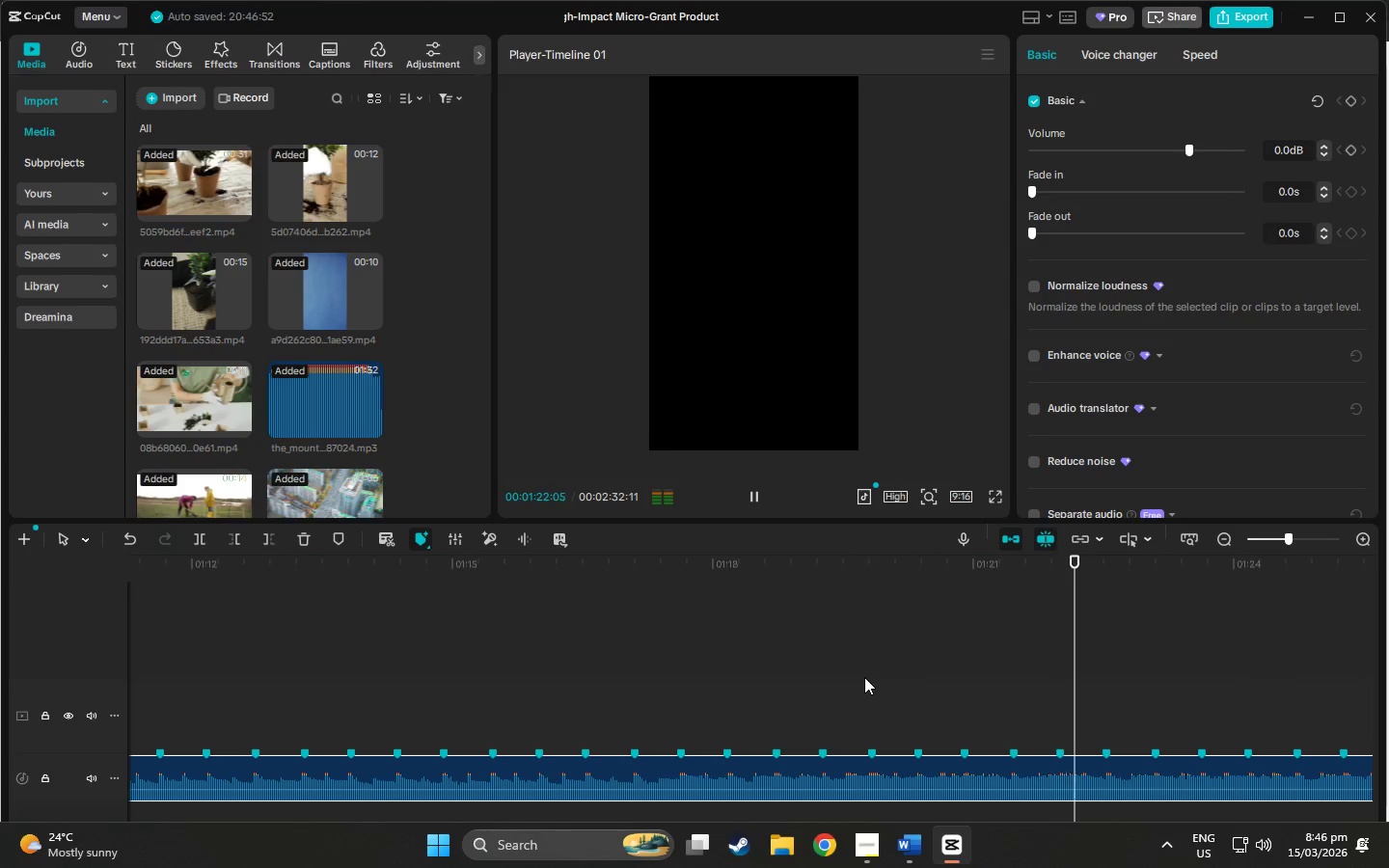 
left_click([882, 768])
 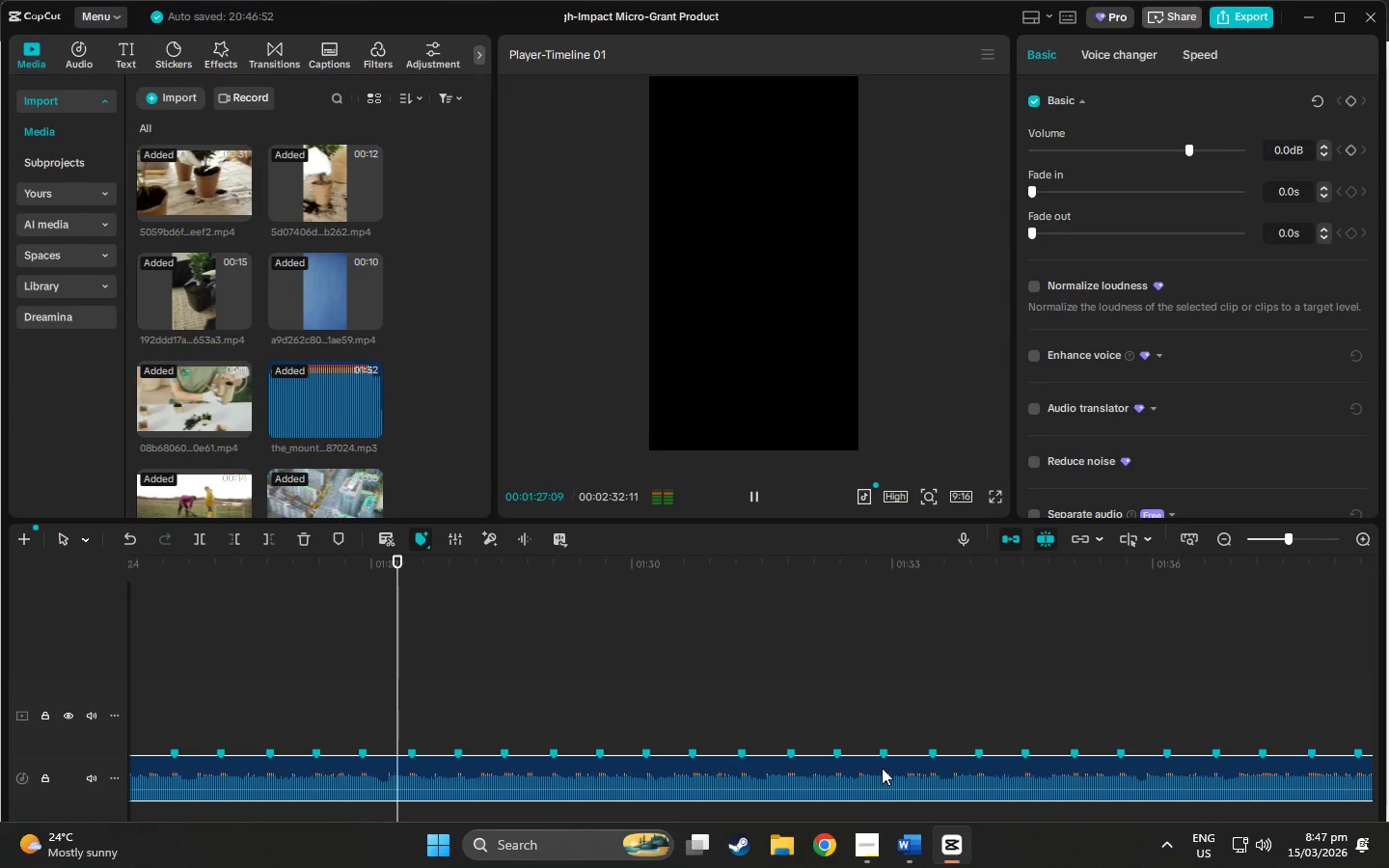 
right_click([882, 768])
 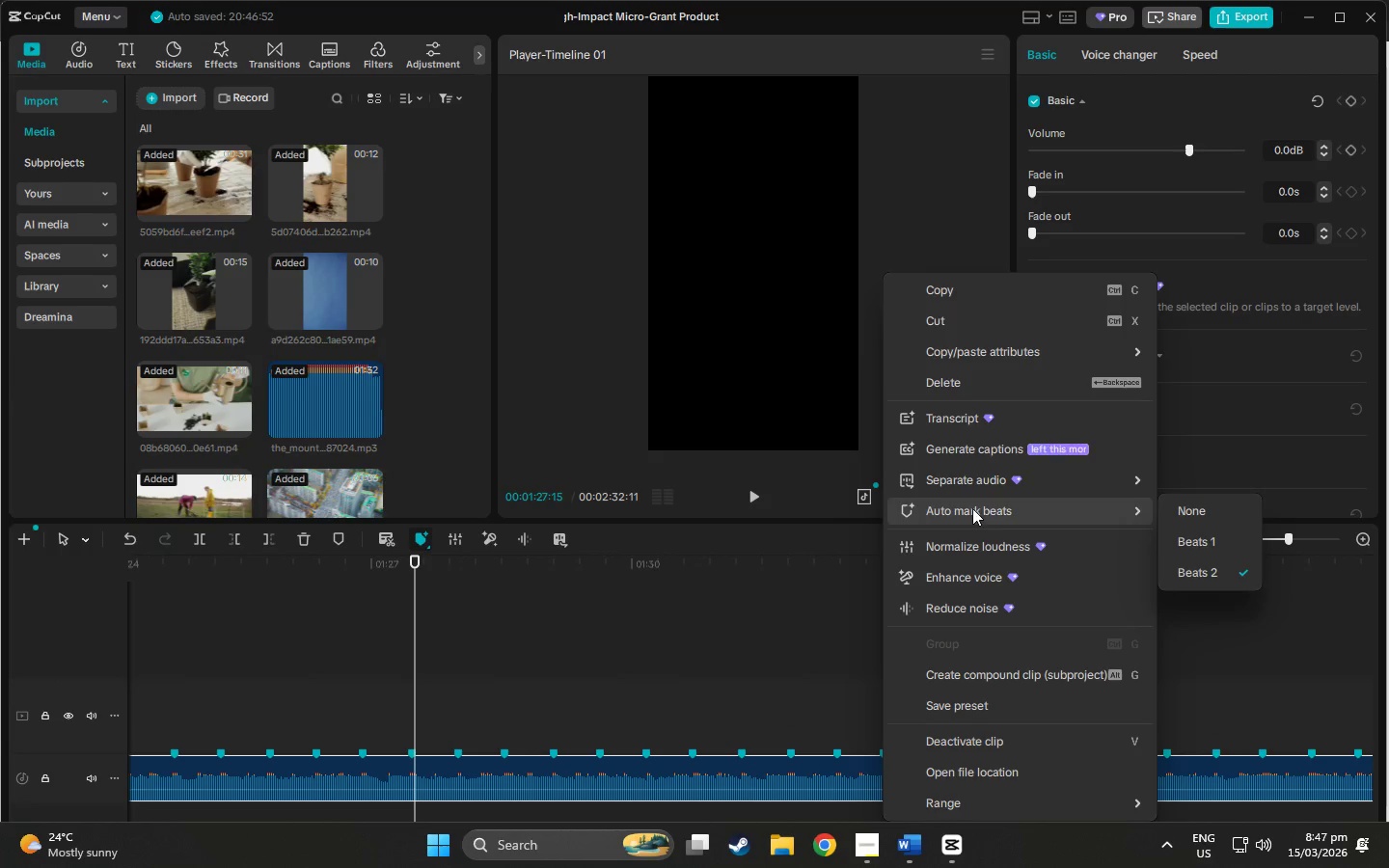 
left_click([1208, 508])
 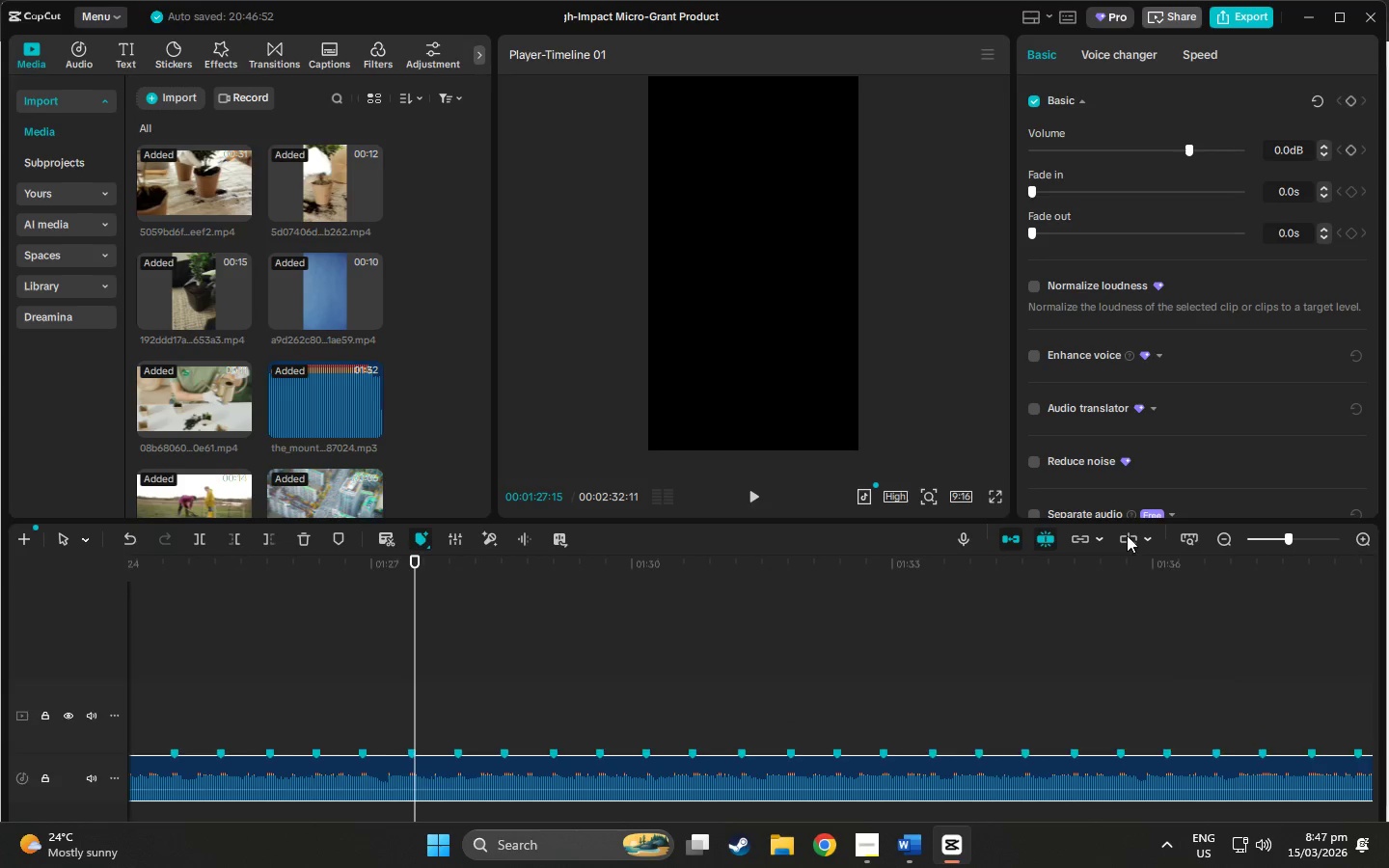 
key(Space)
 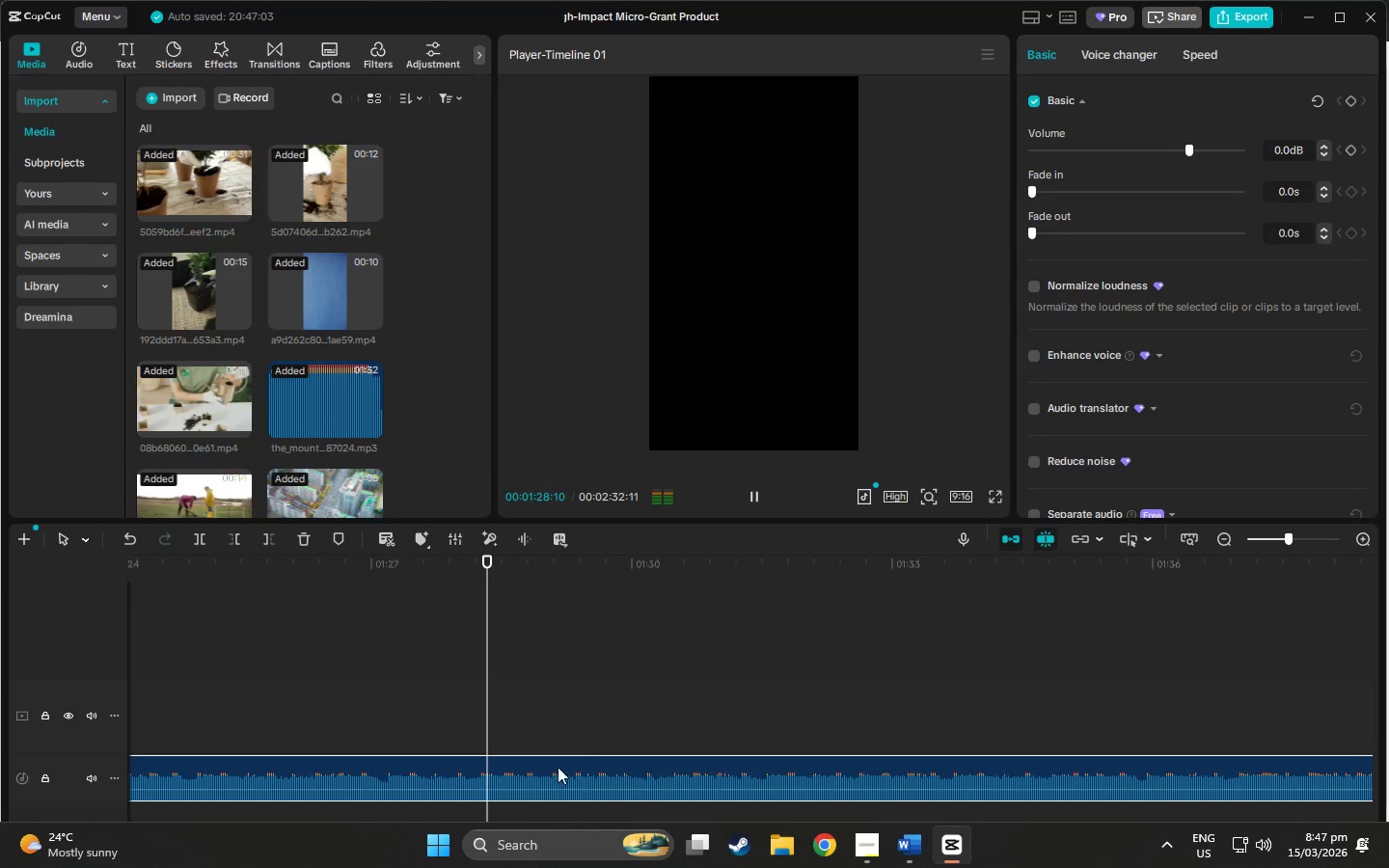 
left_click([561, 773])
 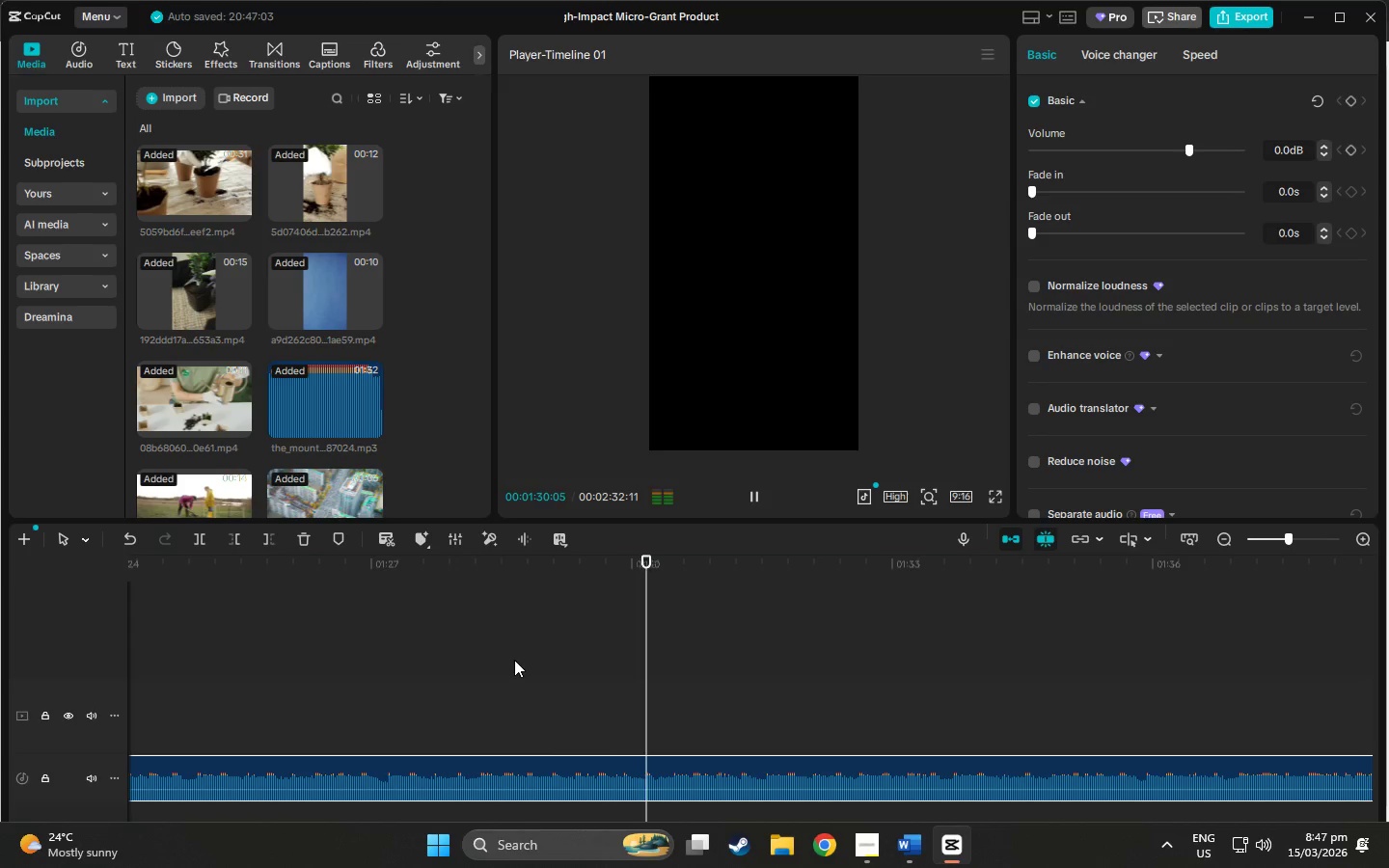 
key(Delete)
 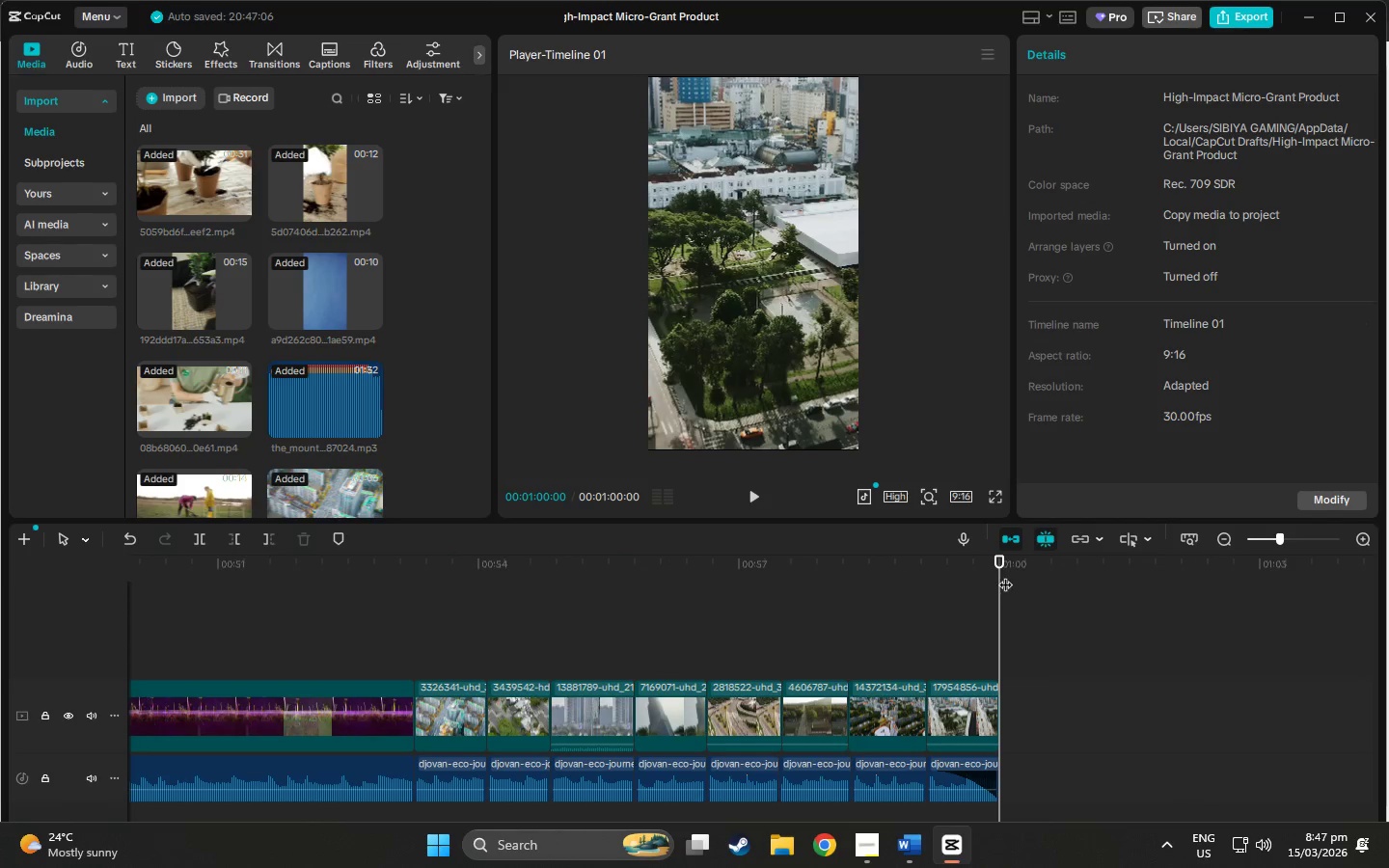 
left_click_drag(start_coordinate=[1004, 567], to_coordinate=[0, 689])
 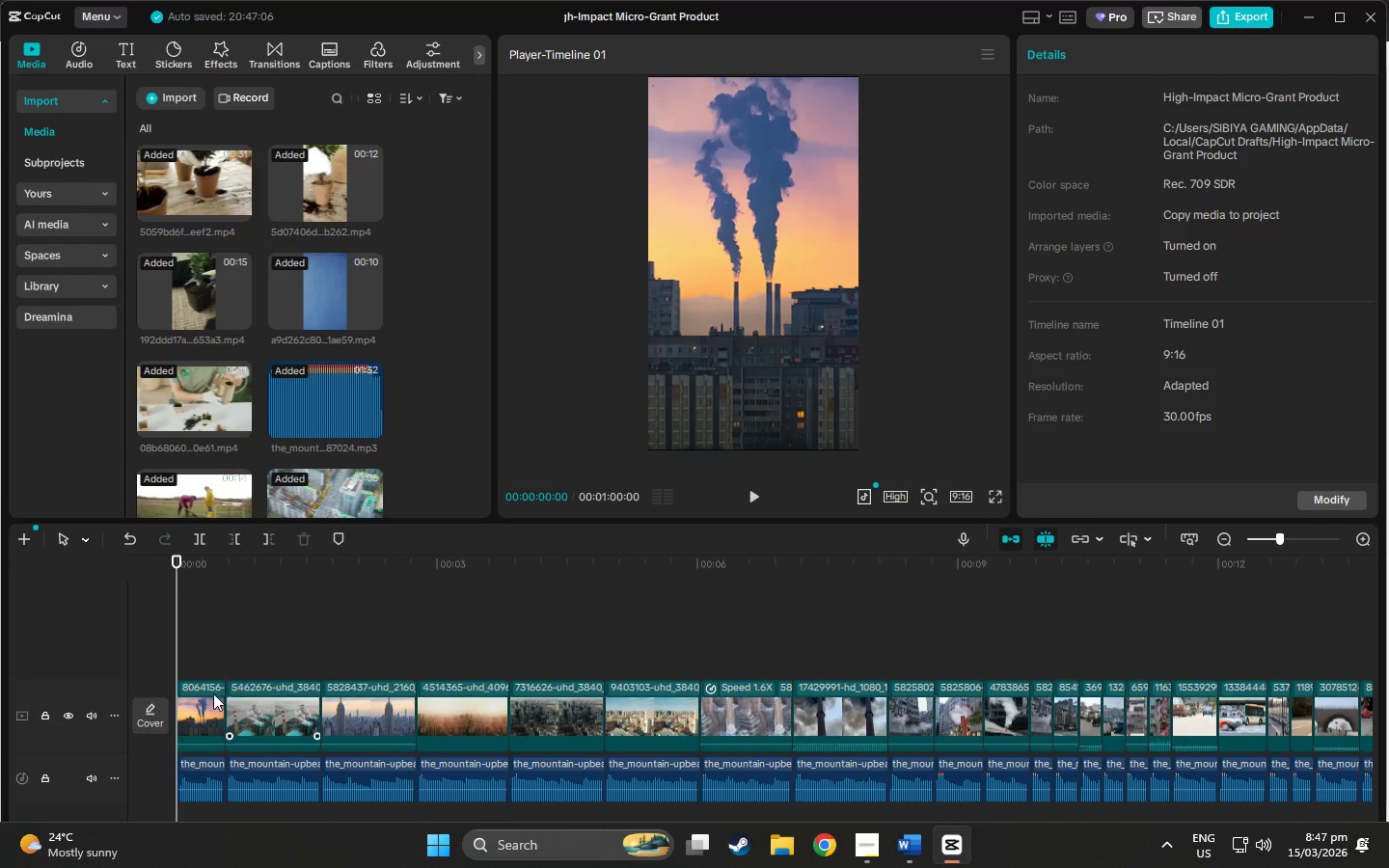 
left_click([204, 693])
 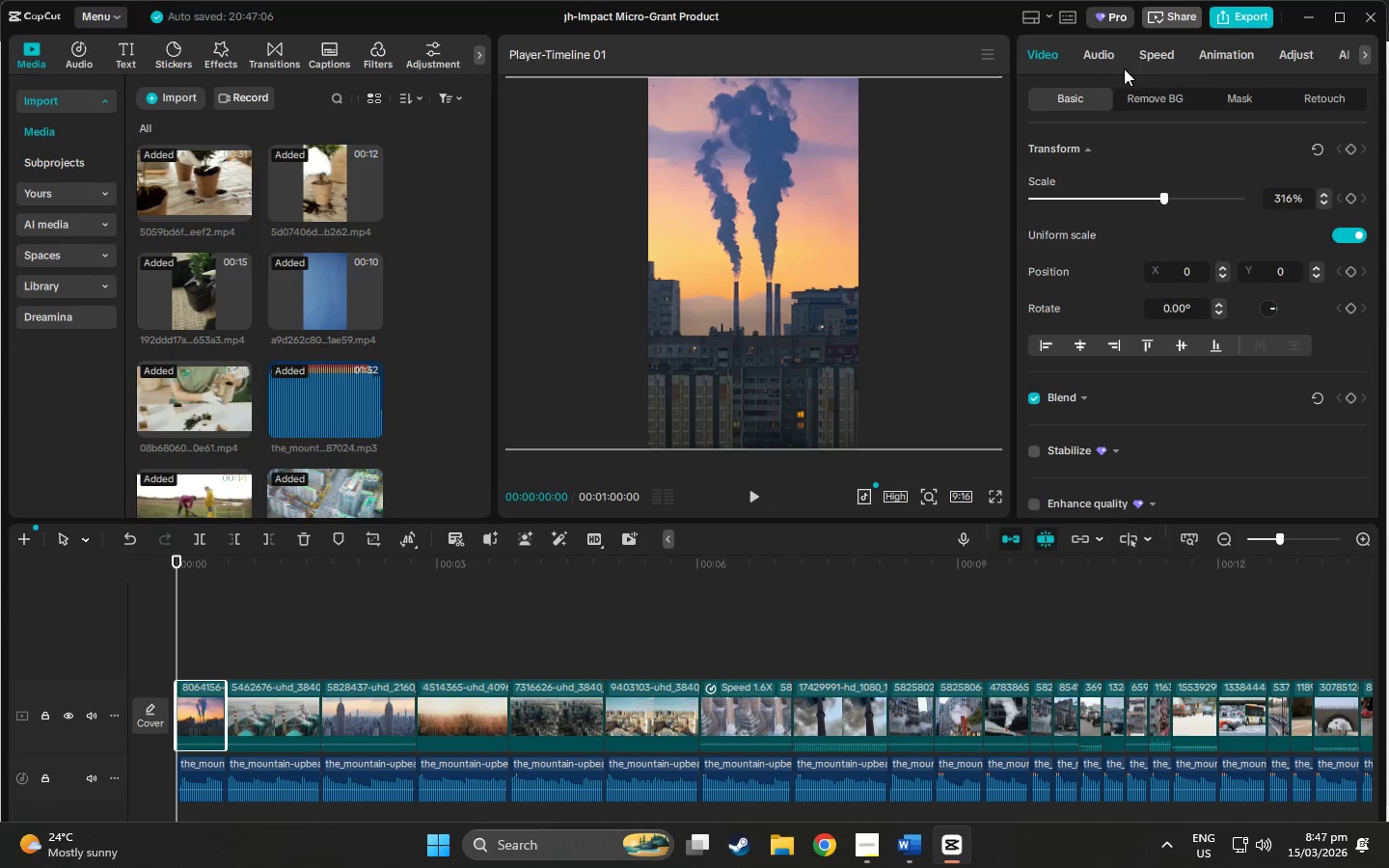 
left_click([1231, 60])
 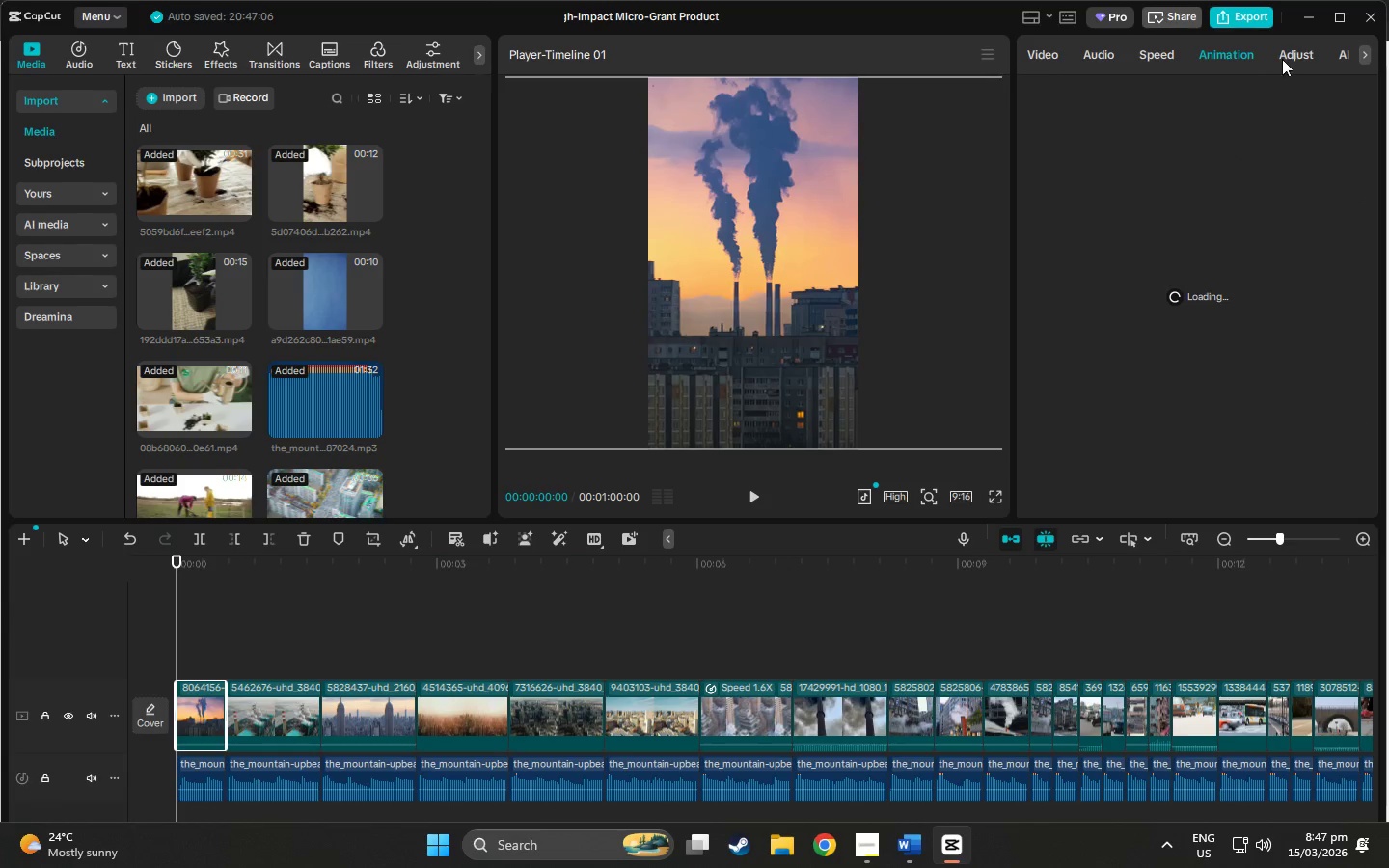 
left_click([1295, 55])
 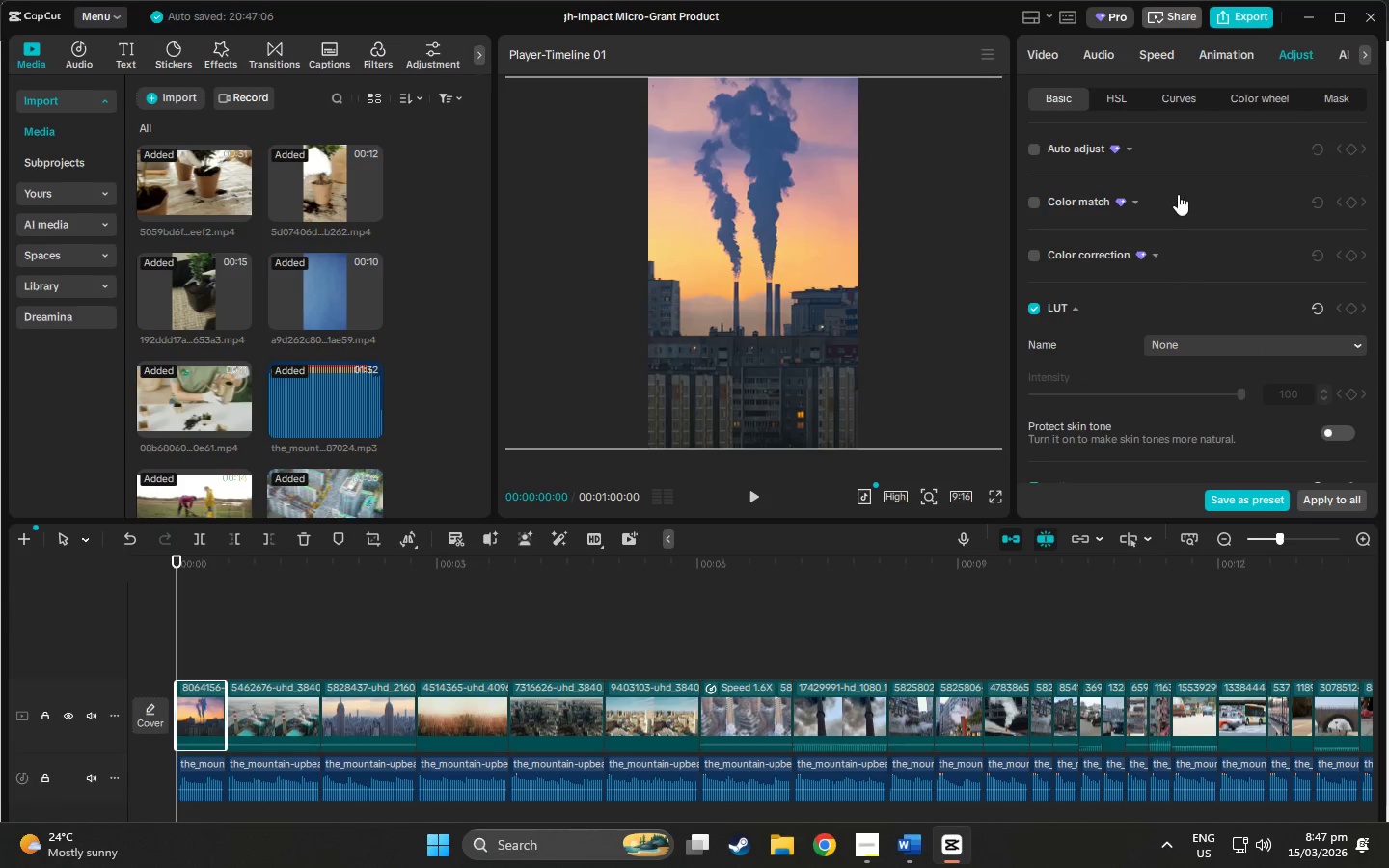 
scroll: coordinate [1138, 366], scroll_direction: down, amount: 49.0
 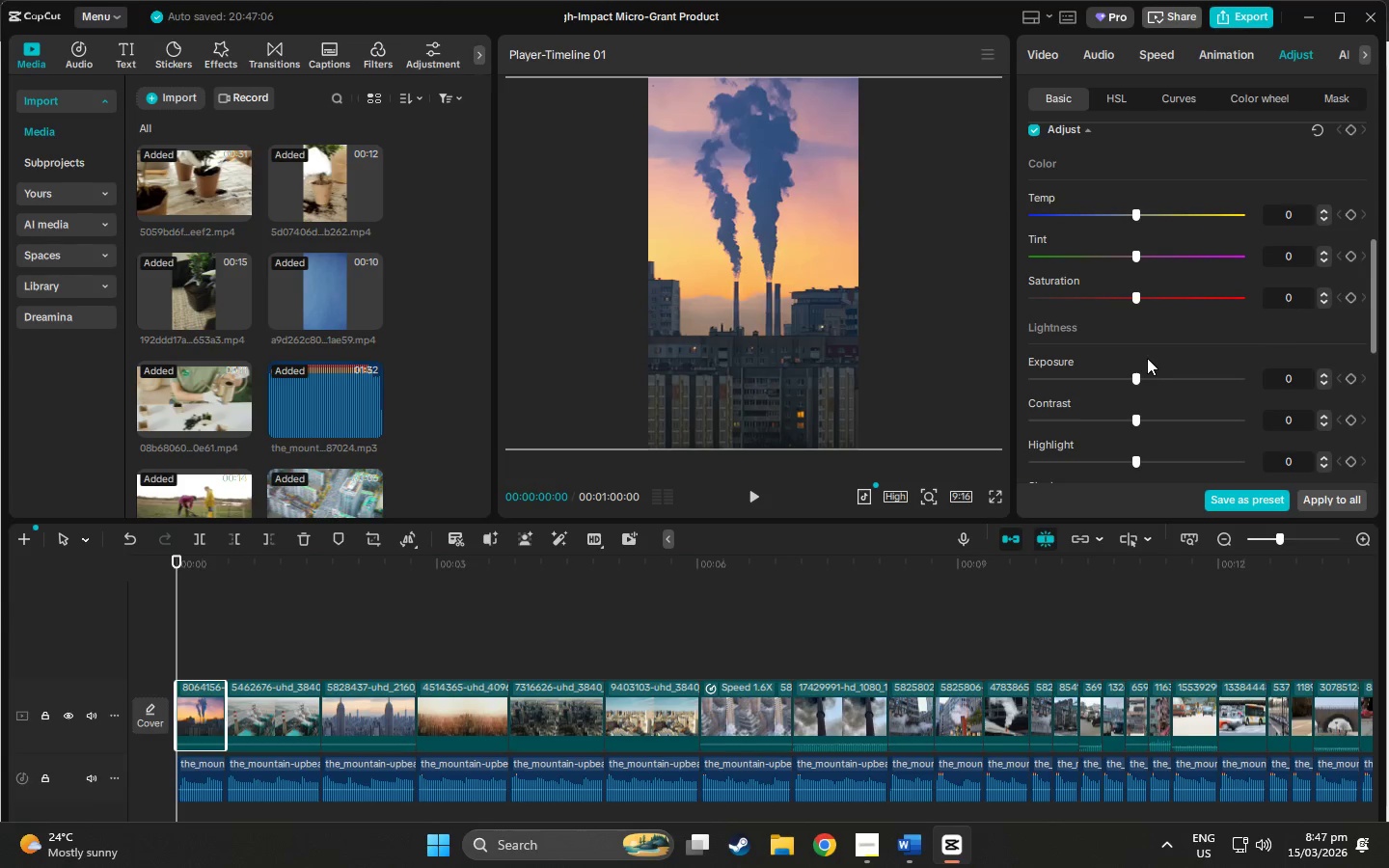 
scroll: coordinate [1147, 351], scroll_direction: up, amount: 3.0
 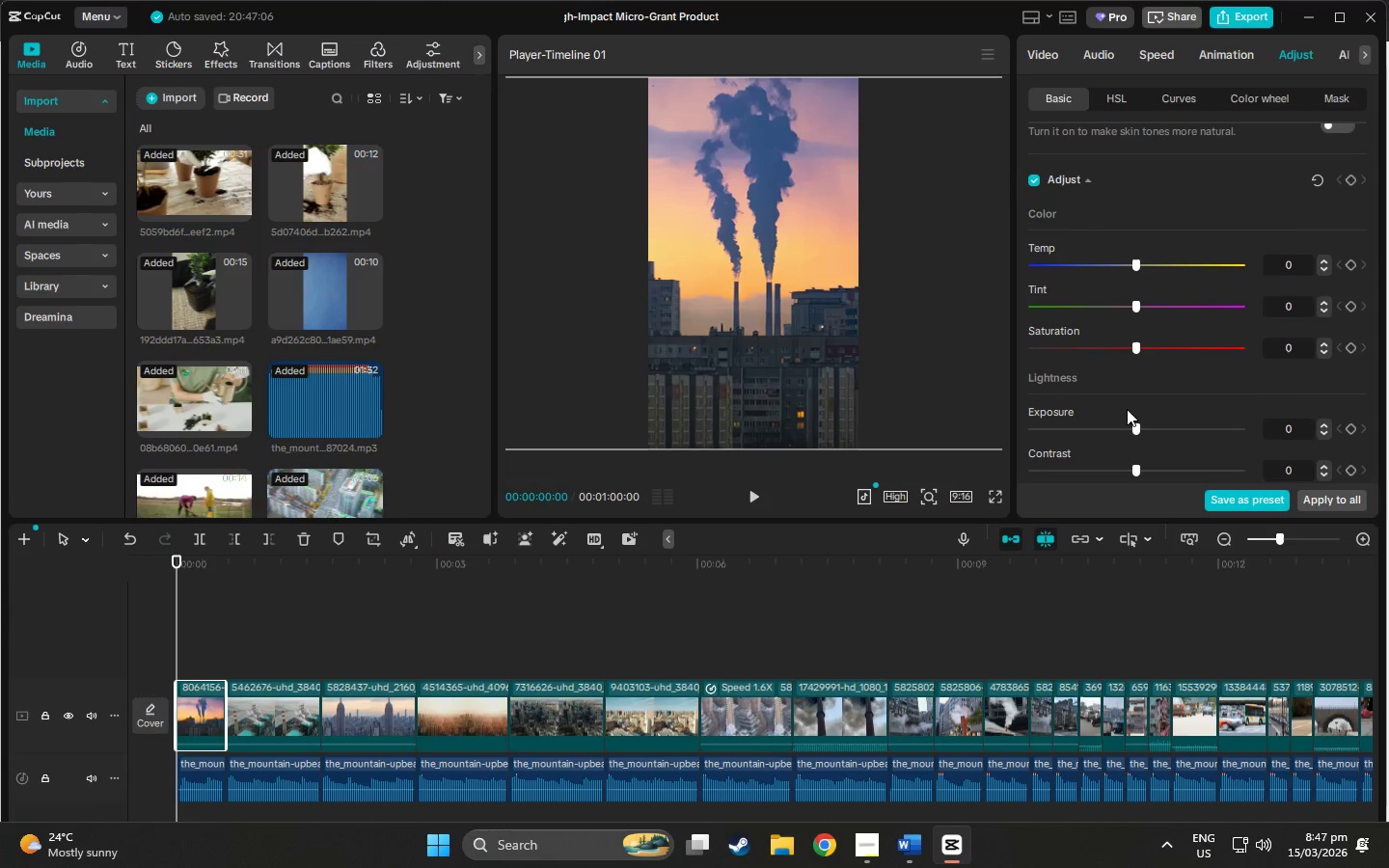 
left_click_drag(start_coordinate=[1134, 432], to_coordinate=[1123, 432])
 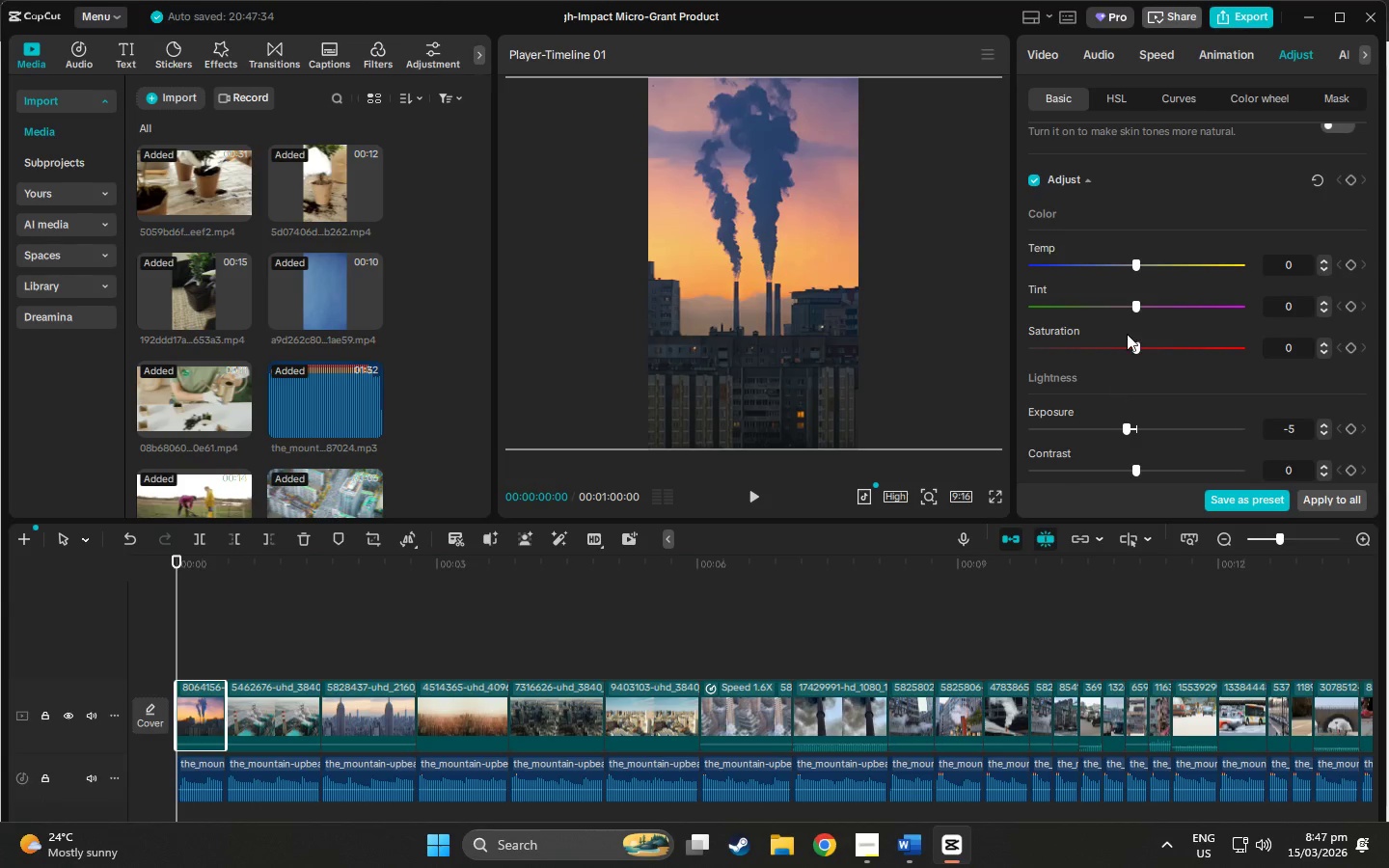 
left_click_drag(start_coordinate=[1134, 406], to_coordinate=[1154, 406])
 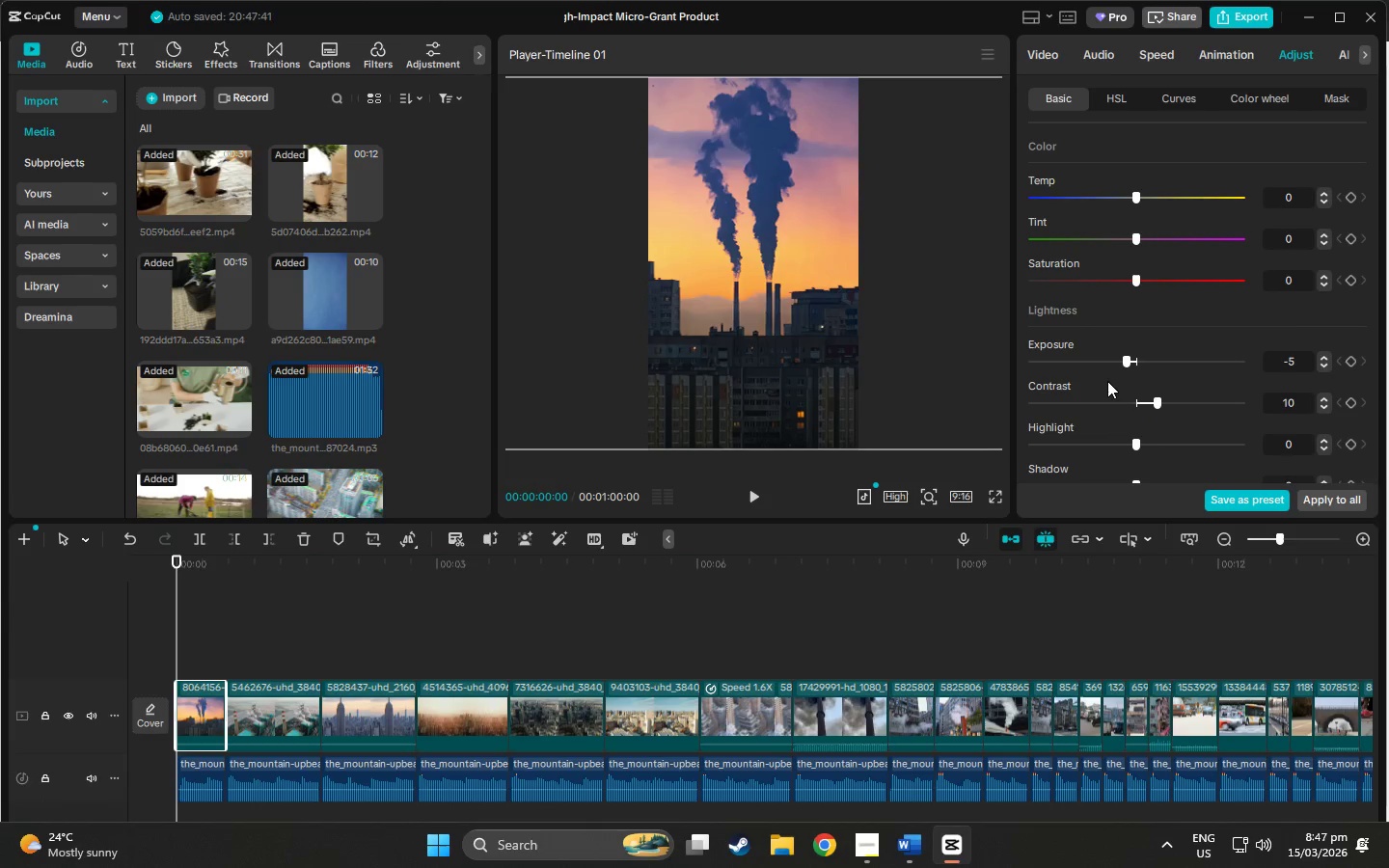 
scroll: coordinate [1127, 395], scroll_direction: down, amount: 4.0
 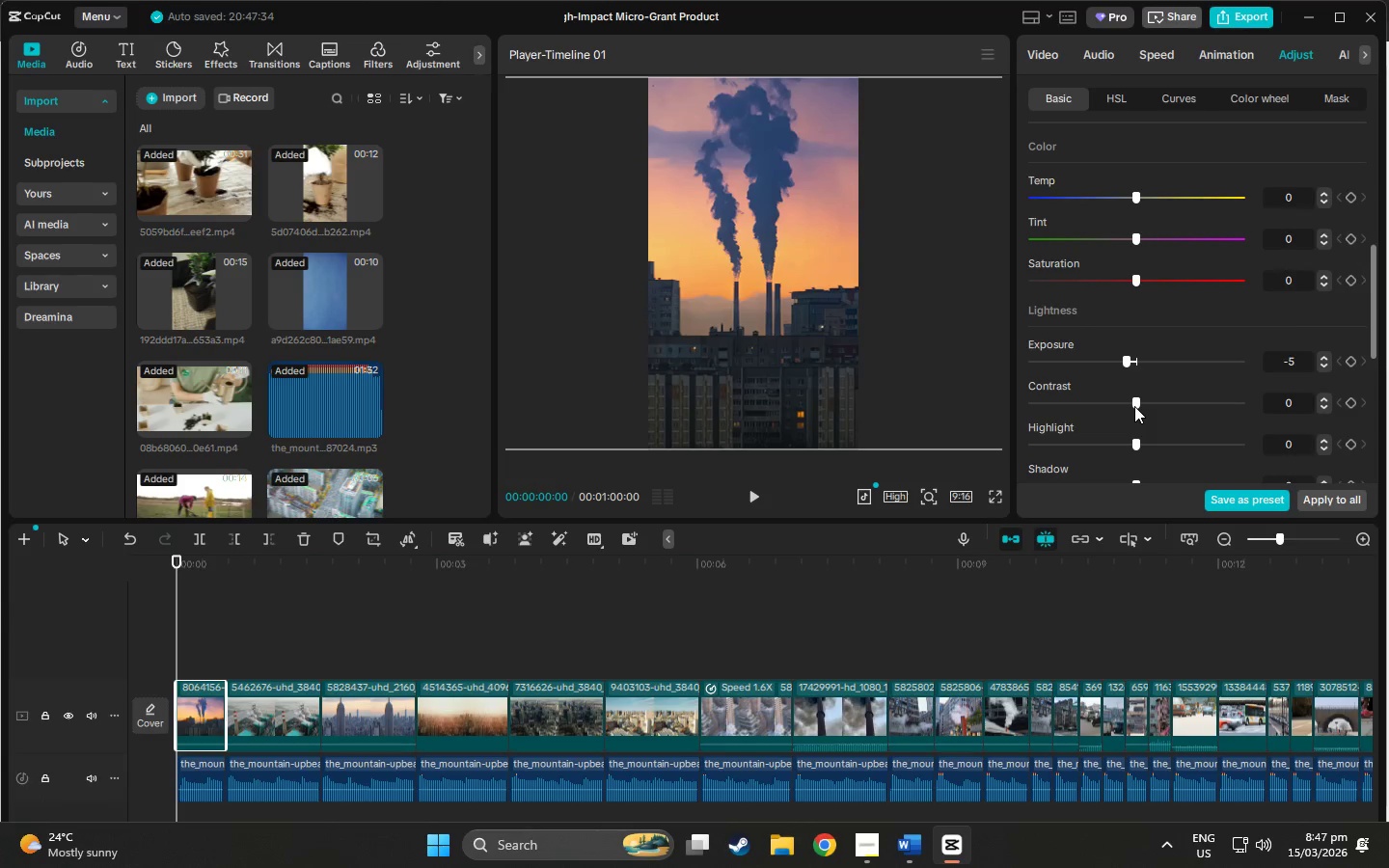 
left_click_drag(start_coordinate=[1132, 274], to_coordinate=[1112, 282])
 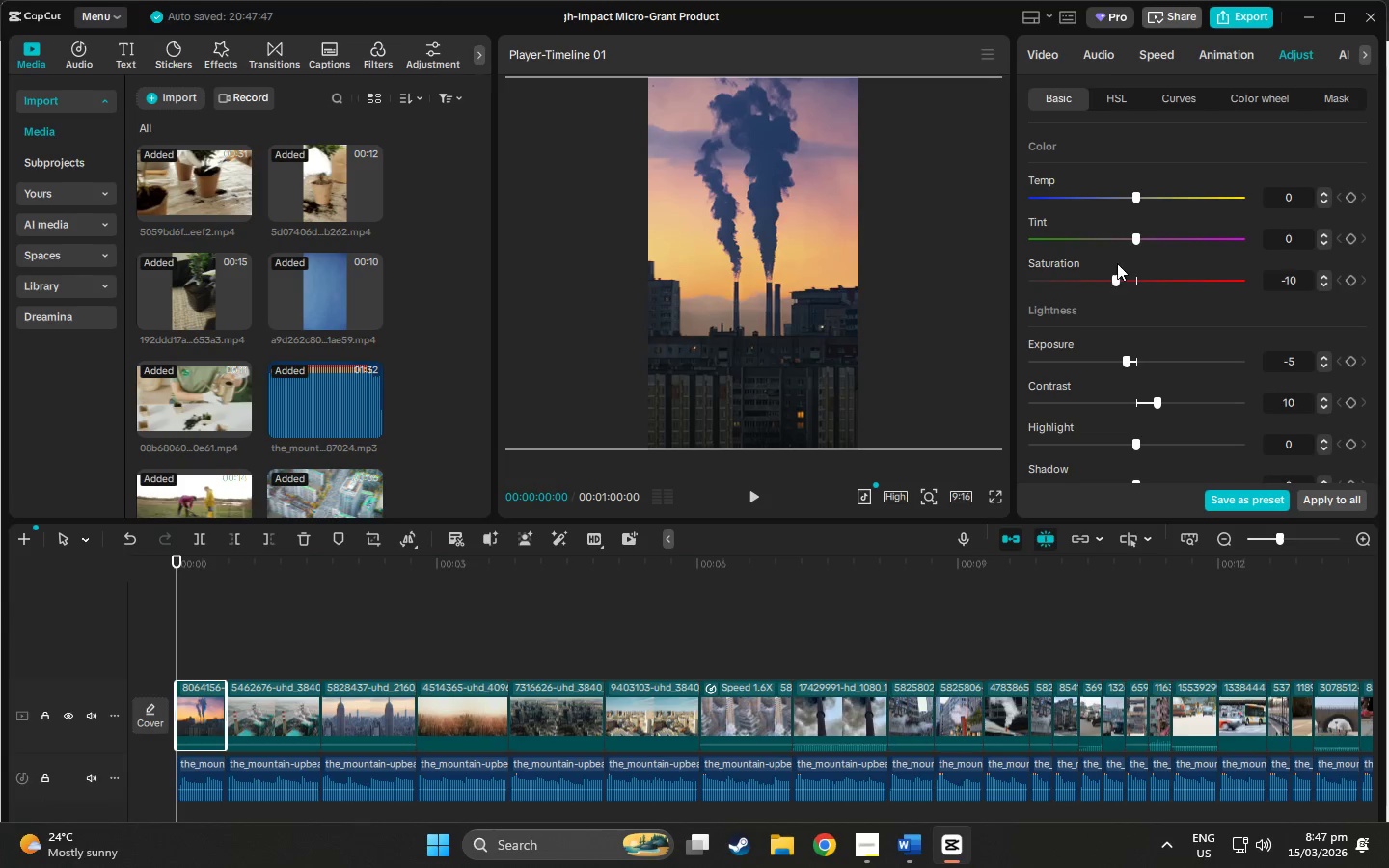 
wait(6.01)
 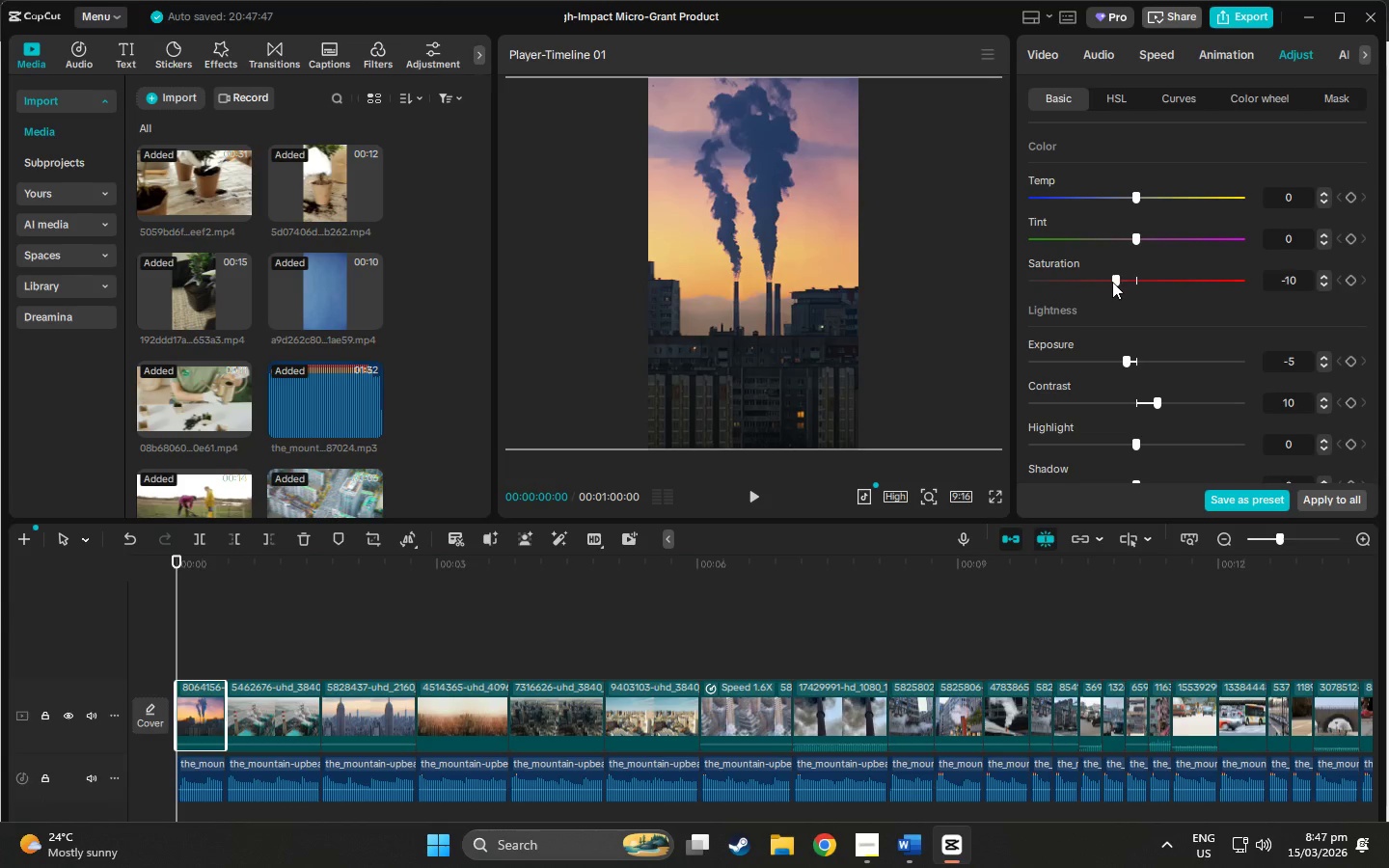 
scroll: coordinate [1146, 335], scroll_direction: down, amount: 4.0
 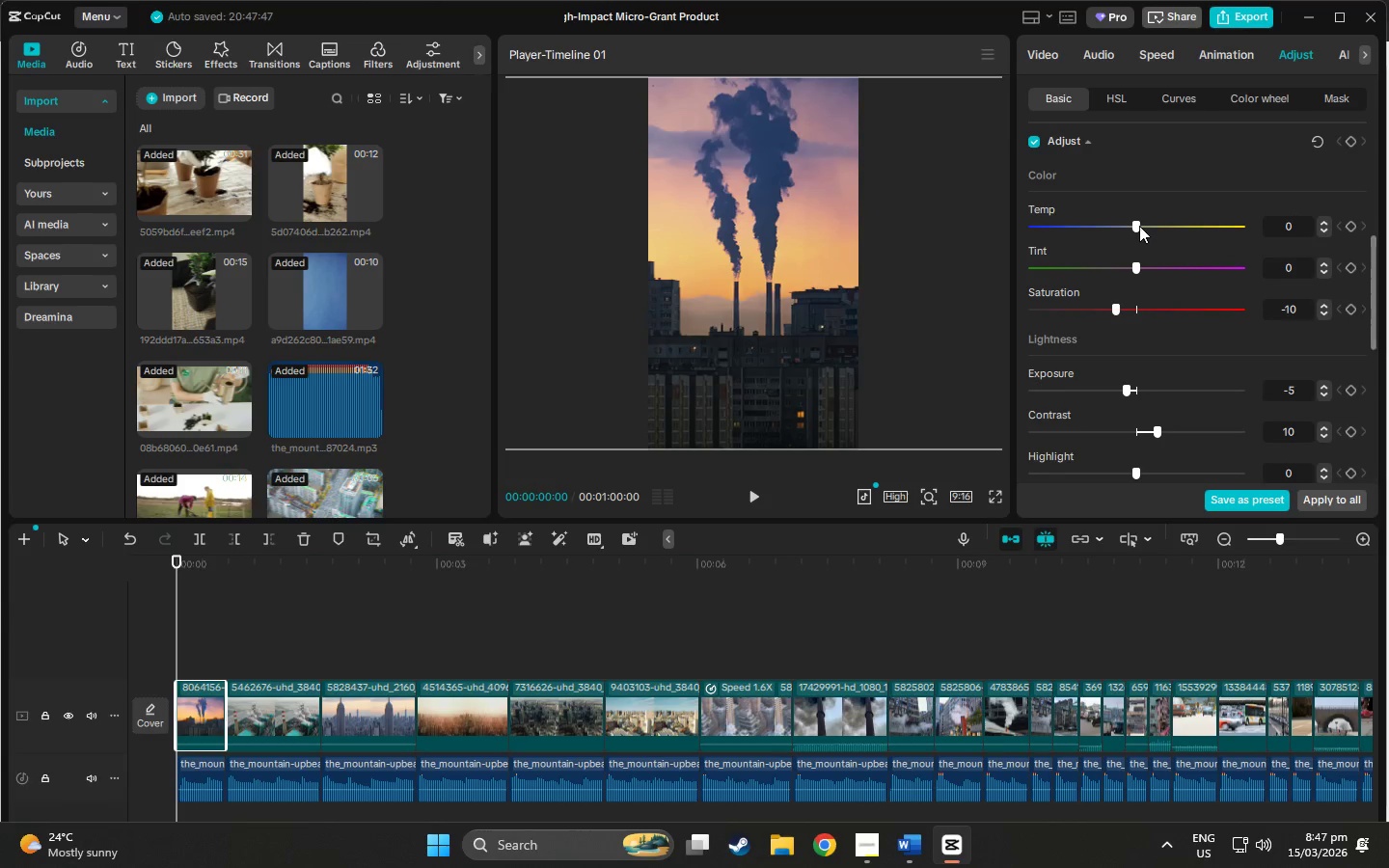 
left_click_drag(start_coordinate=[1139, 226], to_coordinate=[1164, 227])
 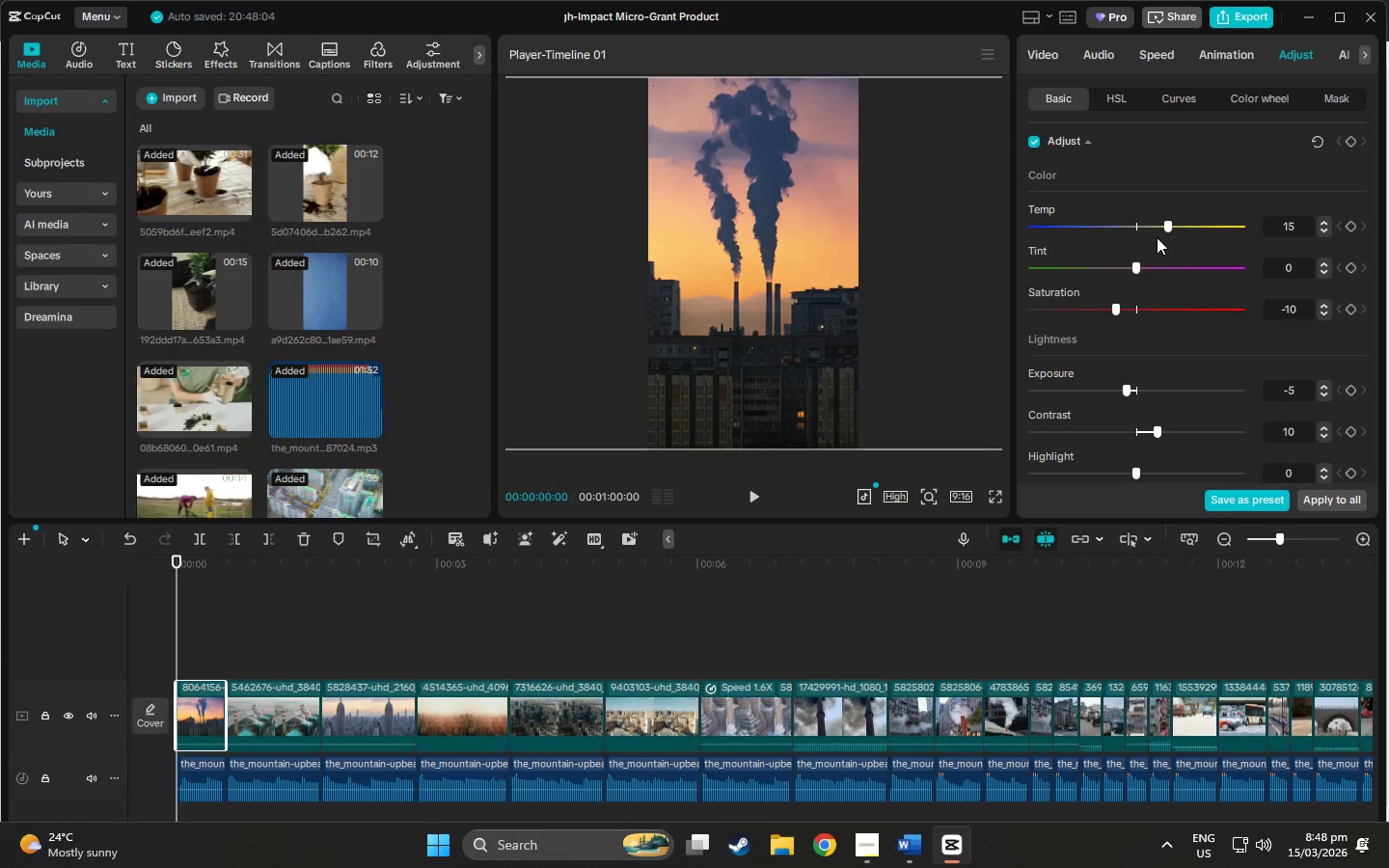 
scroll: coordinate [1125, 305], scroll_direction: down, amount: 40.0
 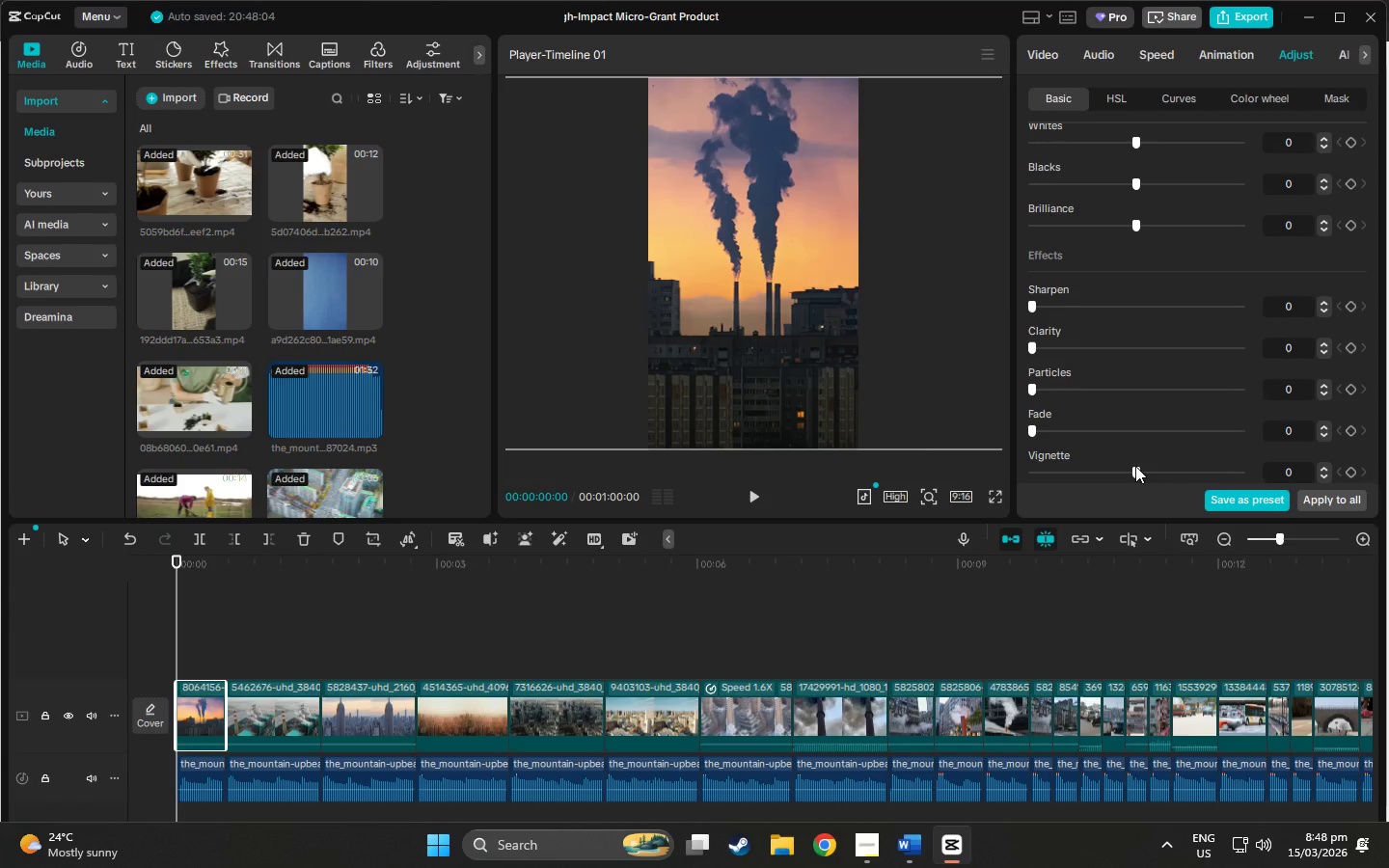 
left_click_drag(start_coordinate=[1136, 469], to_coordinate=[1154, 475])
 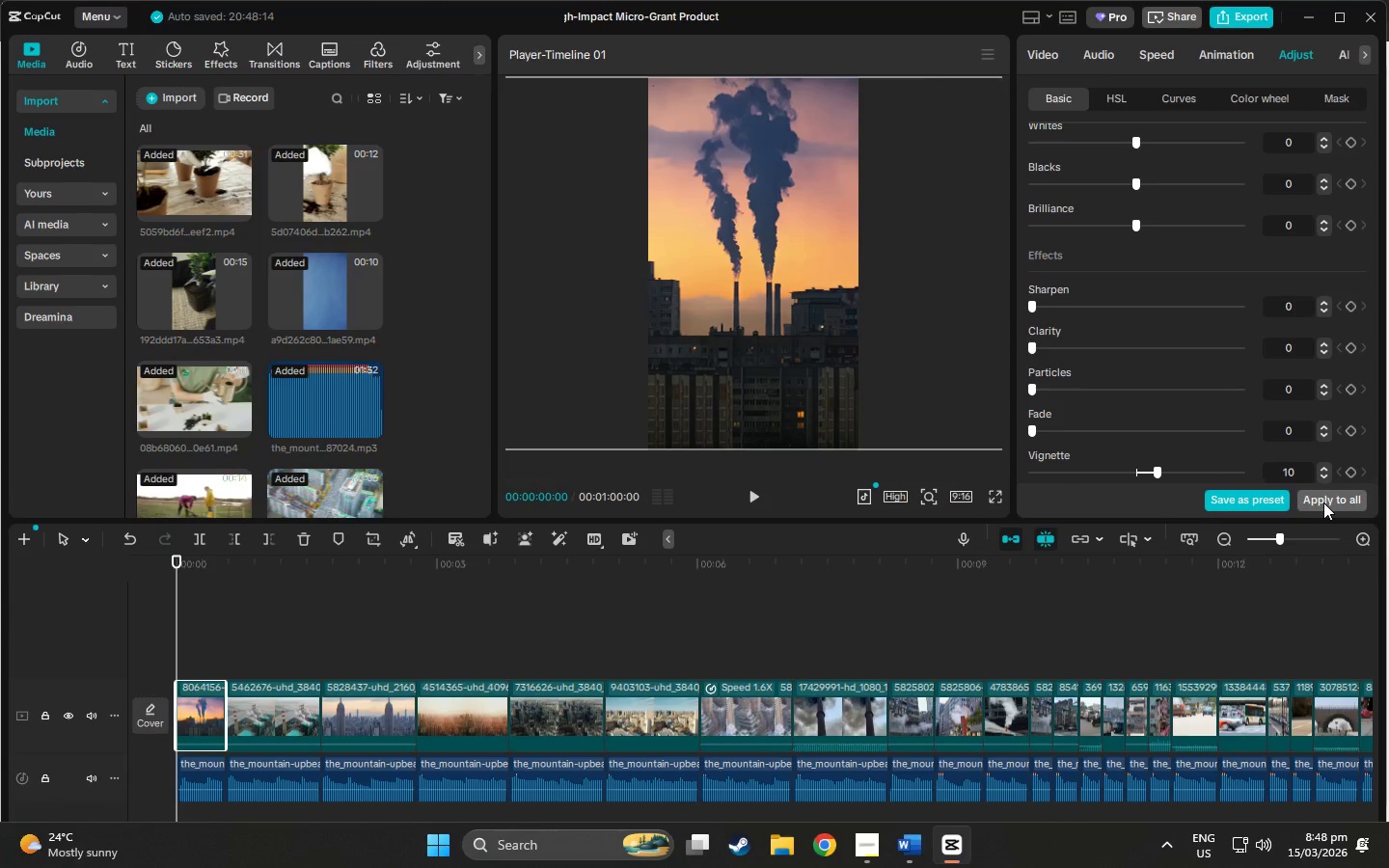 
wait(5.45)
 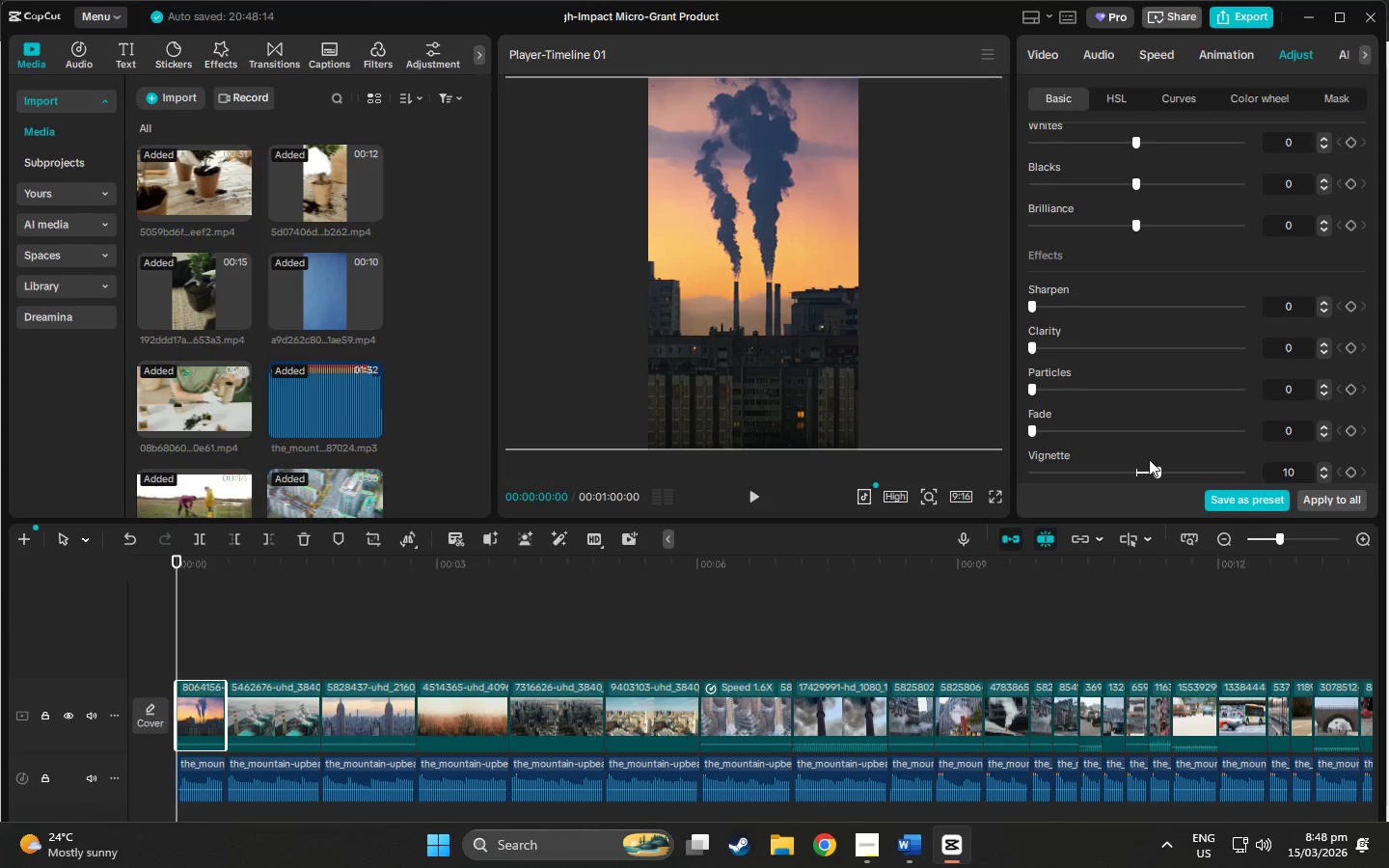 
left_click([1323, 502])
 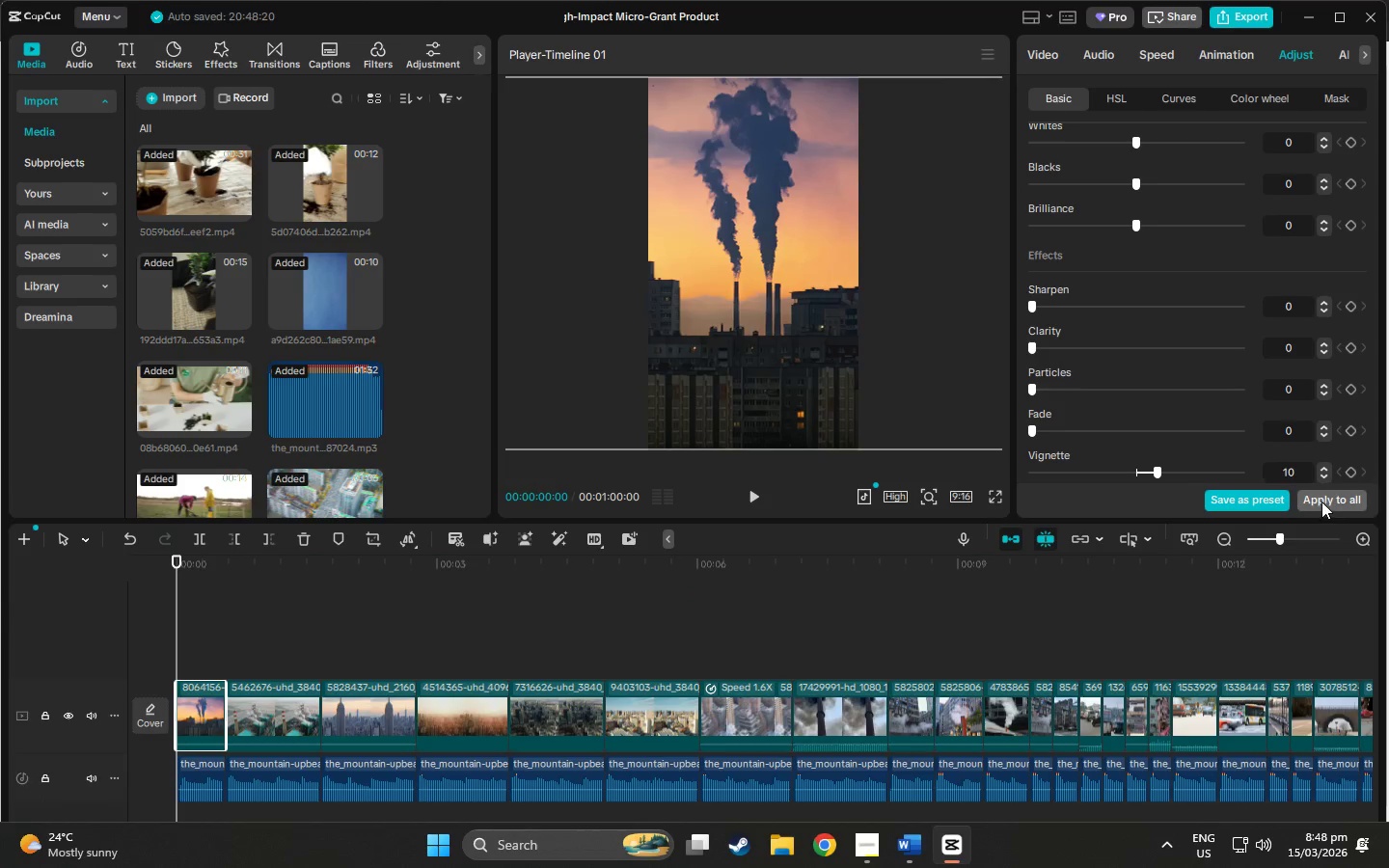 
wait(13.53)
 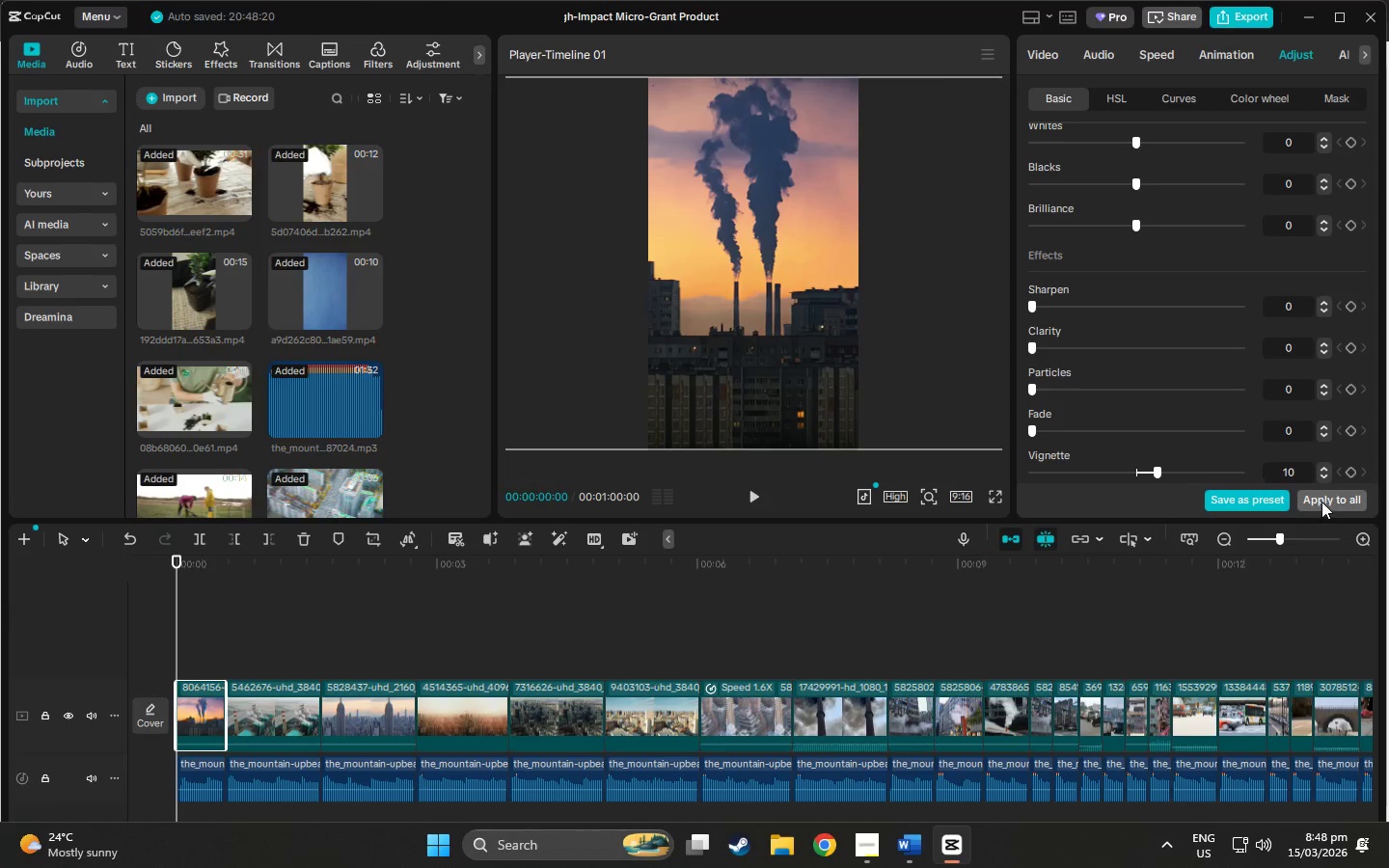 
left_click([128, 52])
 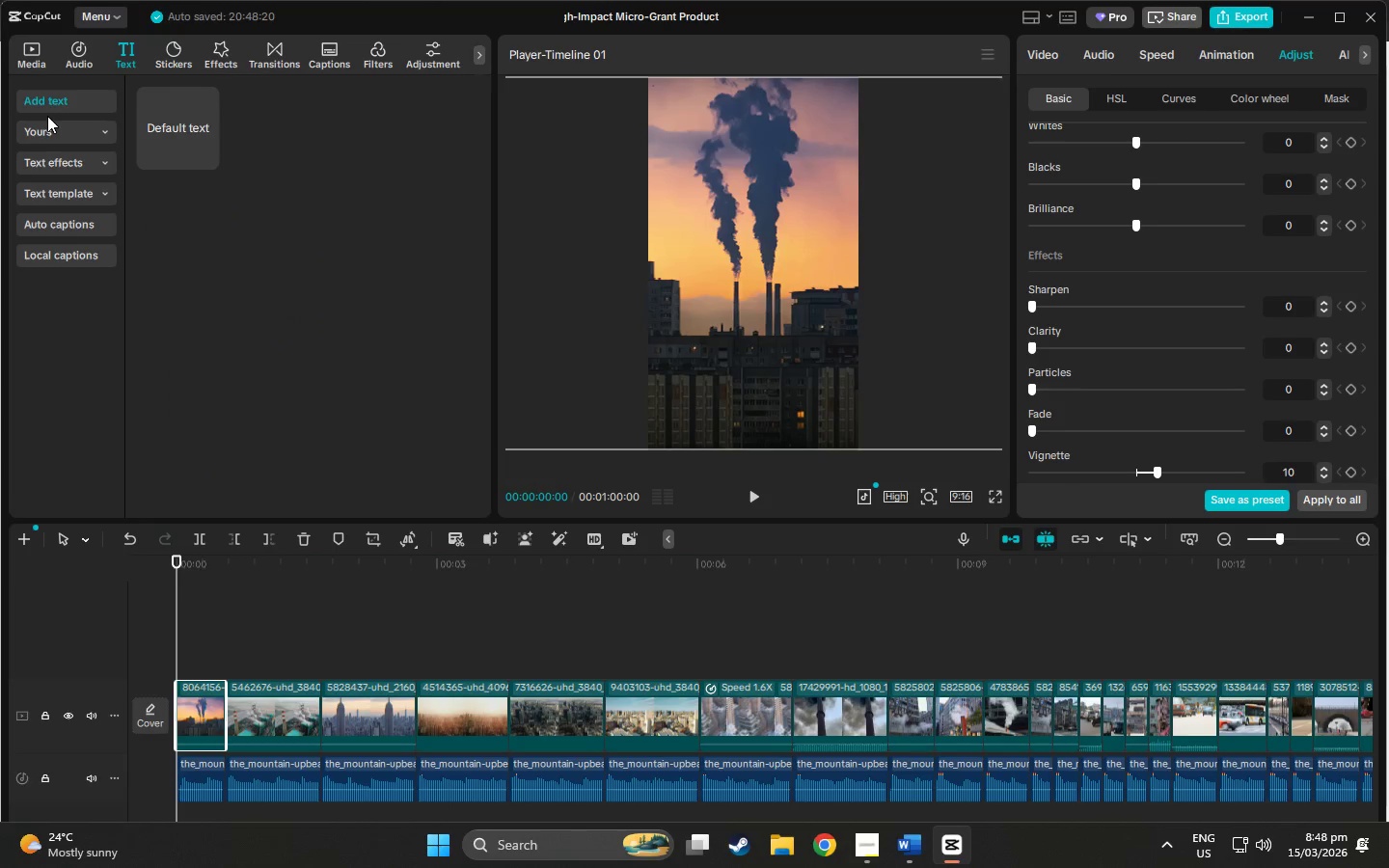 
mouse_move([166, 118])
 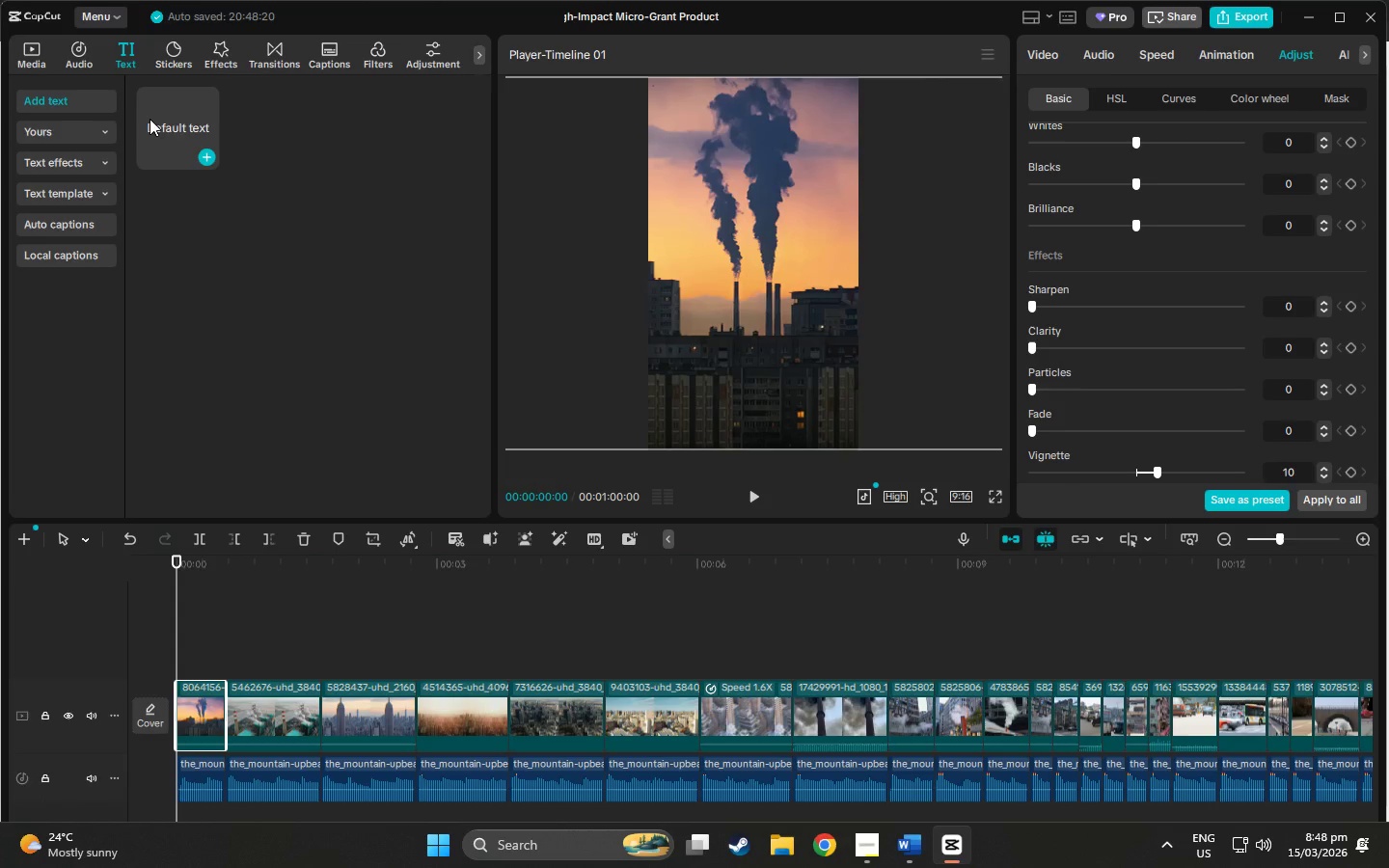 
left_click([150, 119])
 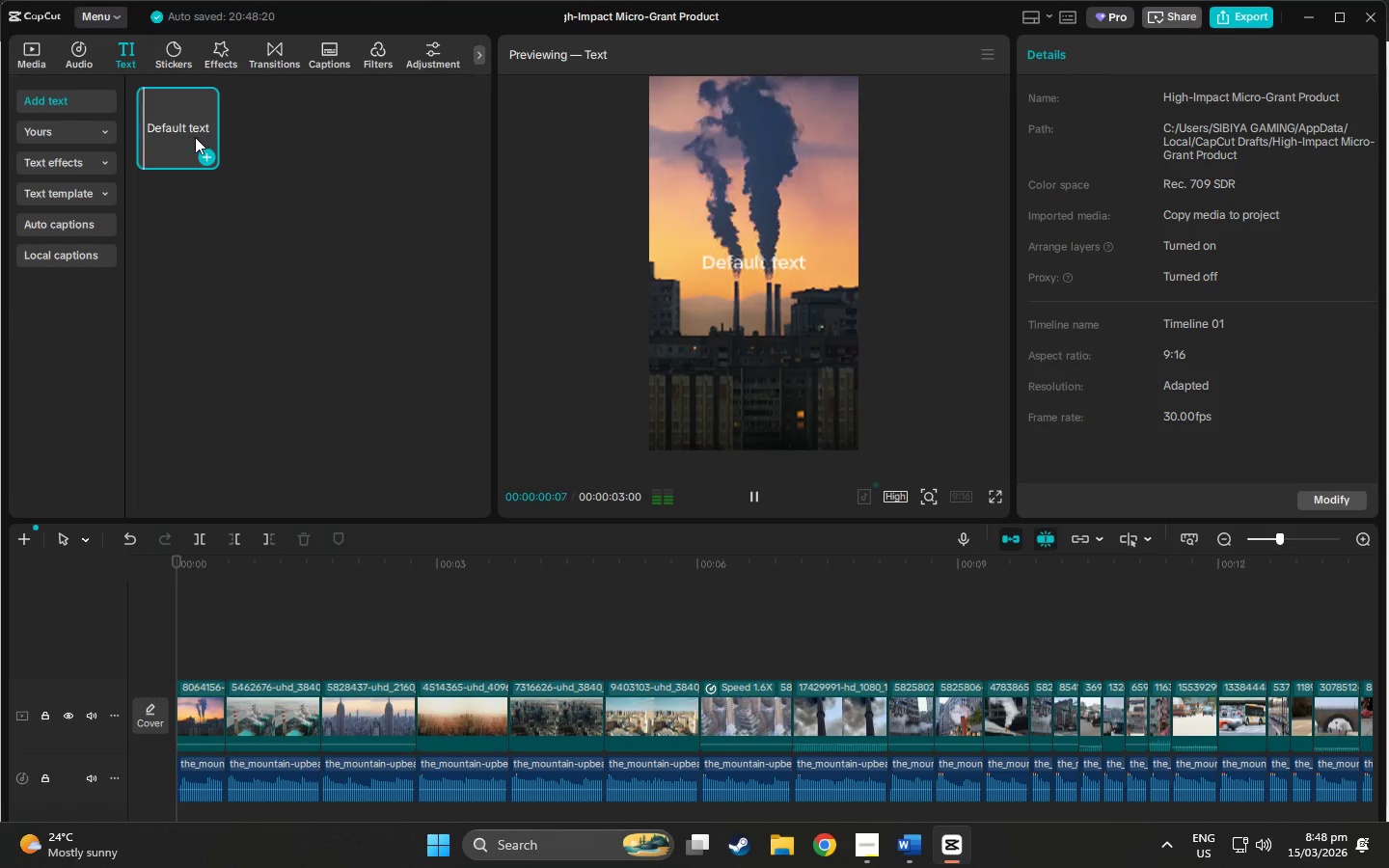 
left_click_drag(start_coordinate=[193, 137], to_coordinate=[417, 631])
 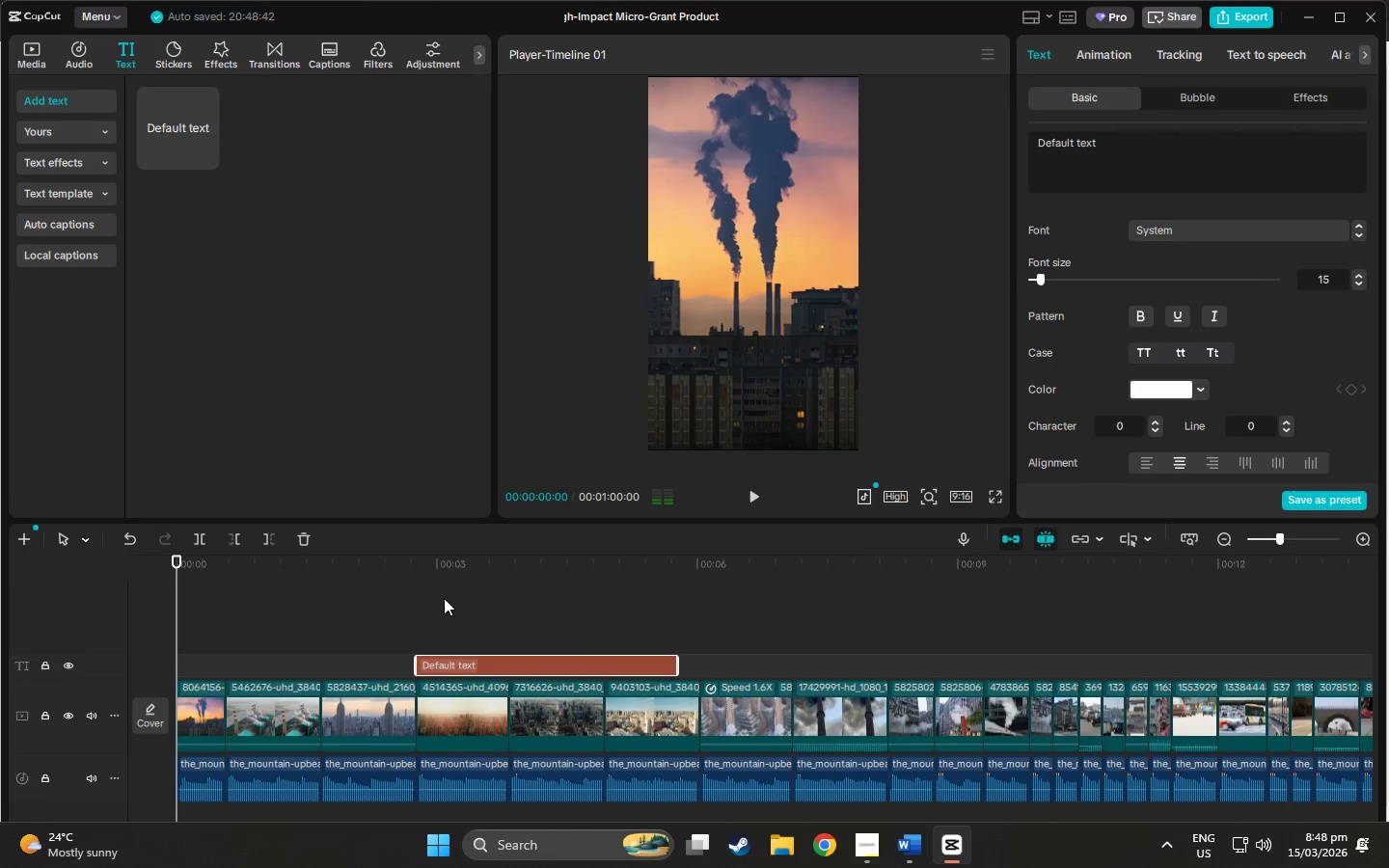 
double_click([429, 575])
 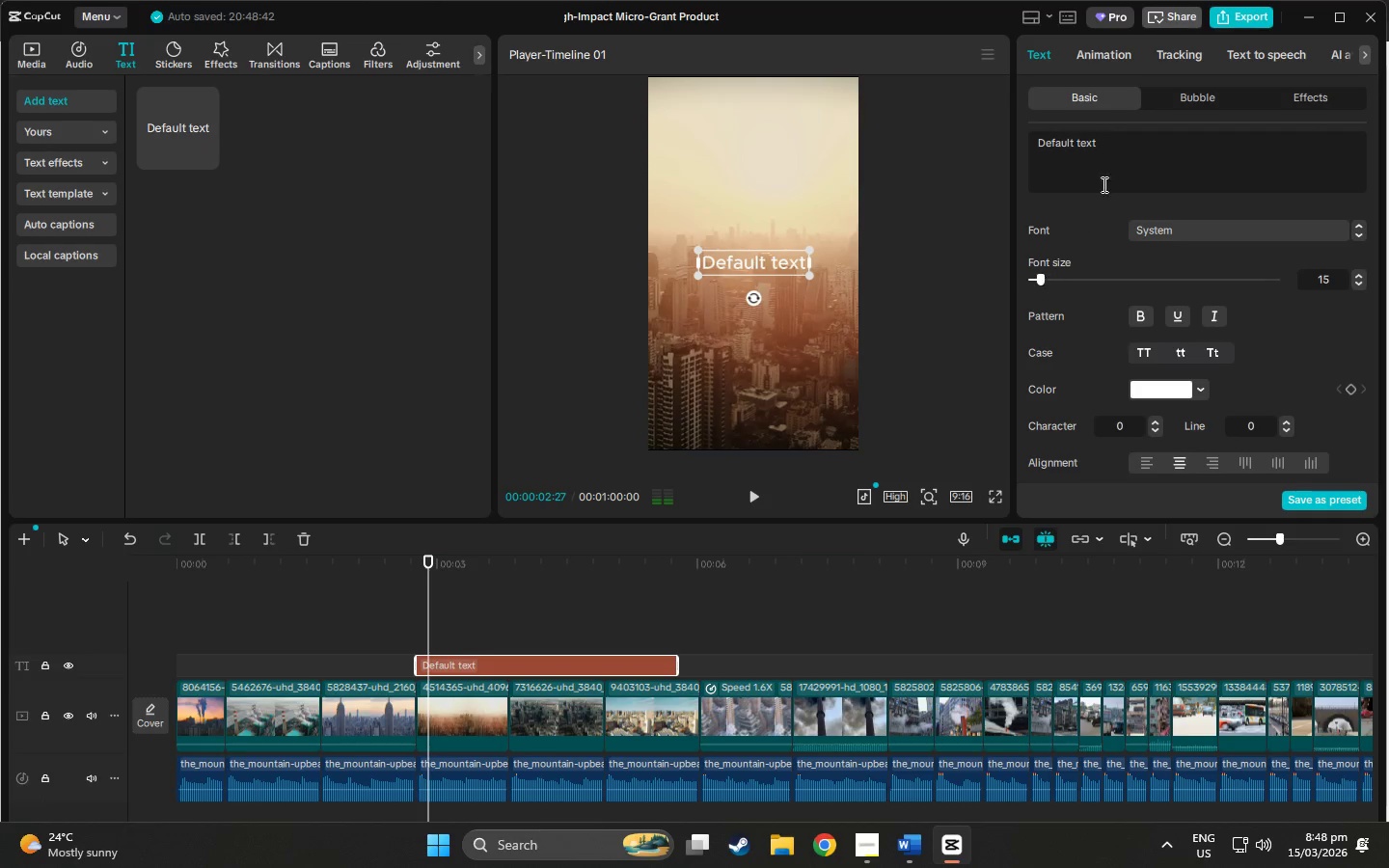 
left_click_drag(start_coordinate=[1111, 140], to_coordinate=[986, 143])
 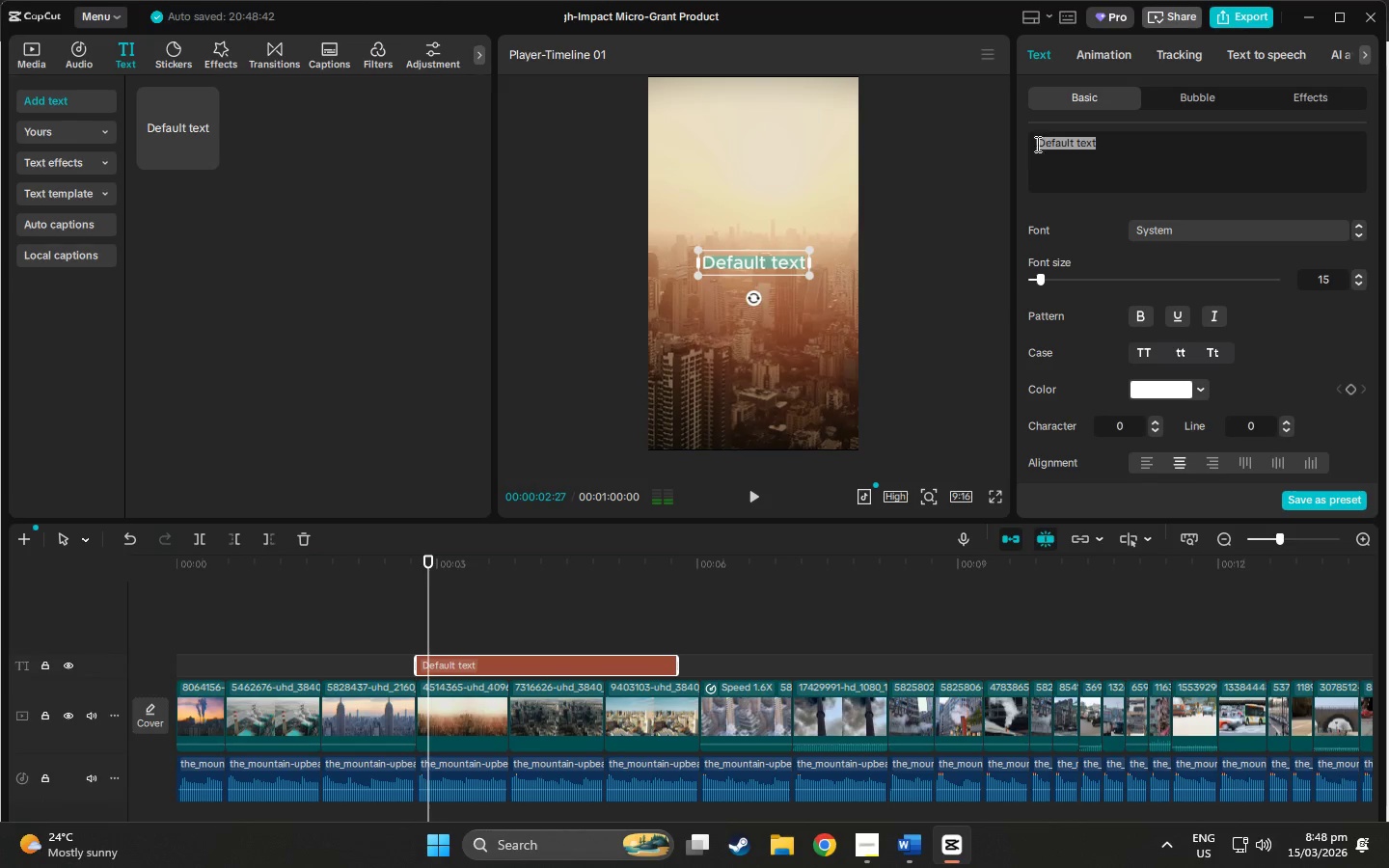 
wait(6.45)
 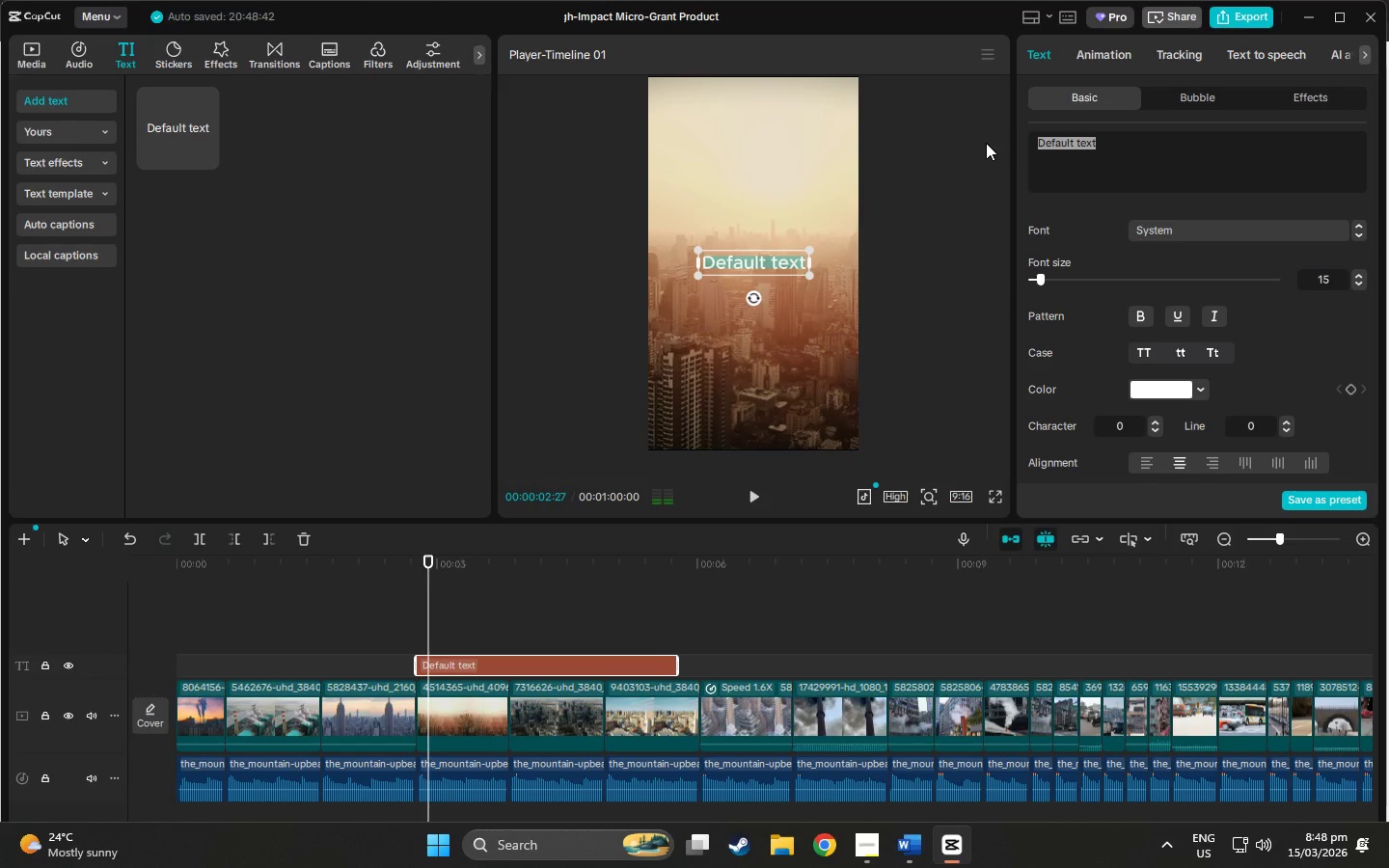 
left_click([1170, 226])
 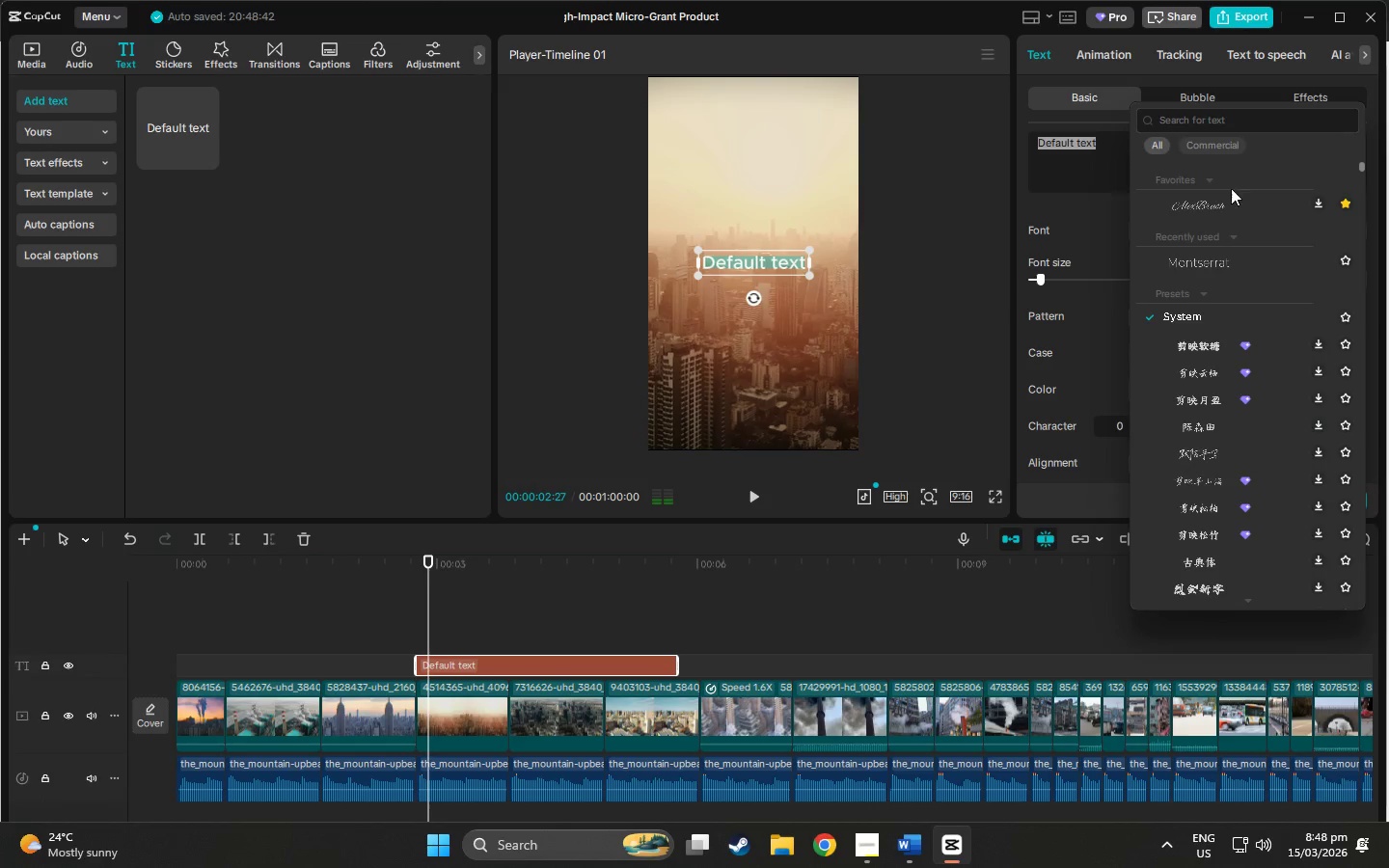 
left_click([1218, 121])
 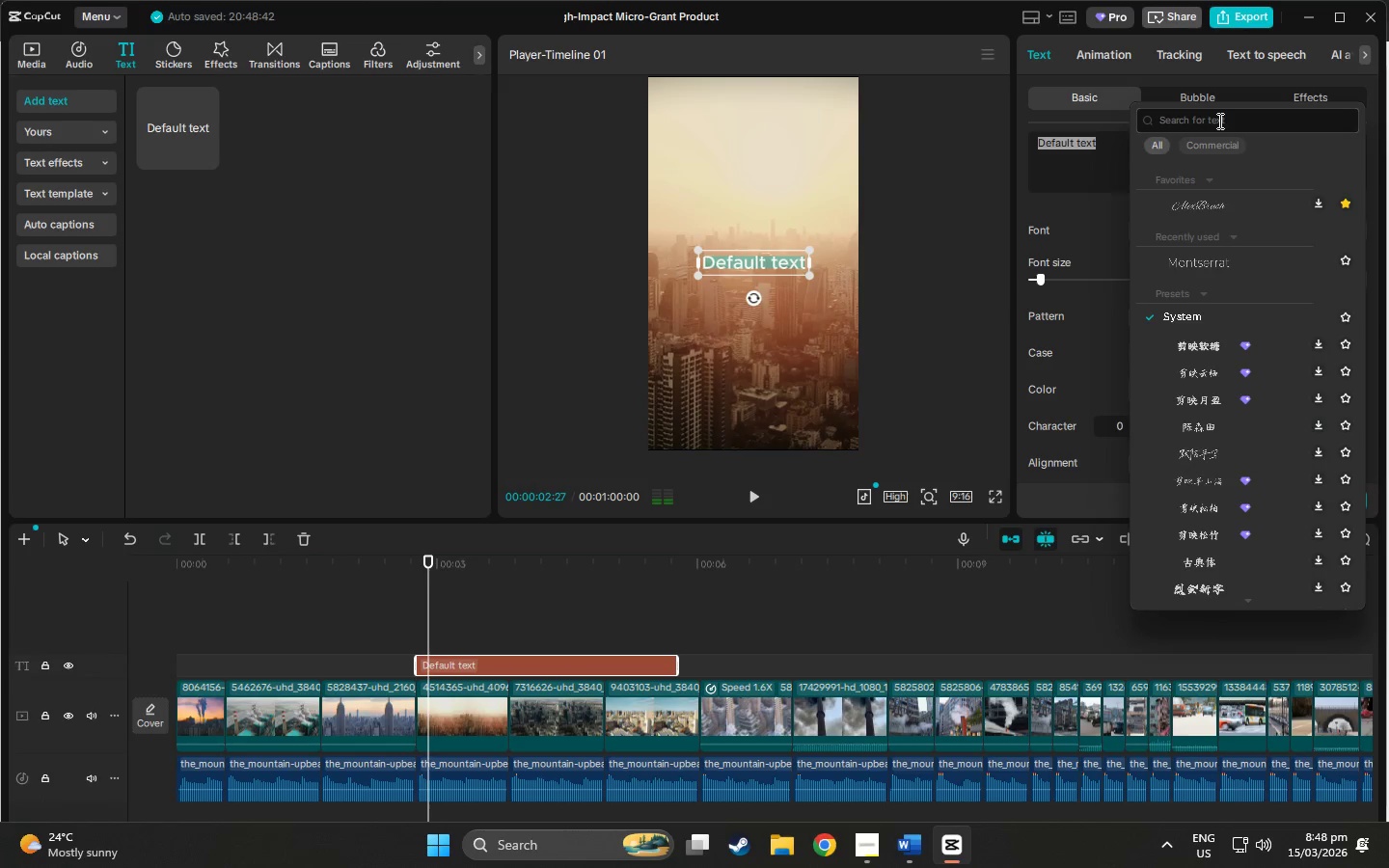 
type(mont)
 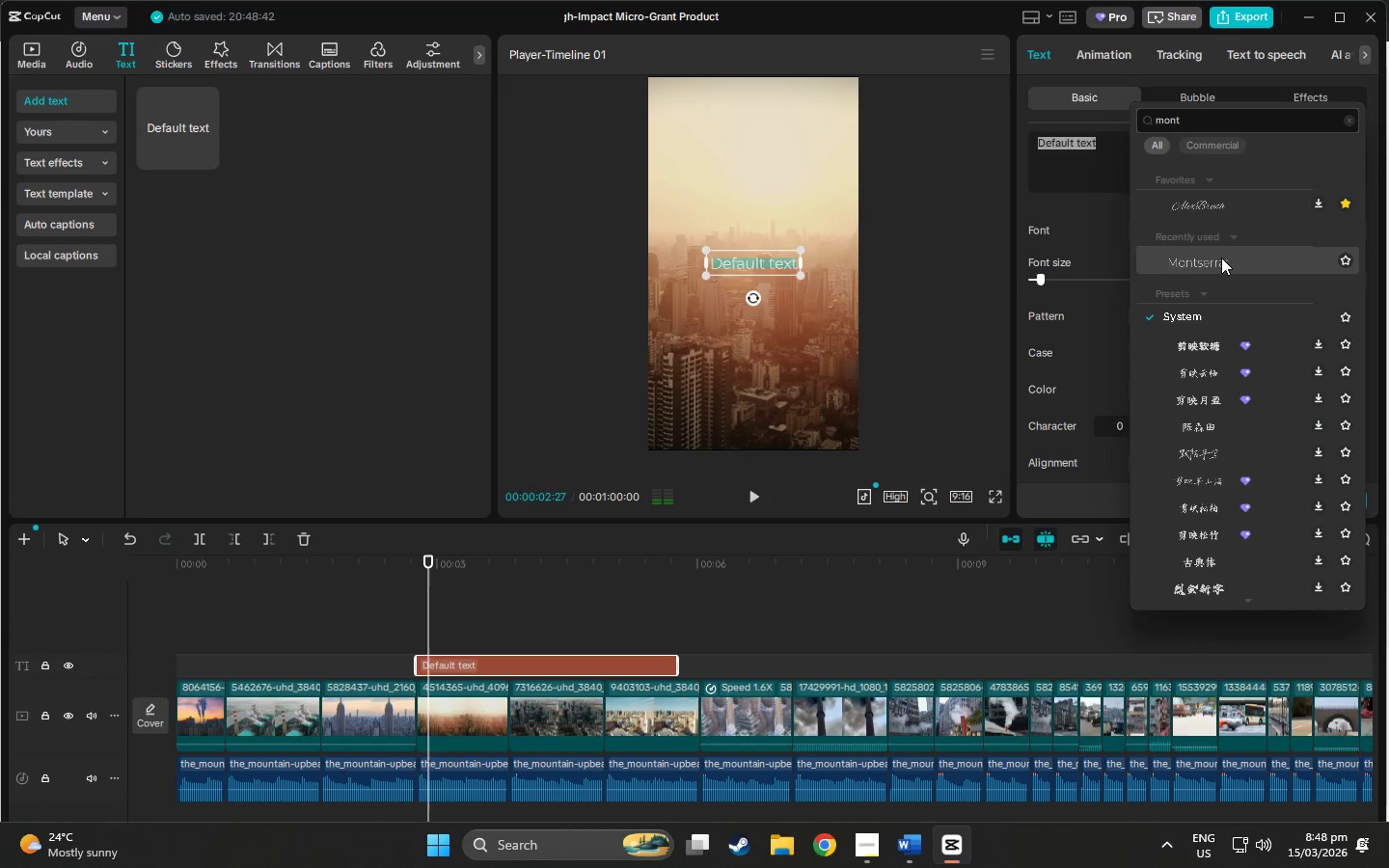 
left_click([1221, 260])
 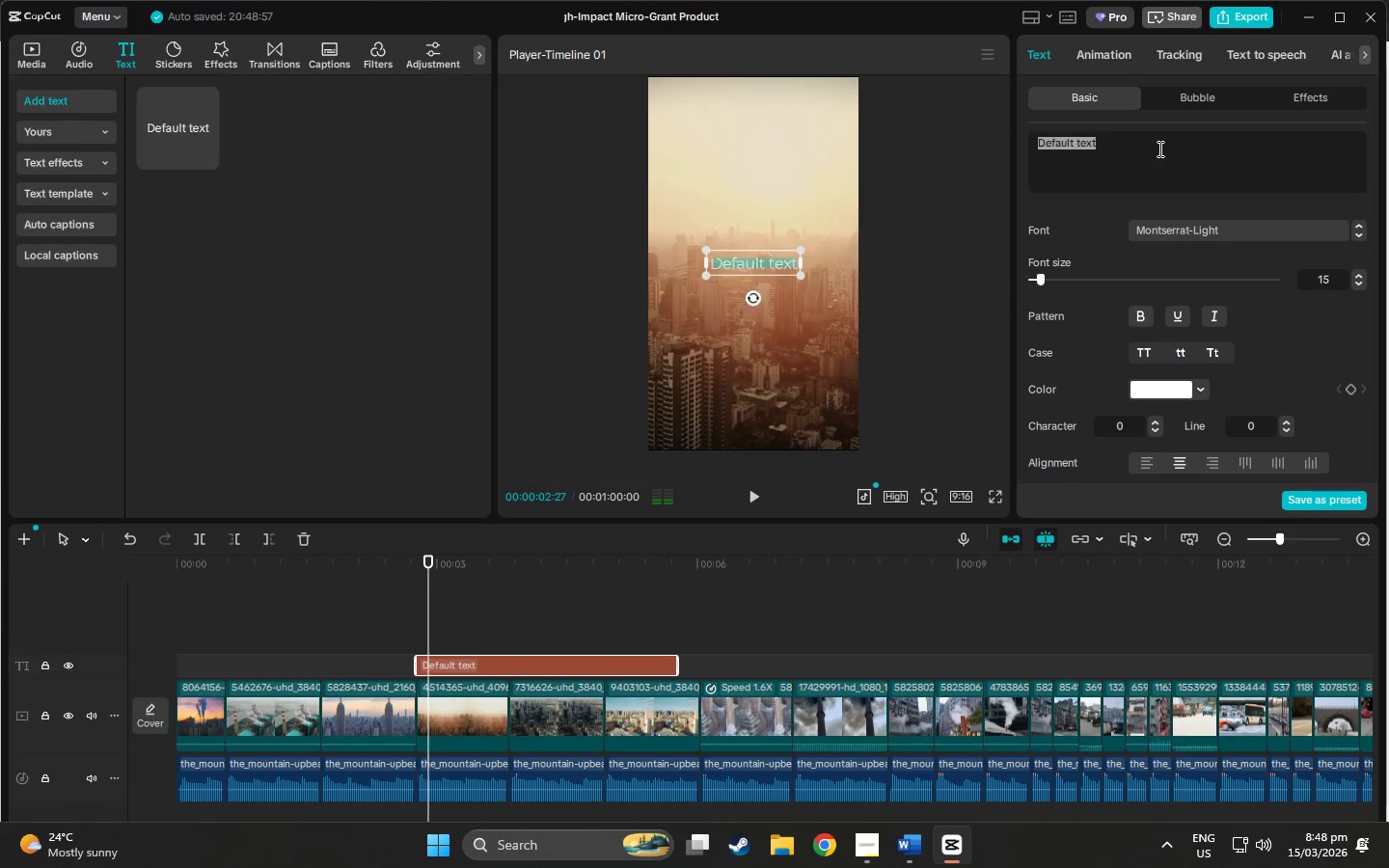 
key(1)
 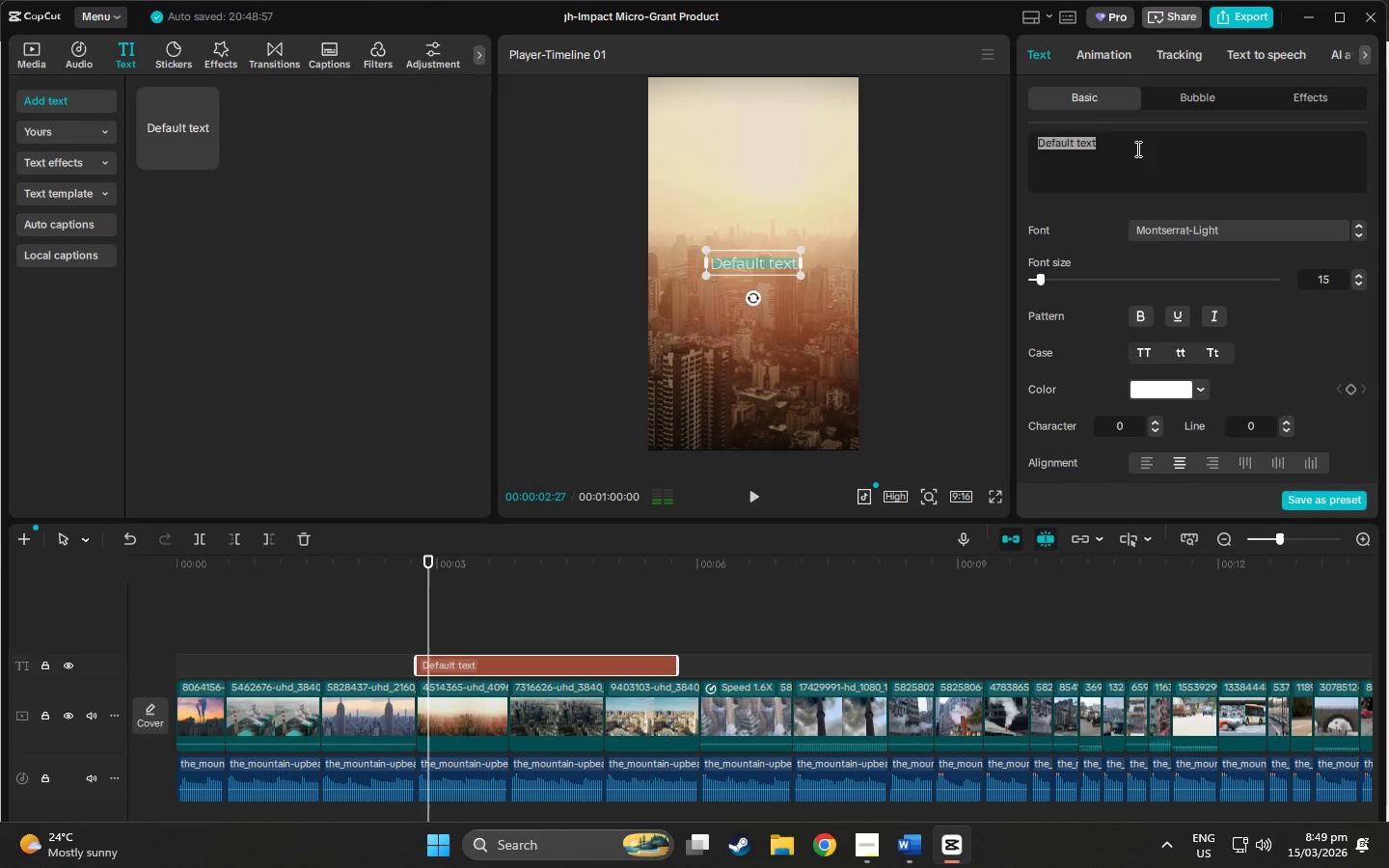 
left_click_drag(start_coordinate=[1125, 145], to_coordinate=[1024, 140])
 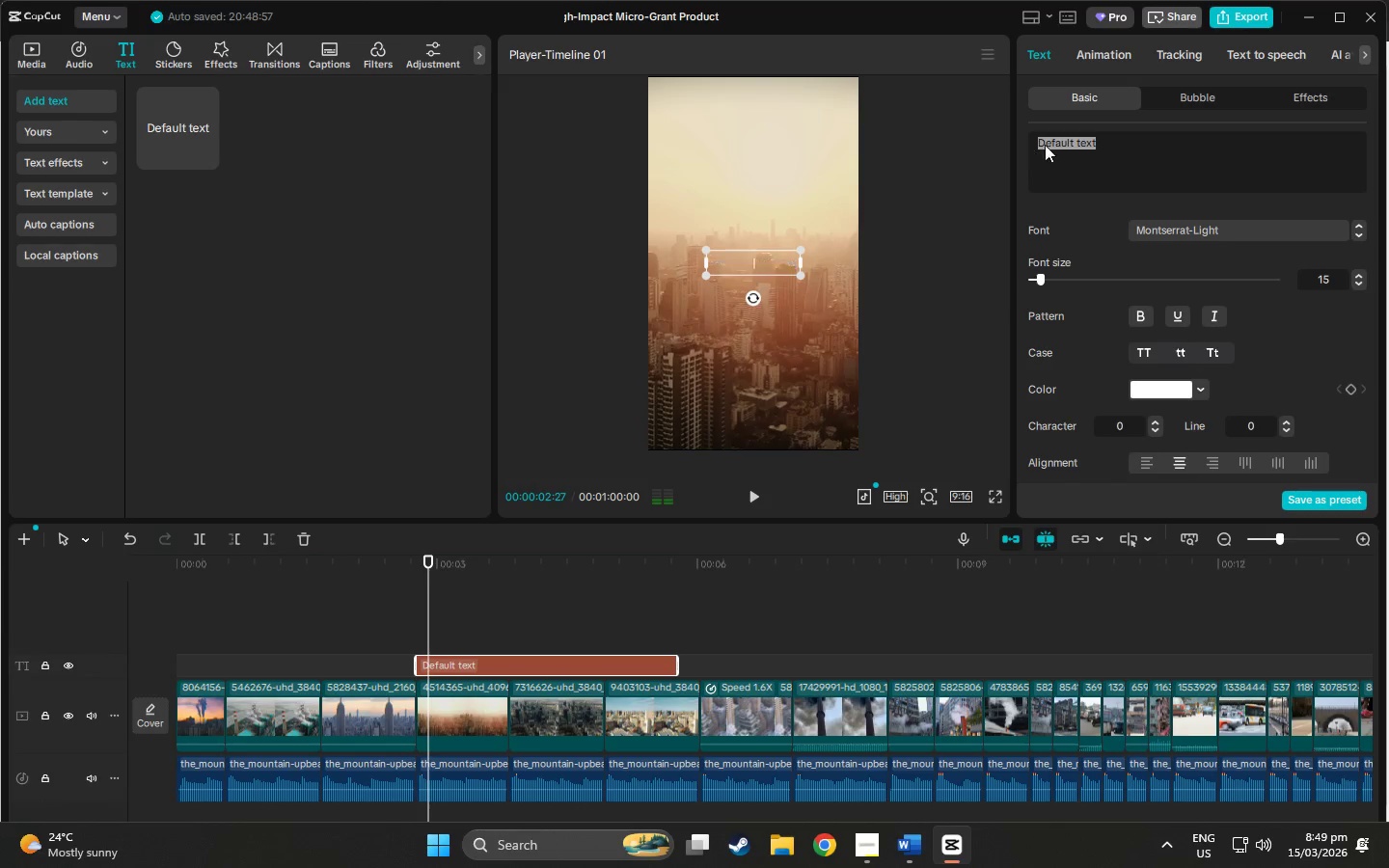 
type(100% Biodegradal)
key(Backspace)
type(ble Pots)
 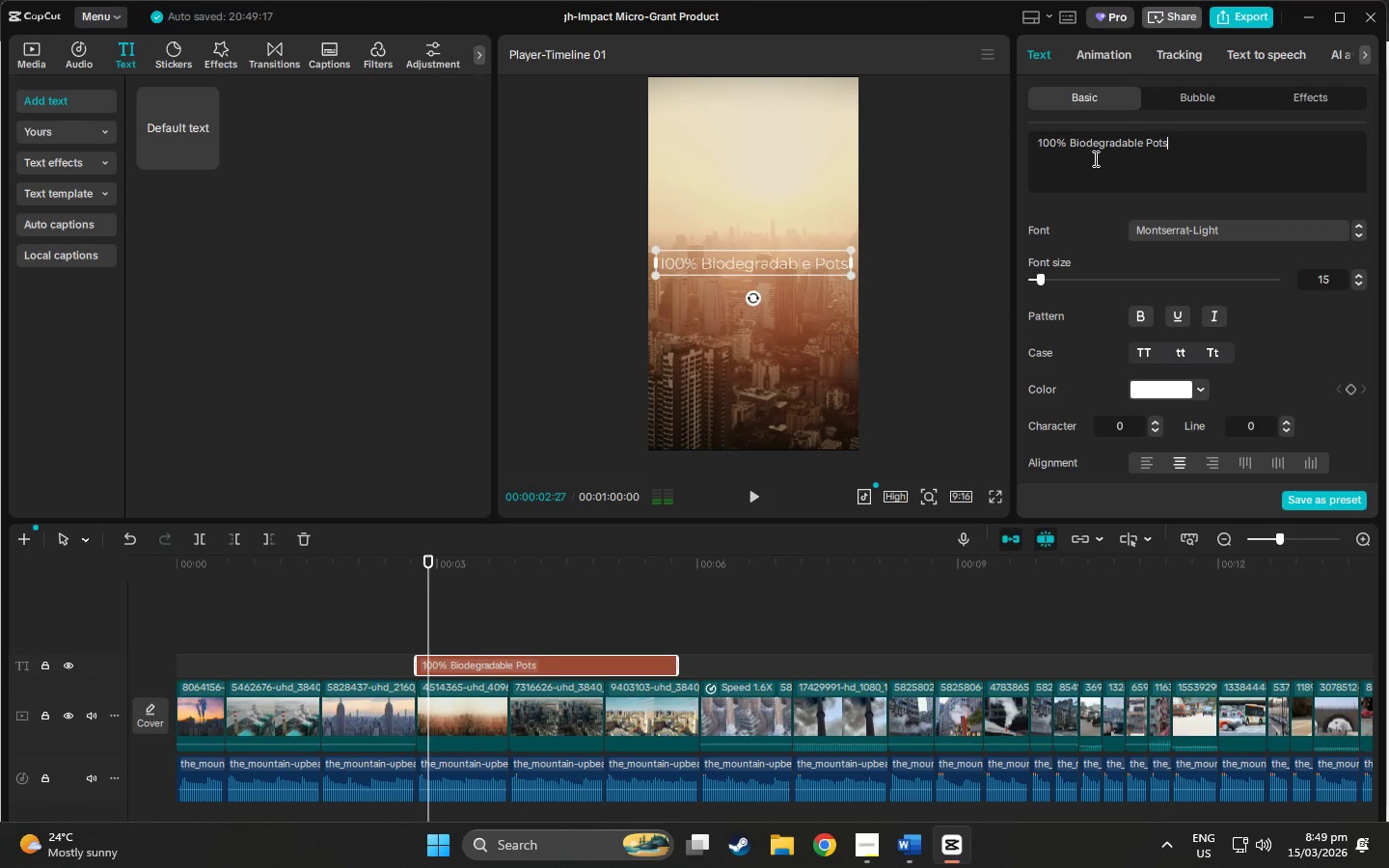 
wait(13.78)
 